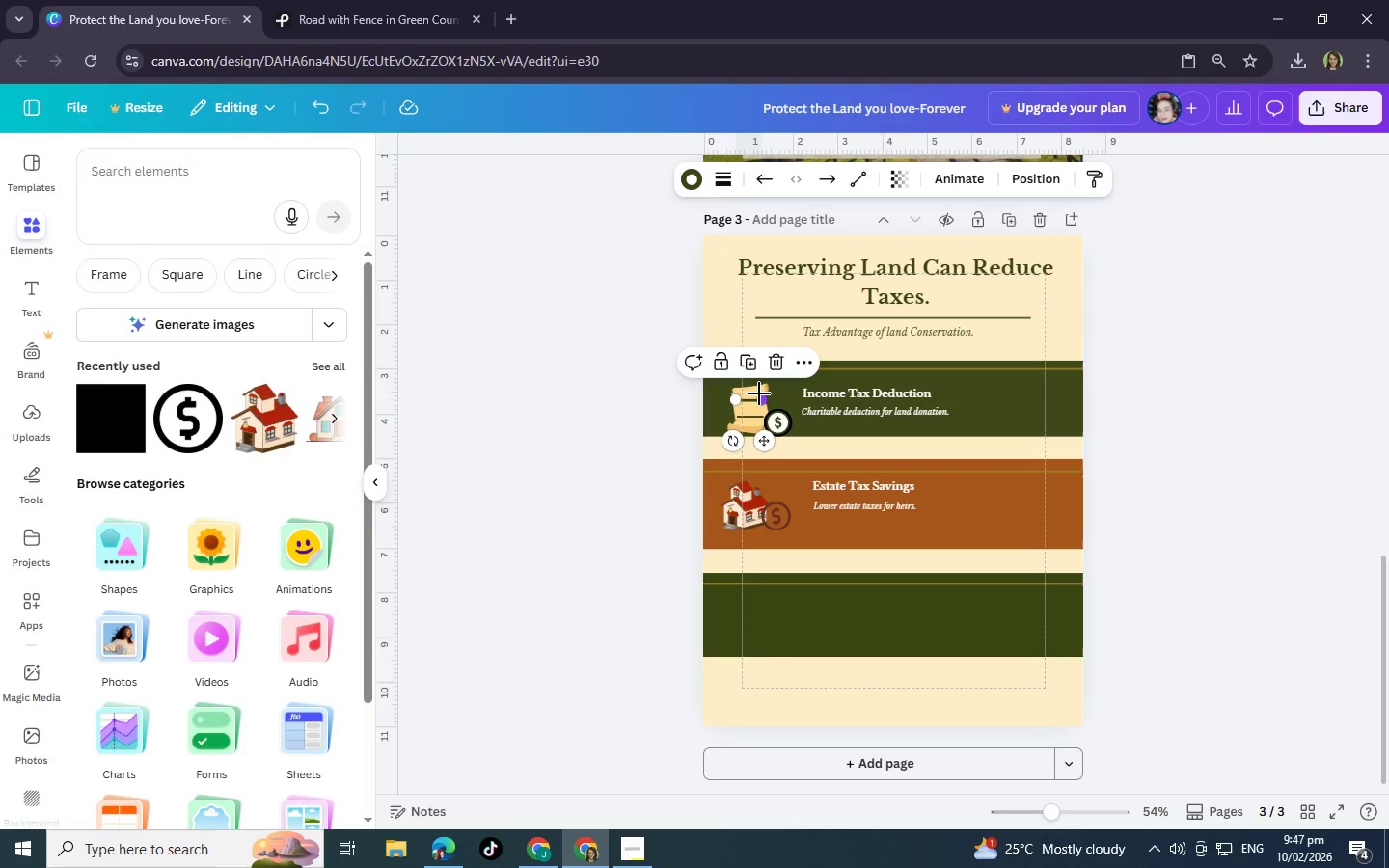 
key(Control+ControlLeft)
 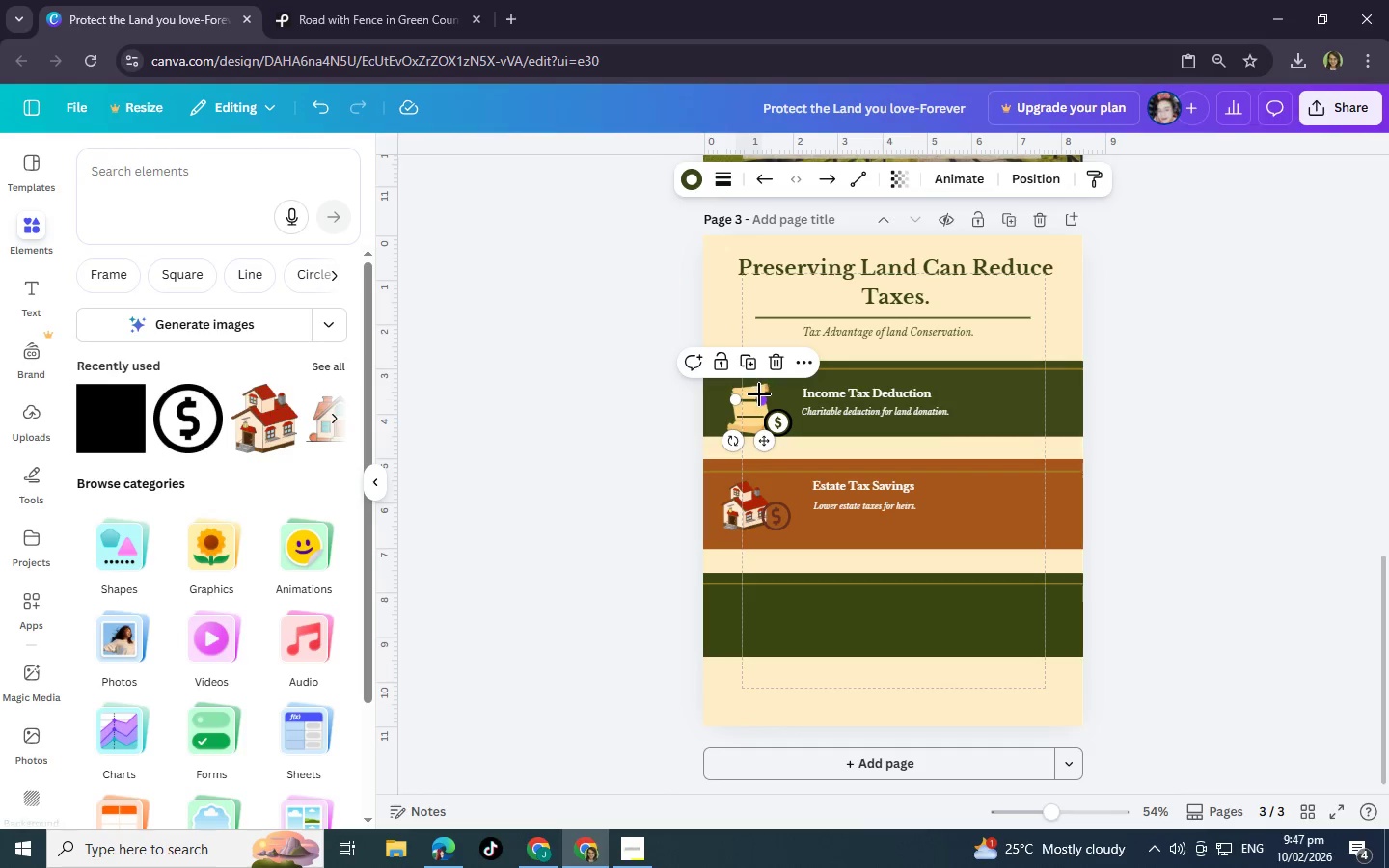 
hold_key(key=ControlLeft, duration=0.58)
 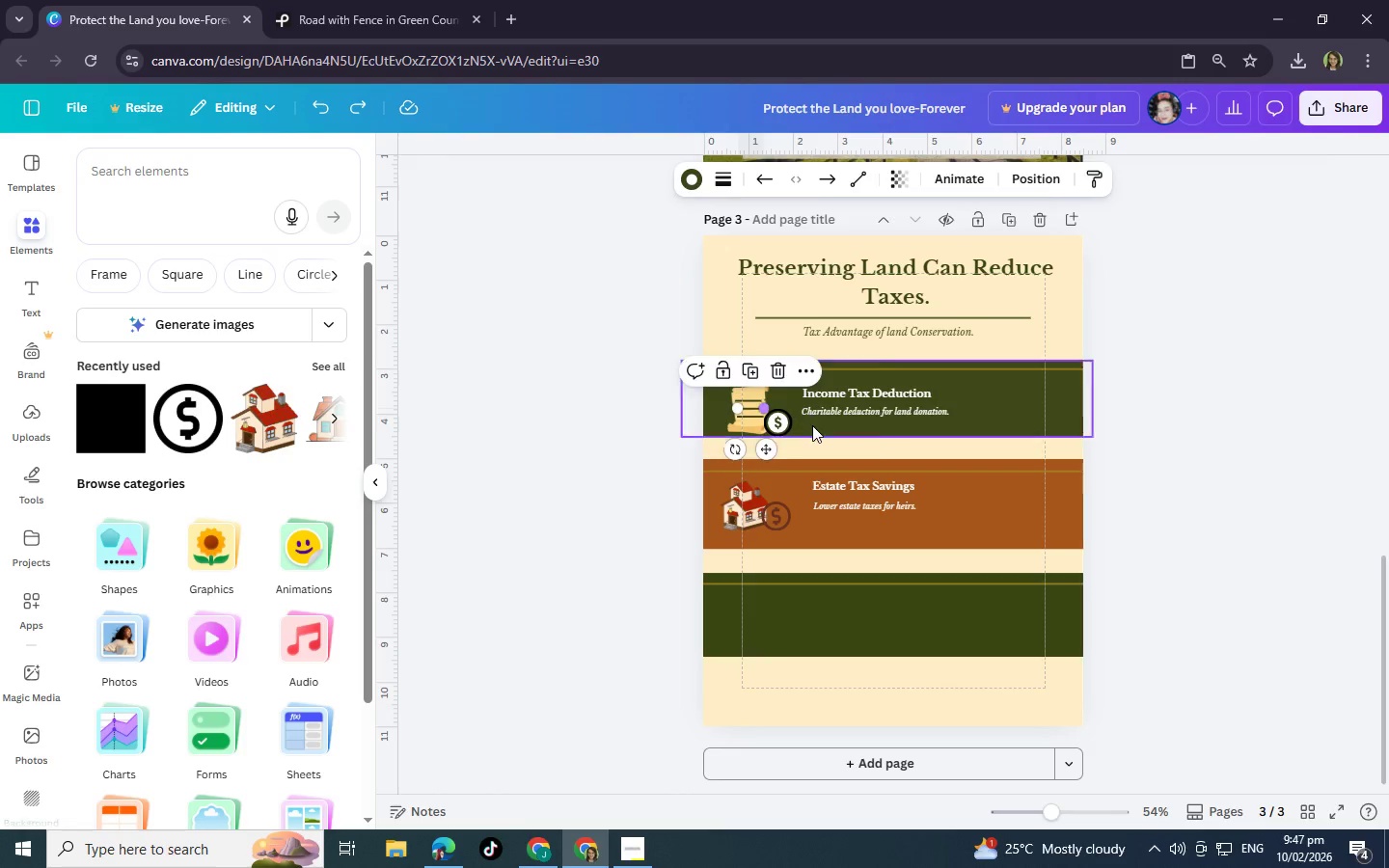 
hold_key(key=Z, duration=0.33)
 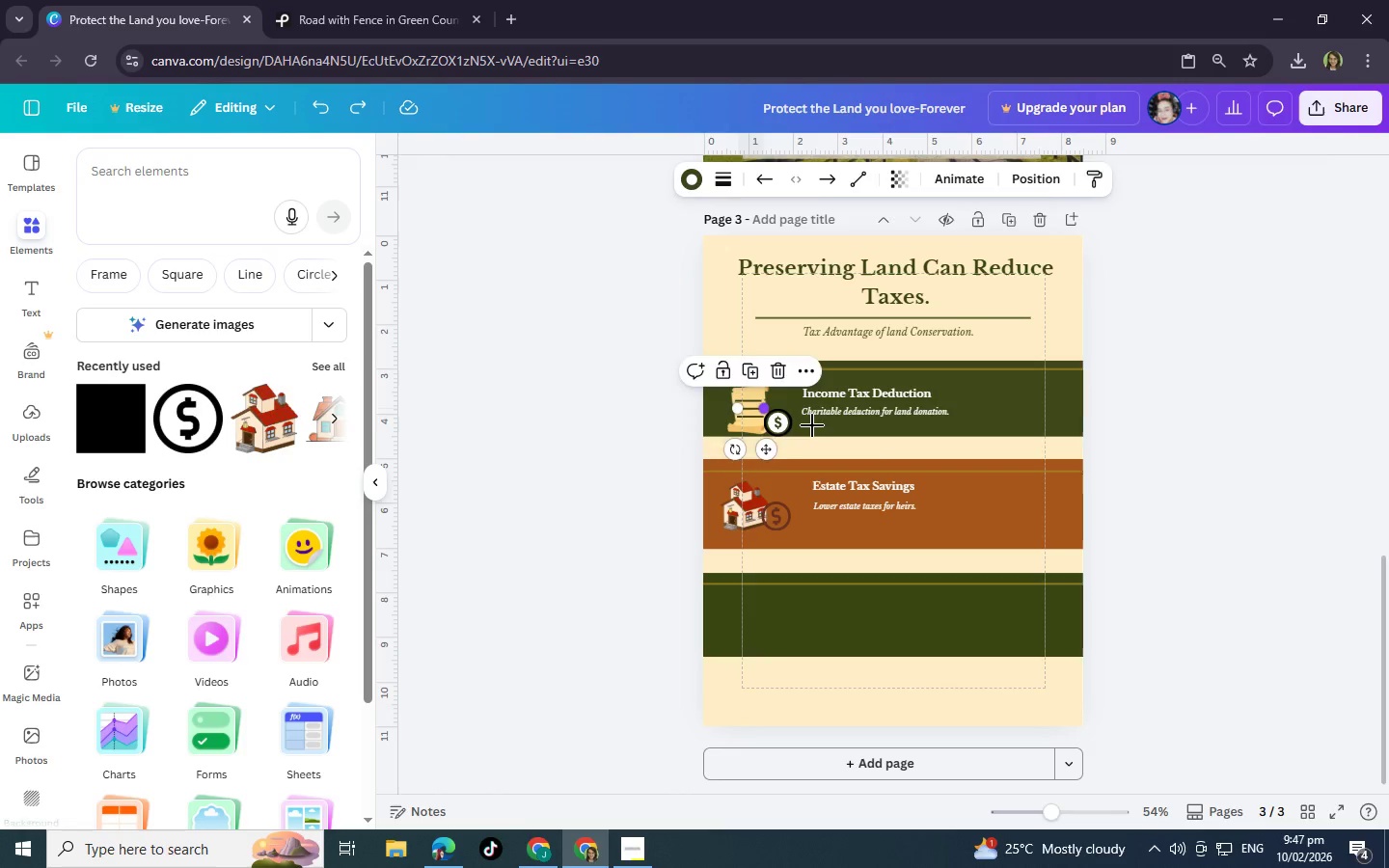 
left_click([812, 425])
 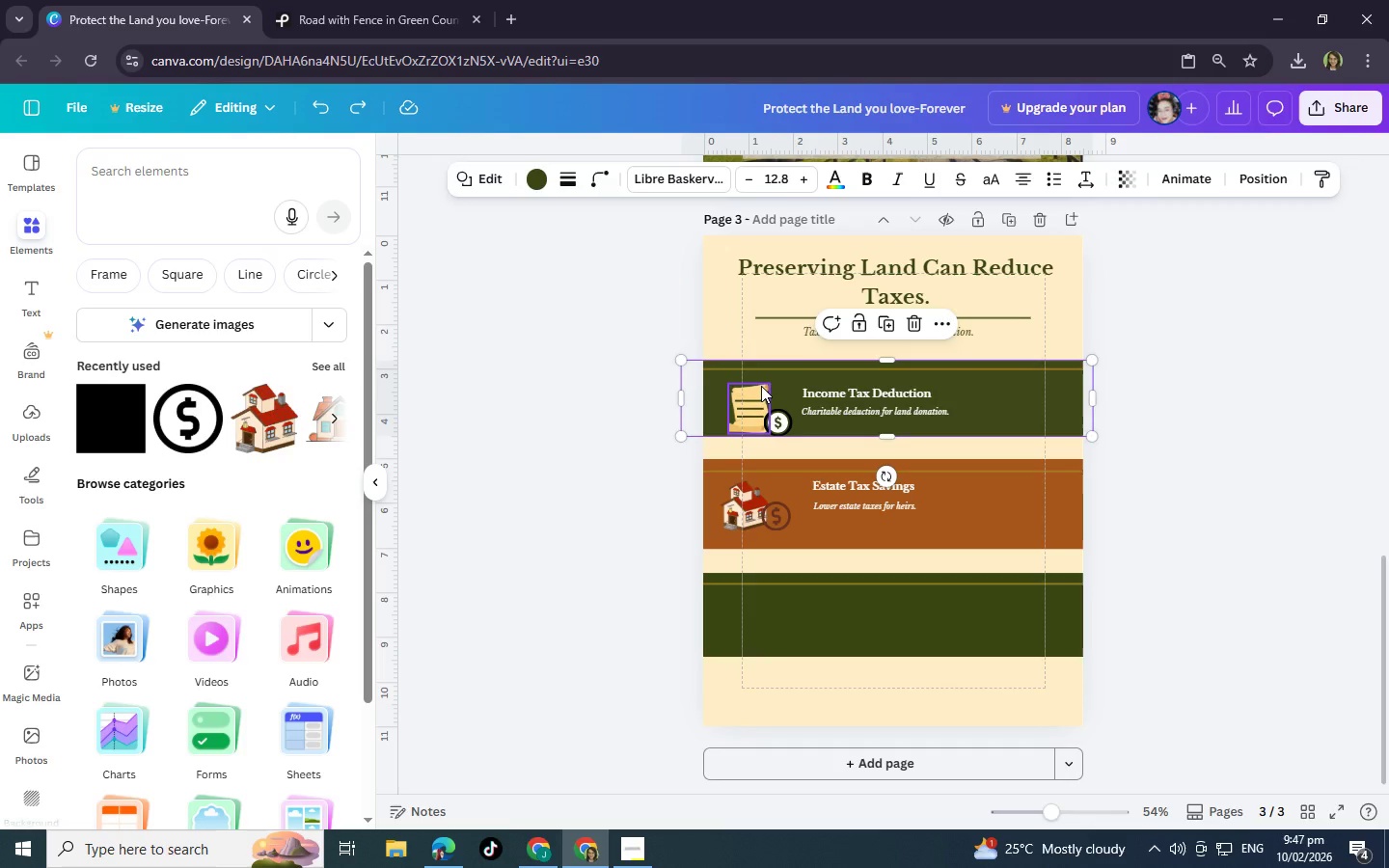 
left_click_drag(start_coordinate=[761, 386], to_coordinate=[759, 380])
 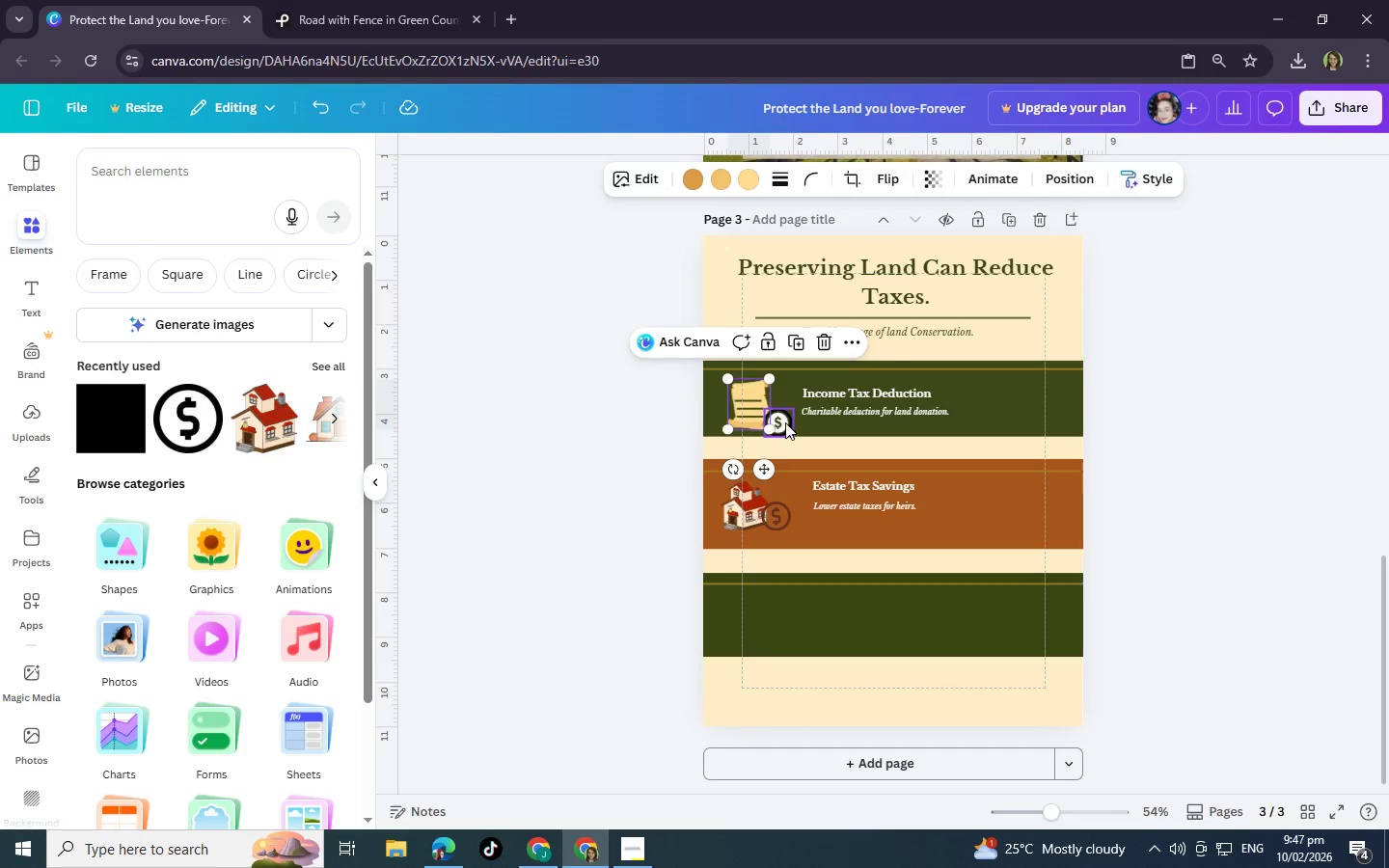 
left_click_drag(start_coordinate=[785, 422], to_coordinate=[788, 417])
 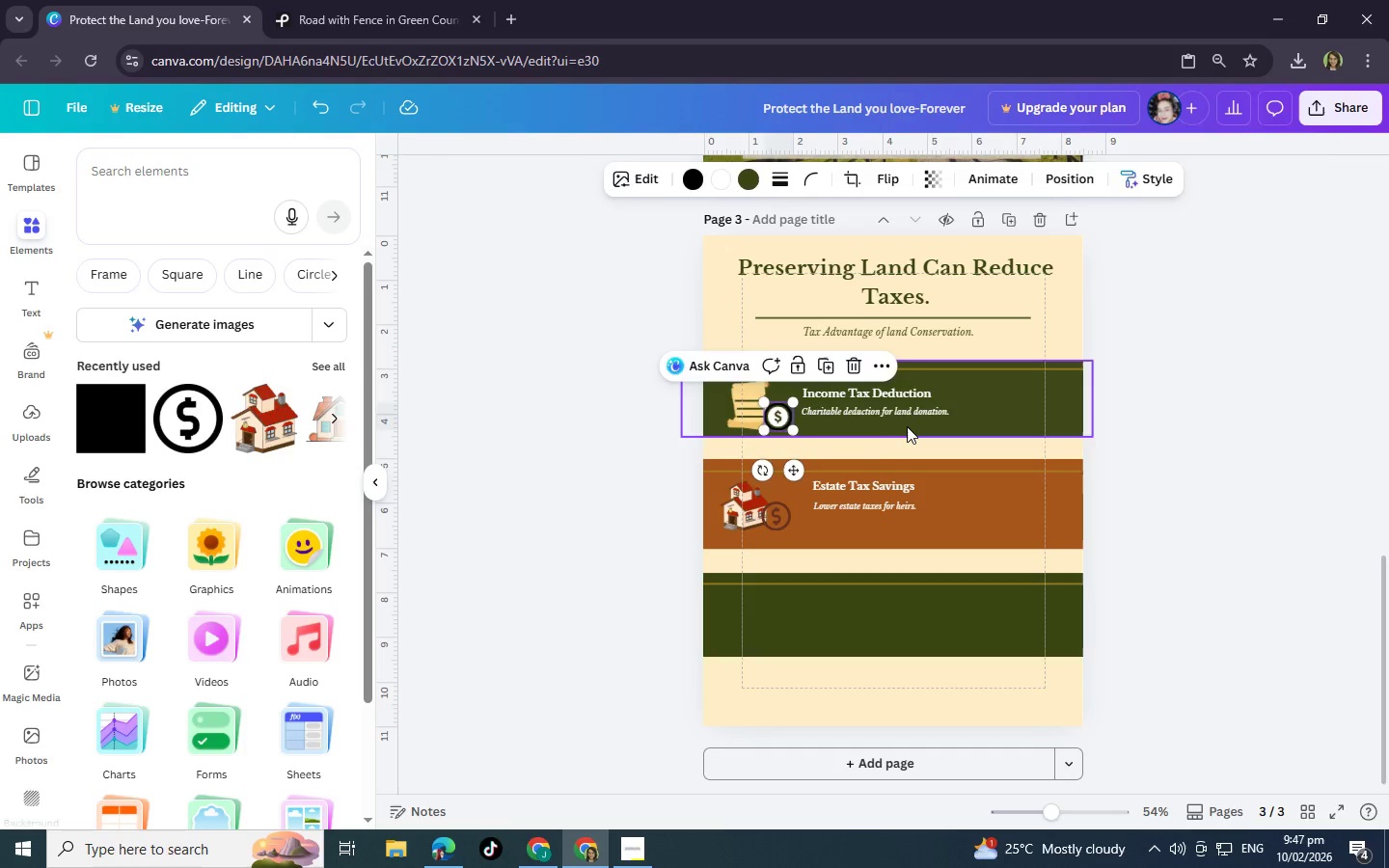 
left_click([907, 426])
 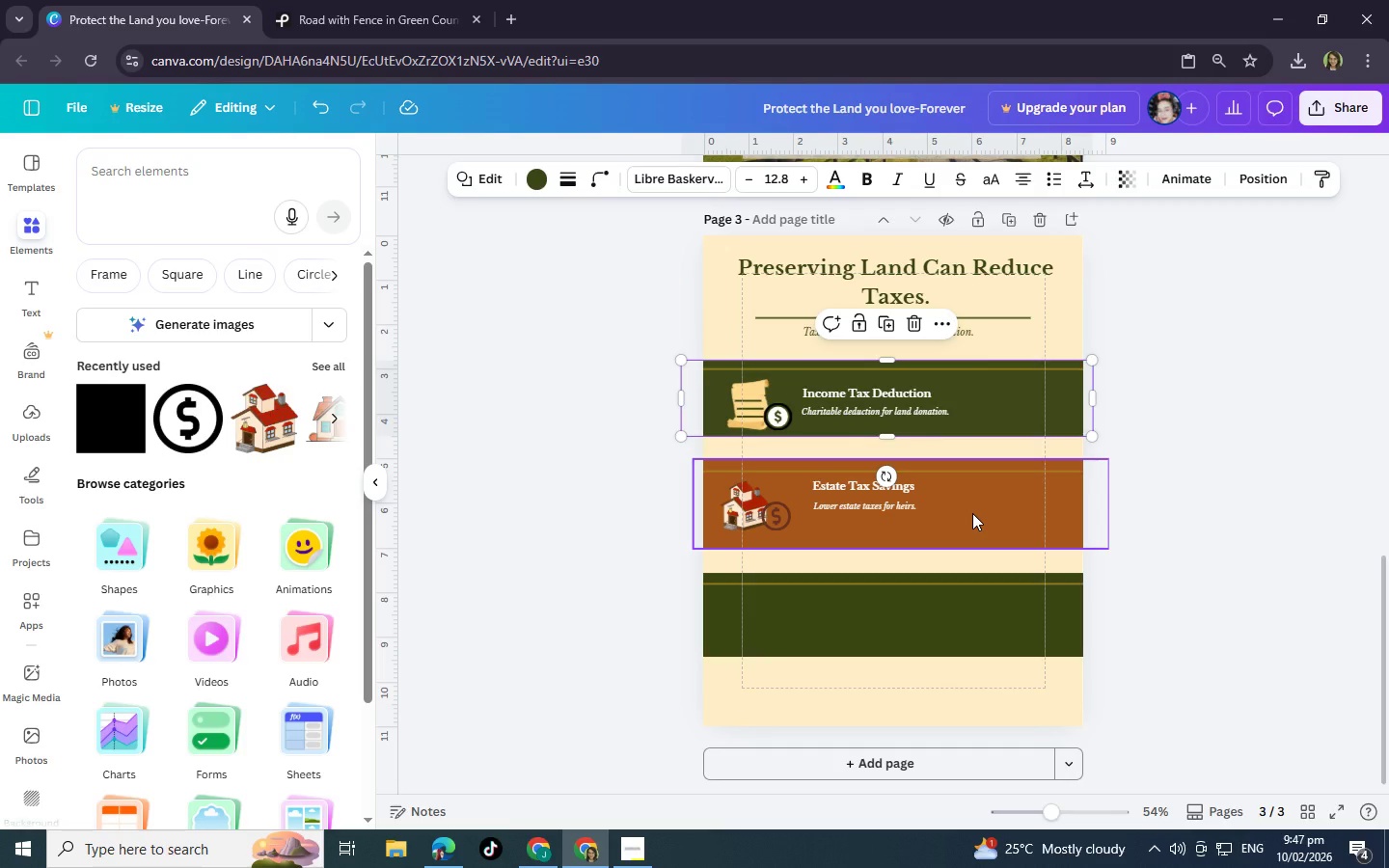 
left_click_drag(start_coordinate=[972, 513], to_coordinate=[968, 502])
 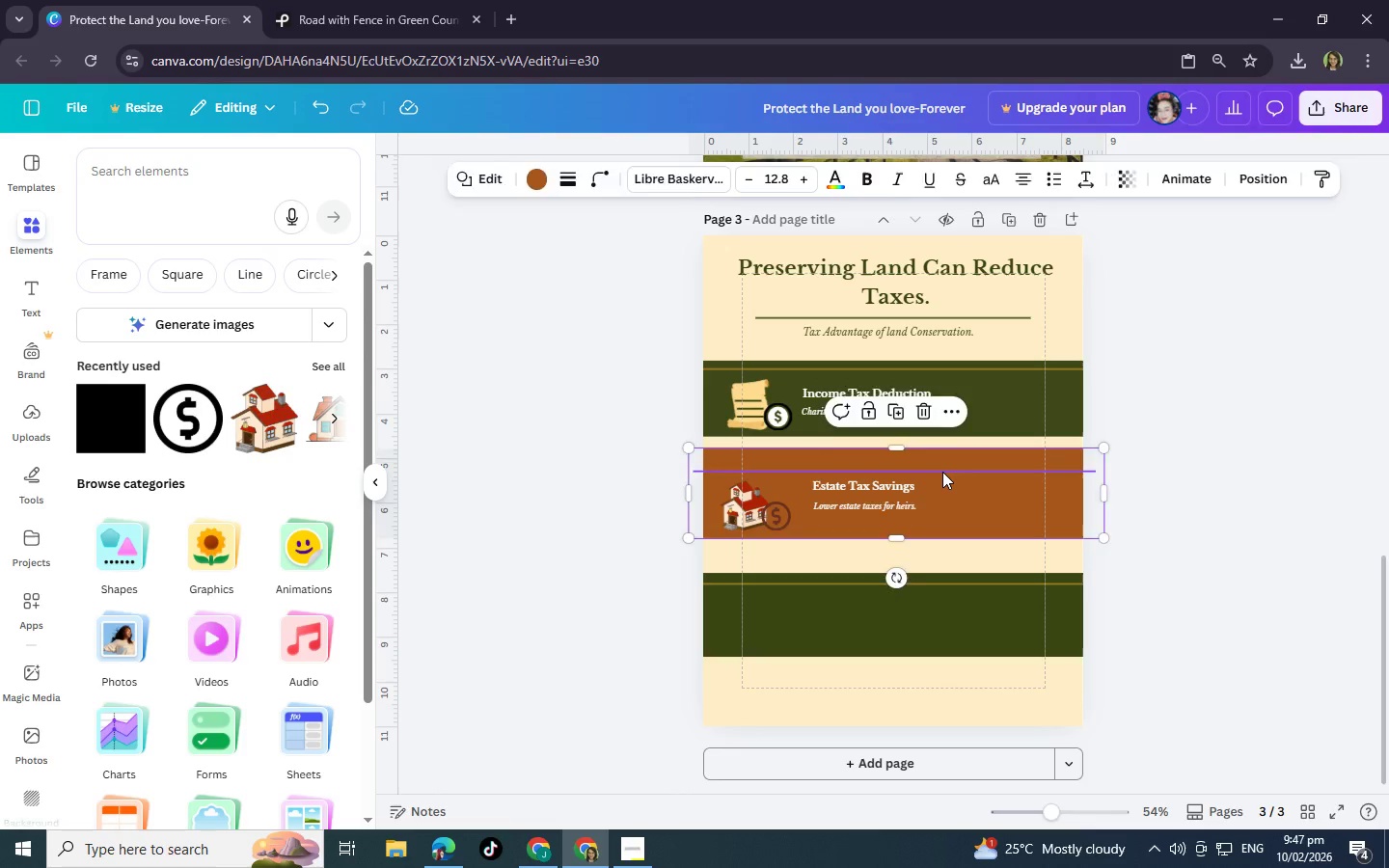 
left_click_drag(start_coordinate=[942, 472], to_coordinate=[940, 463])
 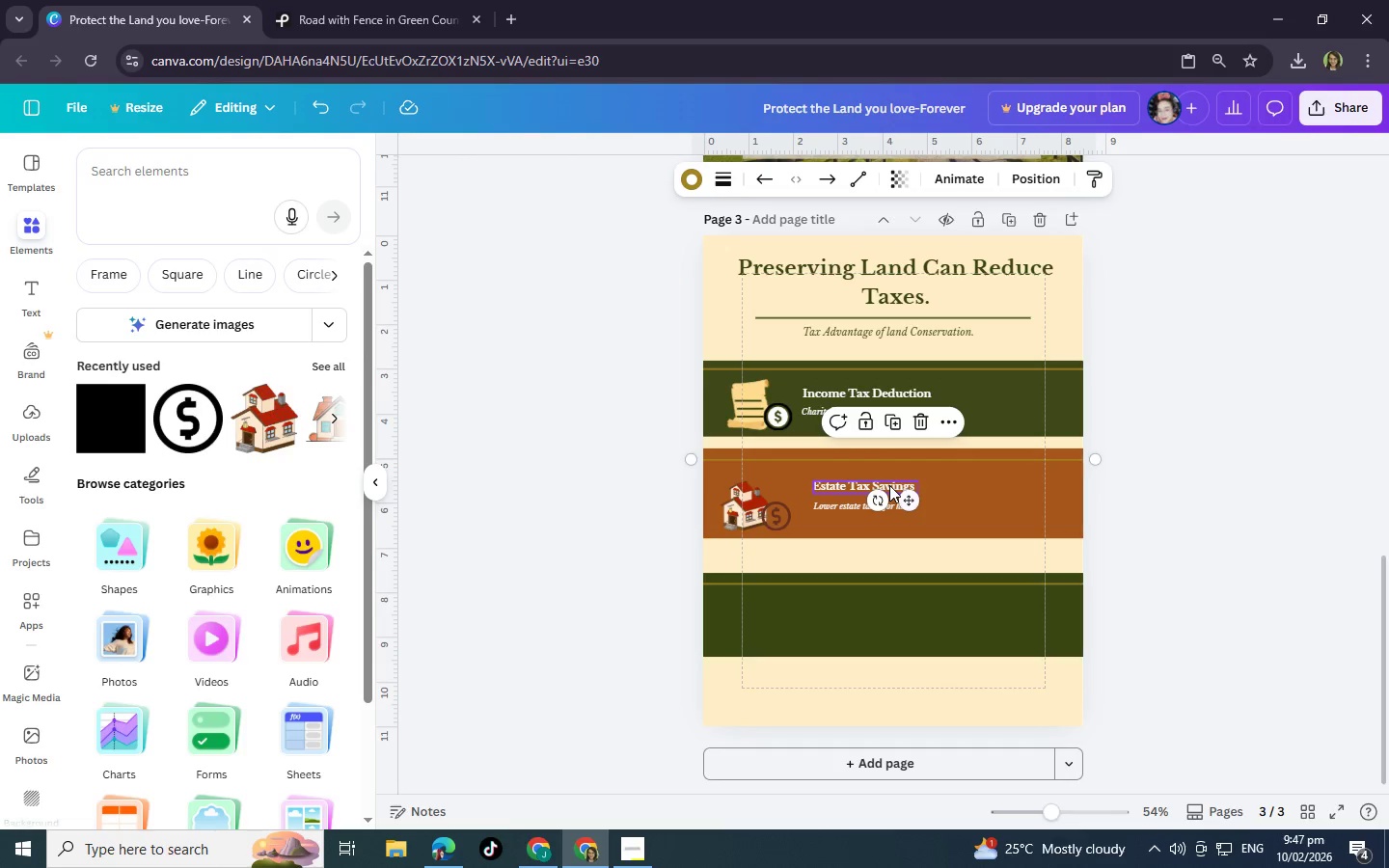 
left_click_drag(start_coordinate=[889, 485], to_coordinate=[882, 475])
 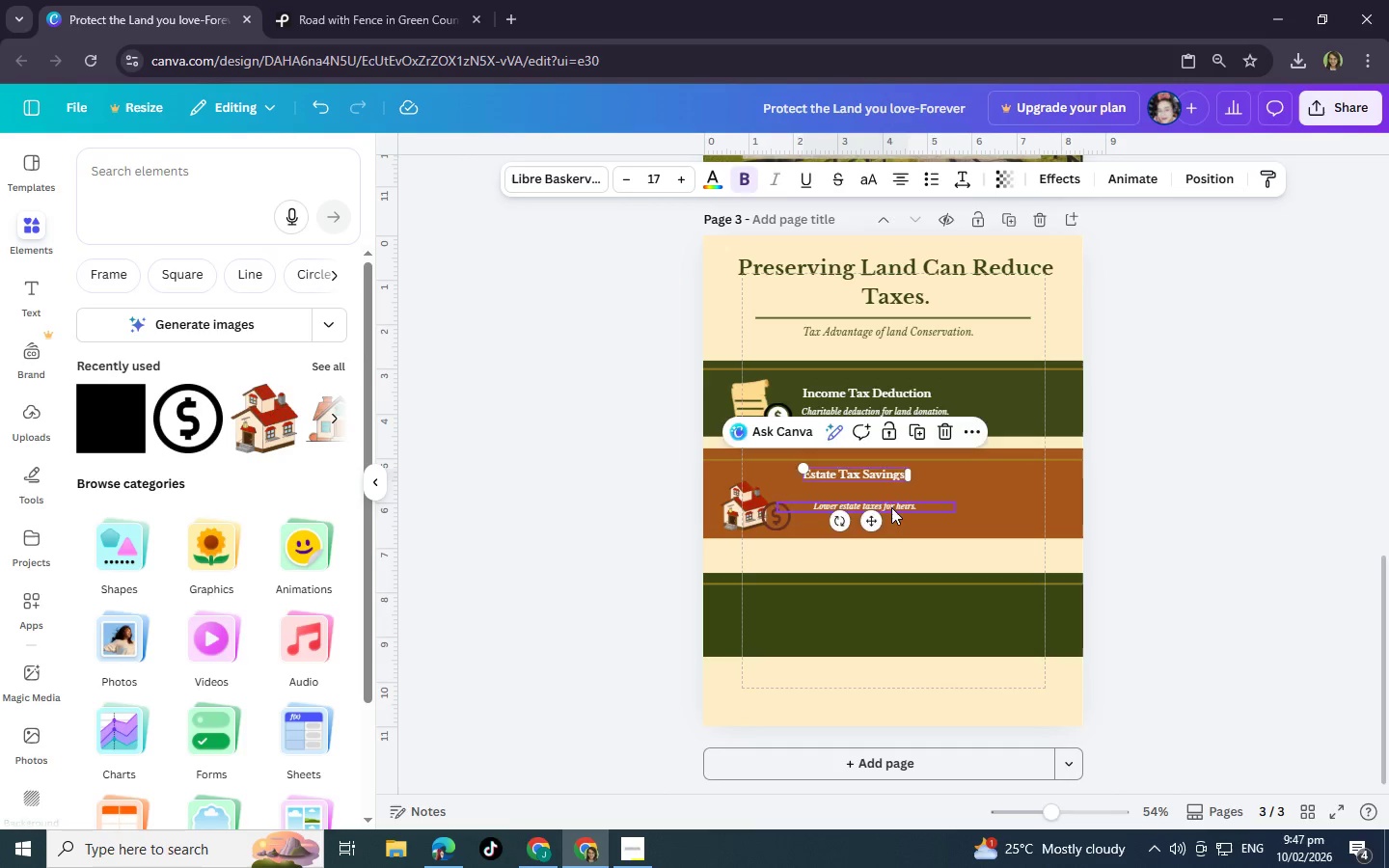 
left_click_drag(start_coordinate=[891, 507], to_coordinate=[883, 499])
 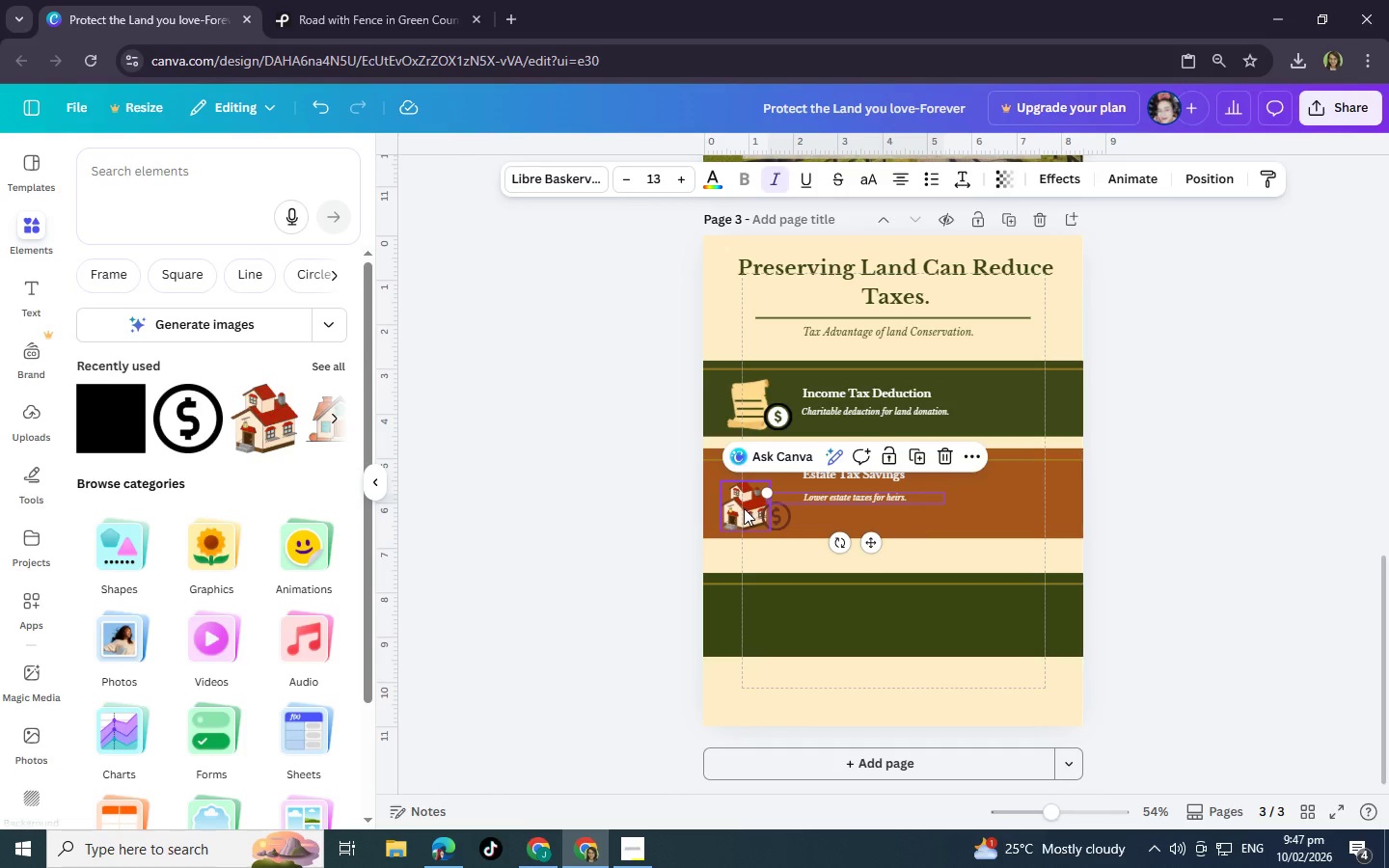 
left_click_drag(start_coordinate=[744, 508], to_coordinate=[745, 500])
 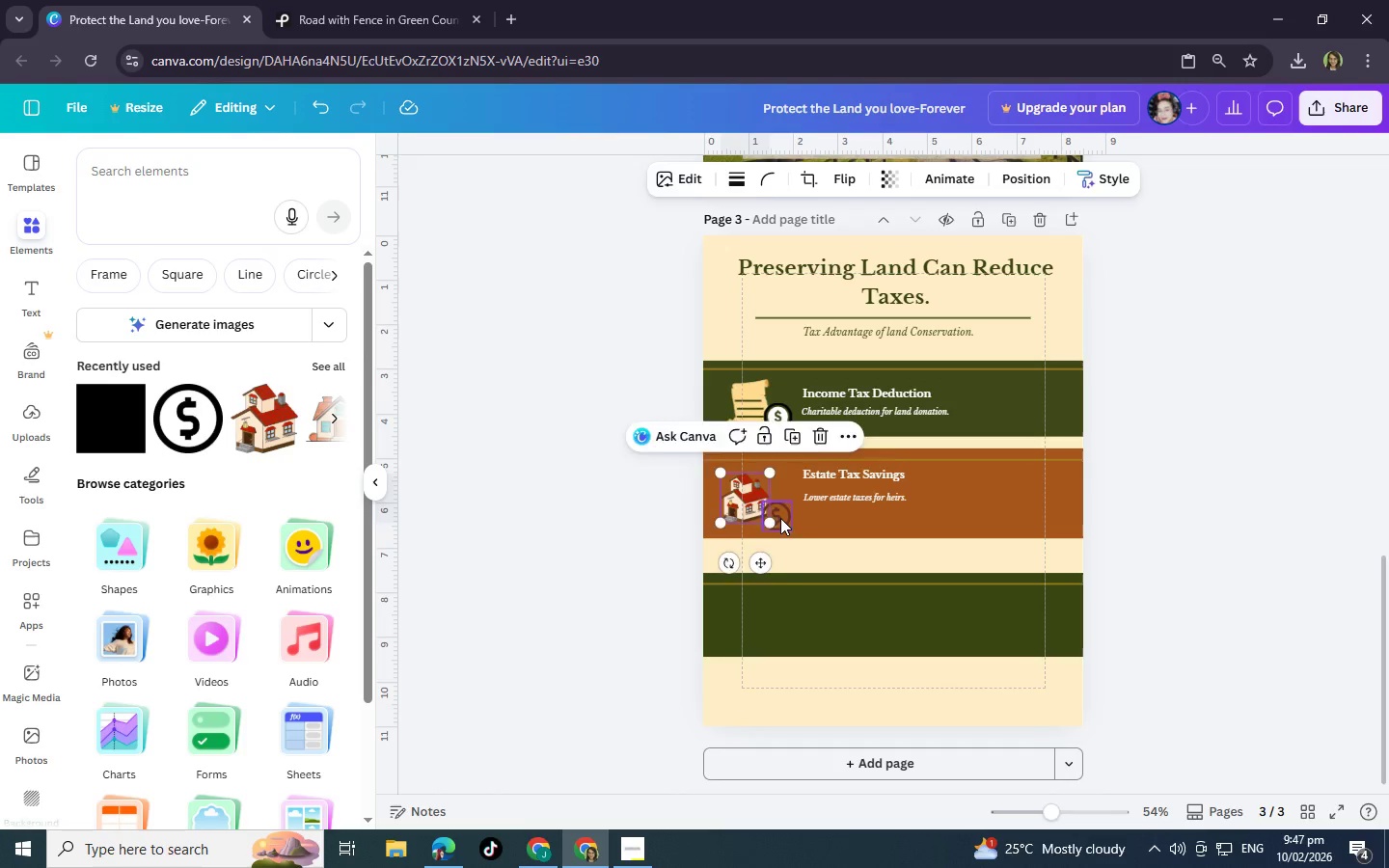 
left_click_drag(start_coordinate=[780, 518], to_coordinate=[778, 510])
 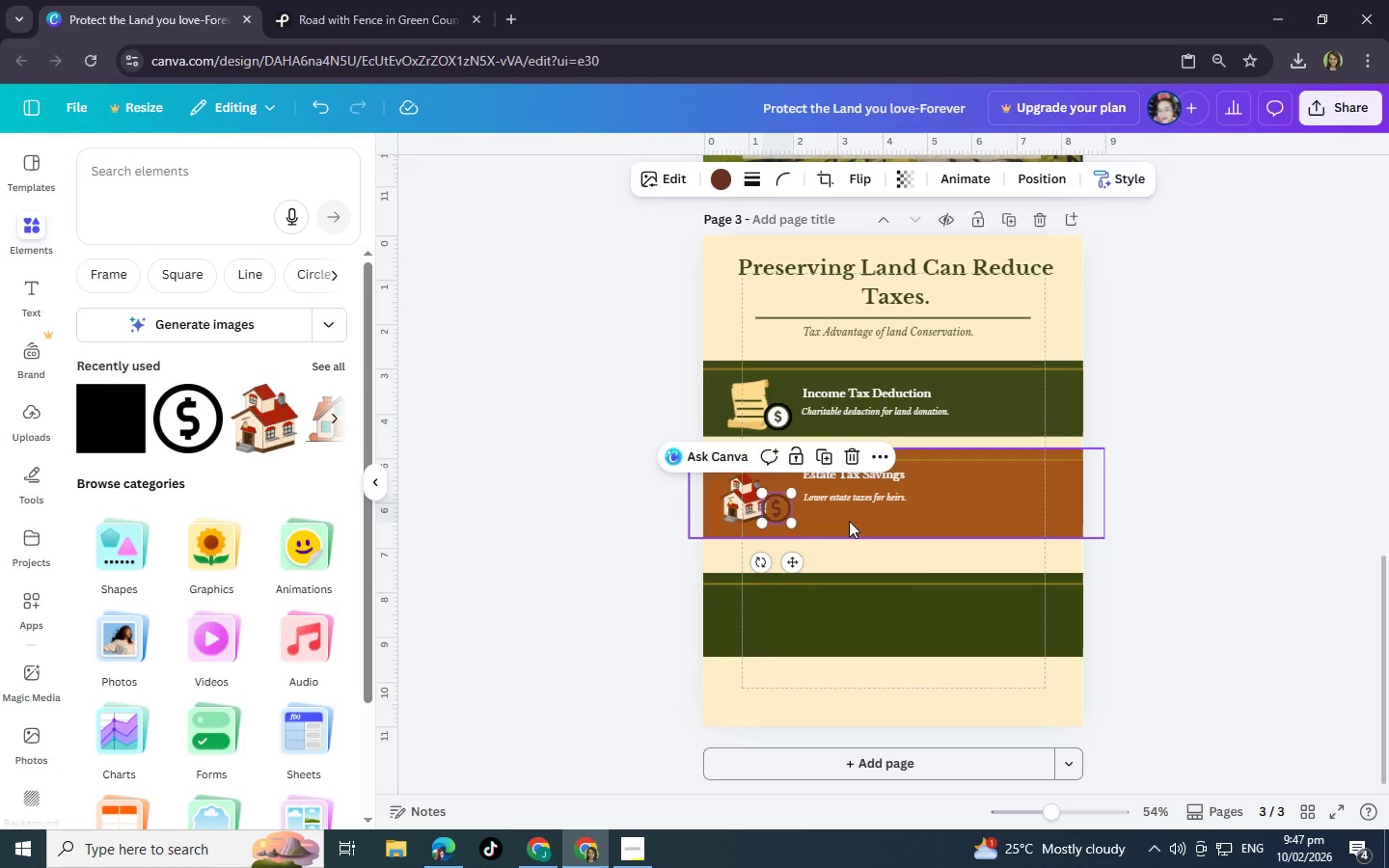 
left_click([849, 521])
 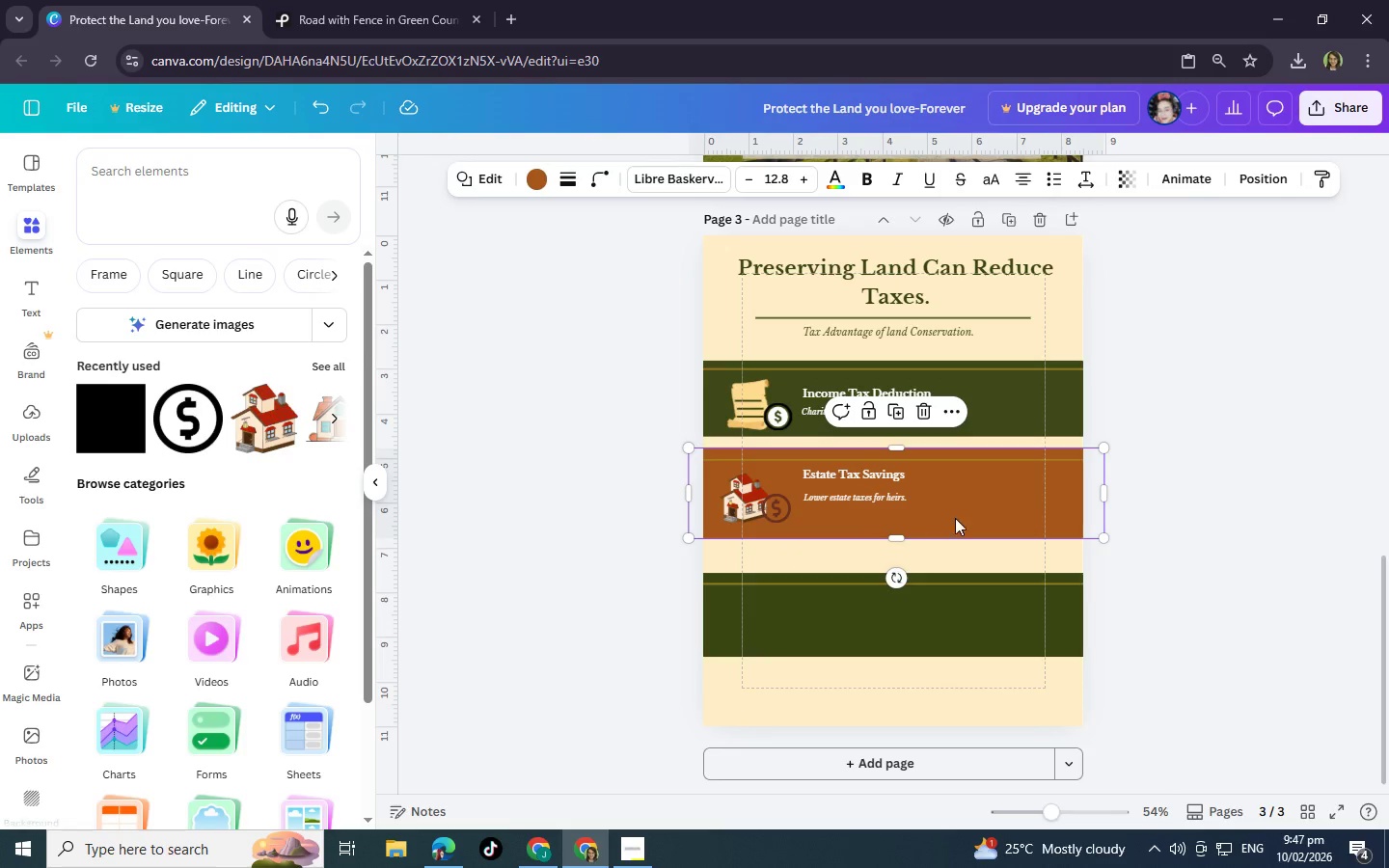 
left_click([1120, 528])
 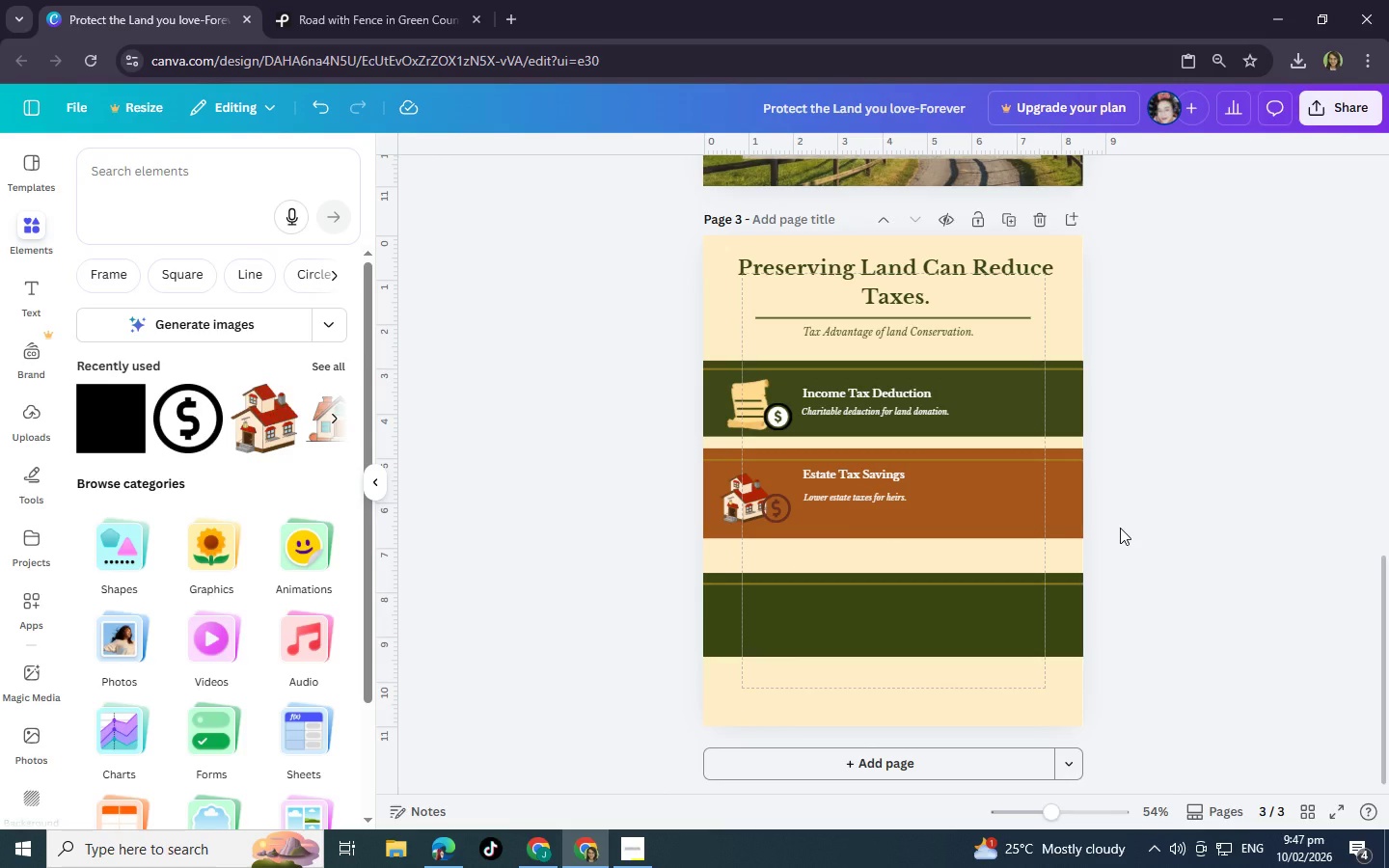 
key(Control+ControlLeft)
 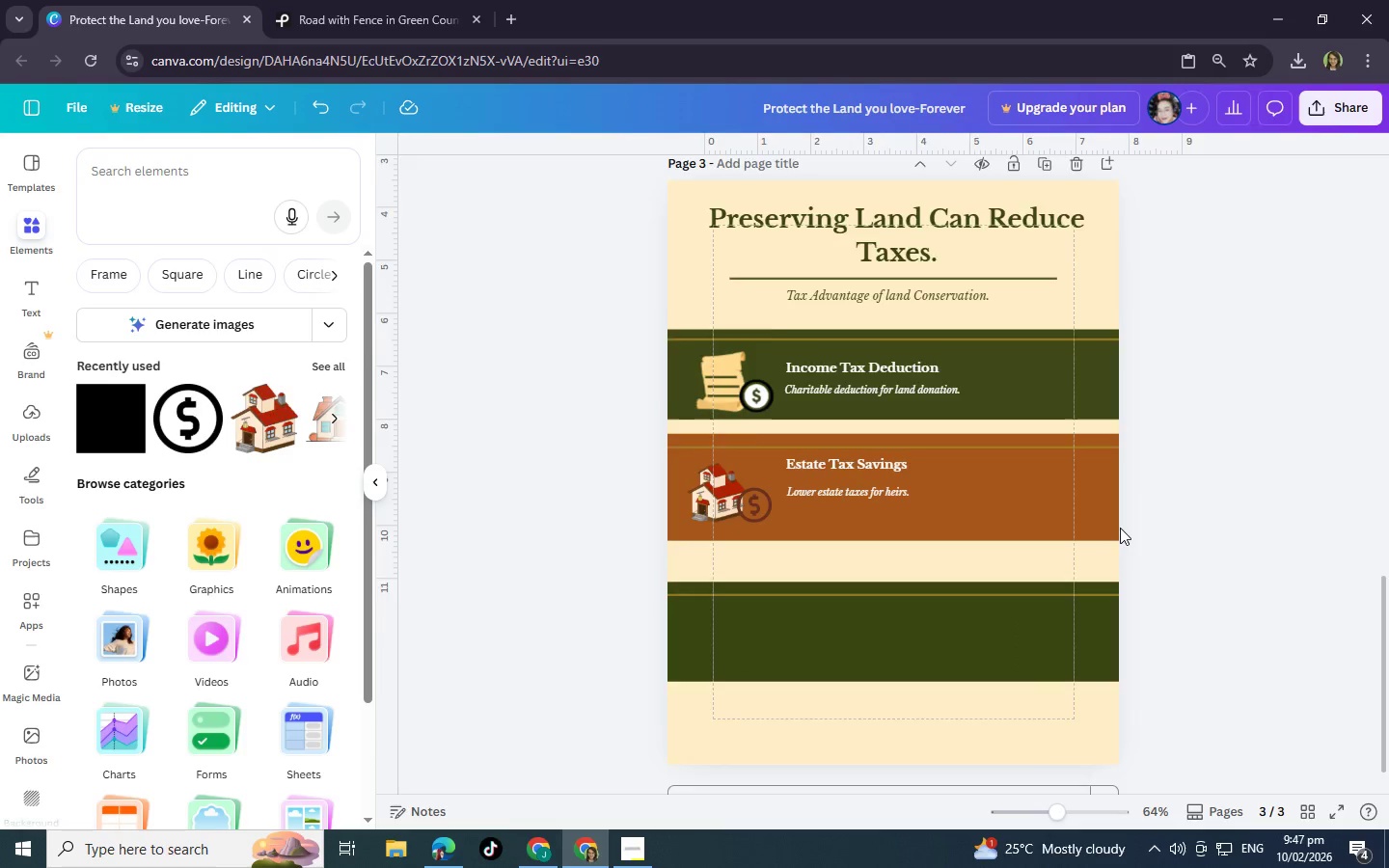 
scroll: coordinate [1120, 528], scroll_direction: up, amount: 2.0
 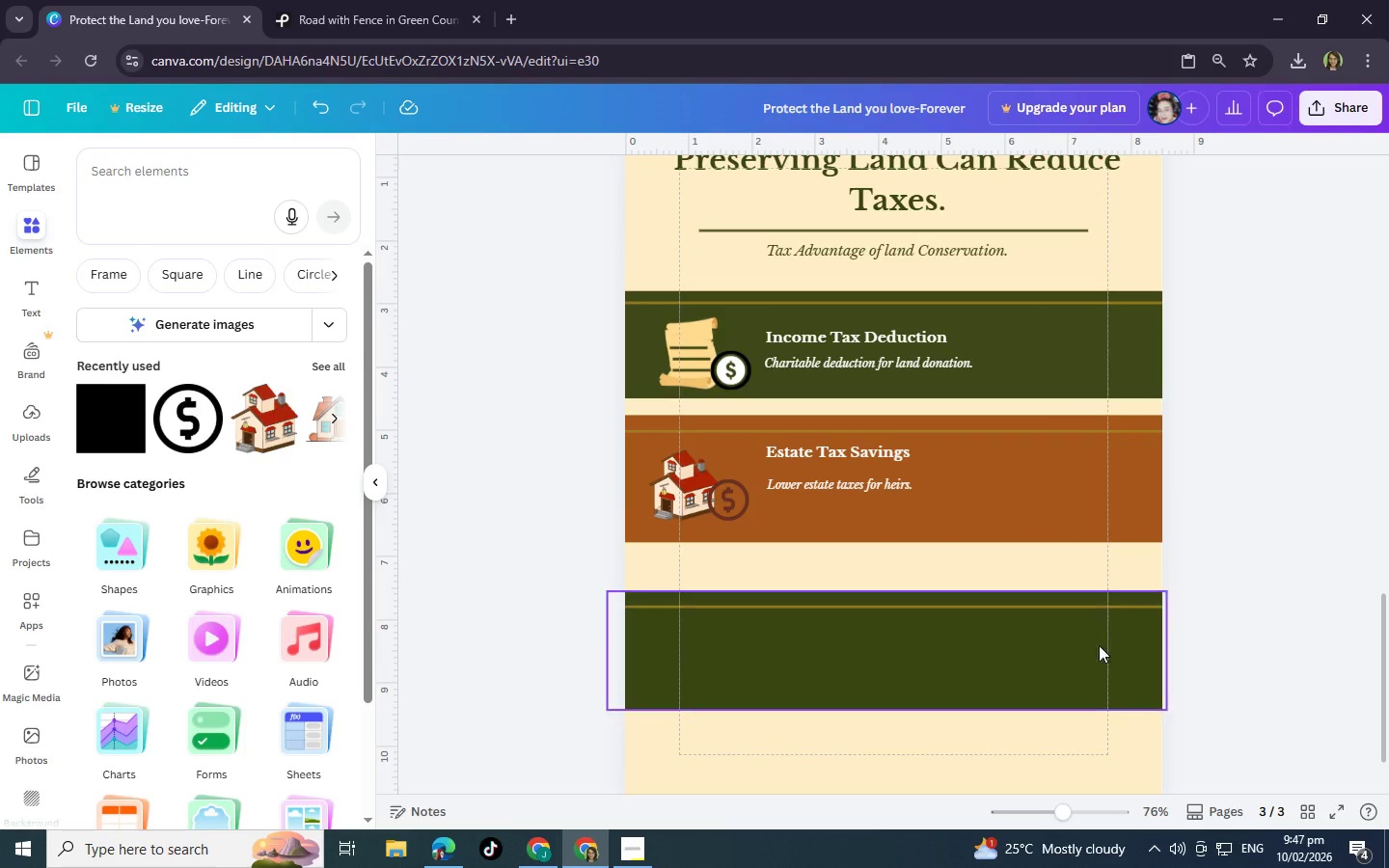 
left_click_drag(start_coordinate=[1072, 675], to_coordinate=[1069, 643])
 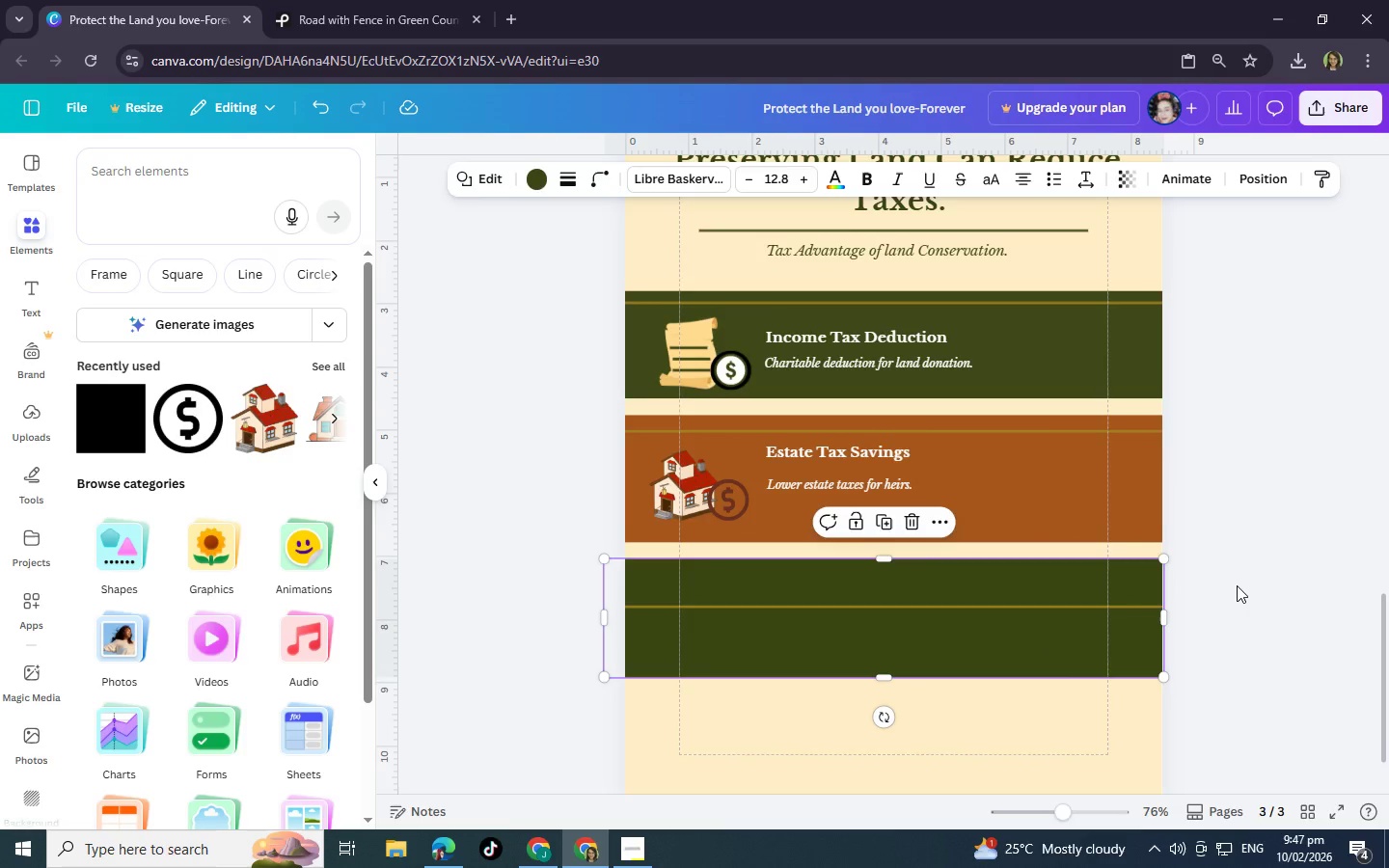 
scroll: coordinate [1237, 585], scroll_direction: down, amount: 3.0
 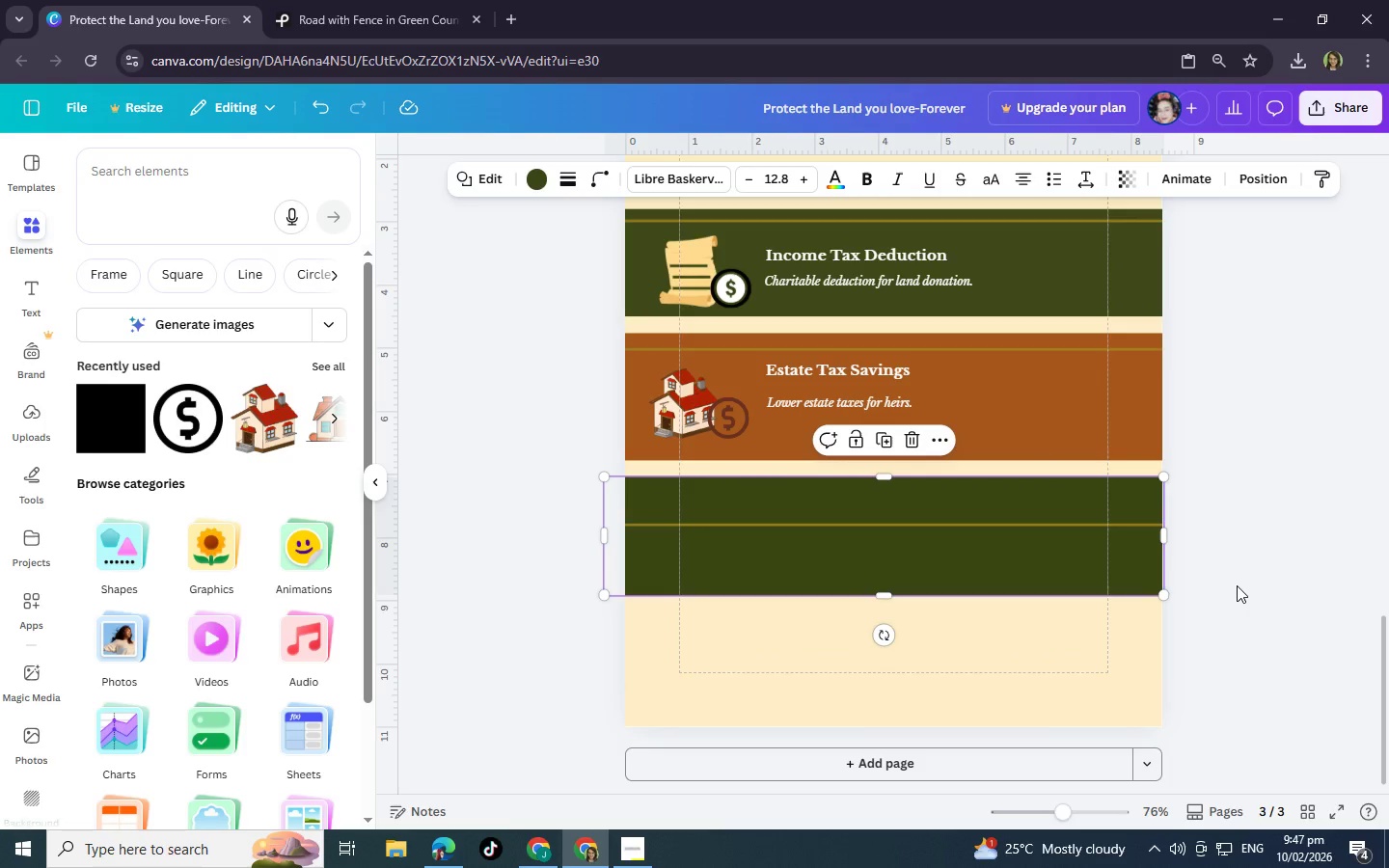 
left_click([1237, 585])
 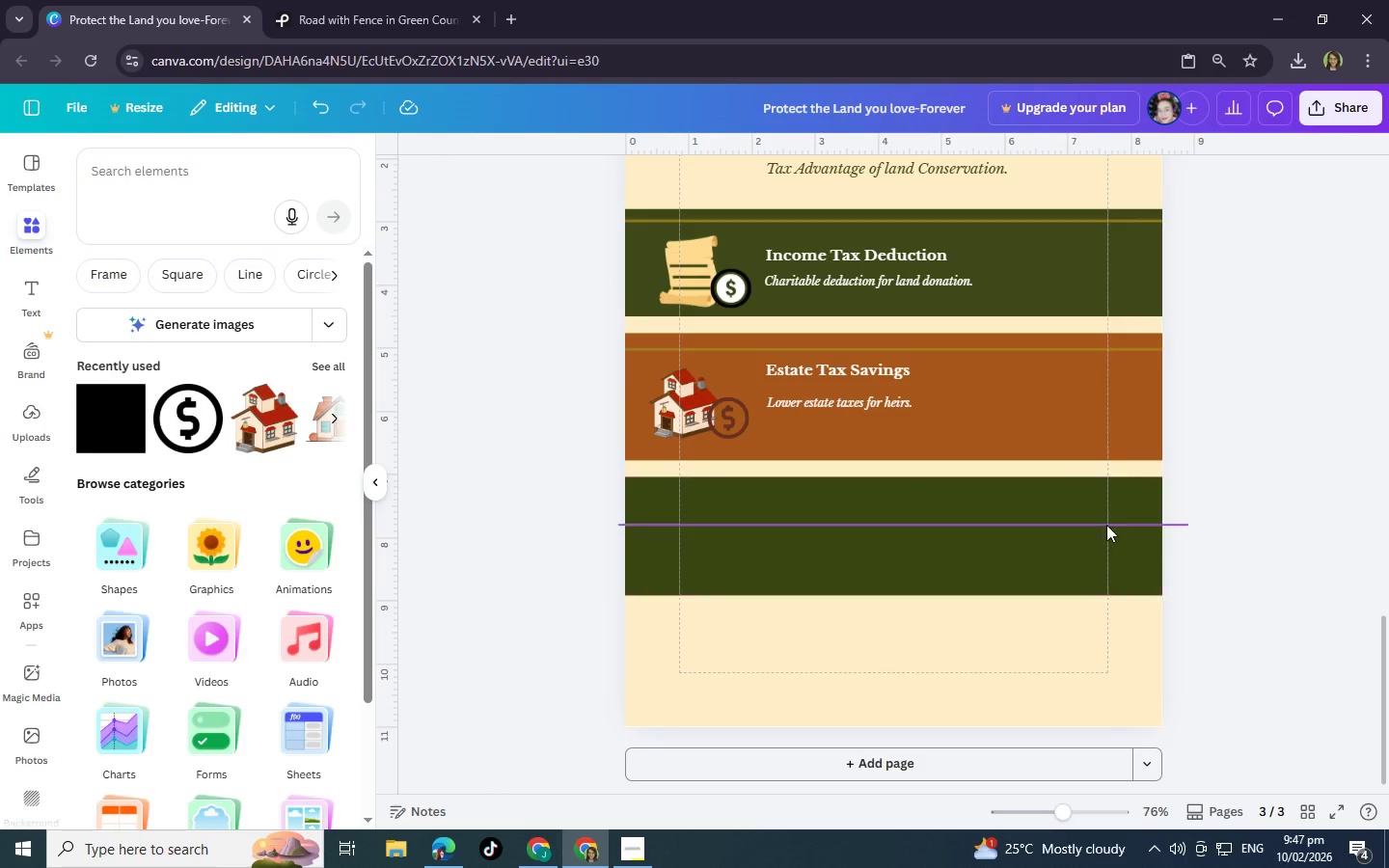 
left_click_drag(start_coordinate=[1099, 520], to_coordinate=[1095, 489])
 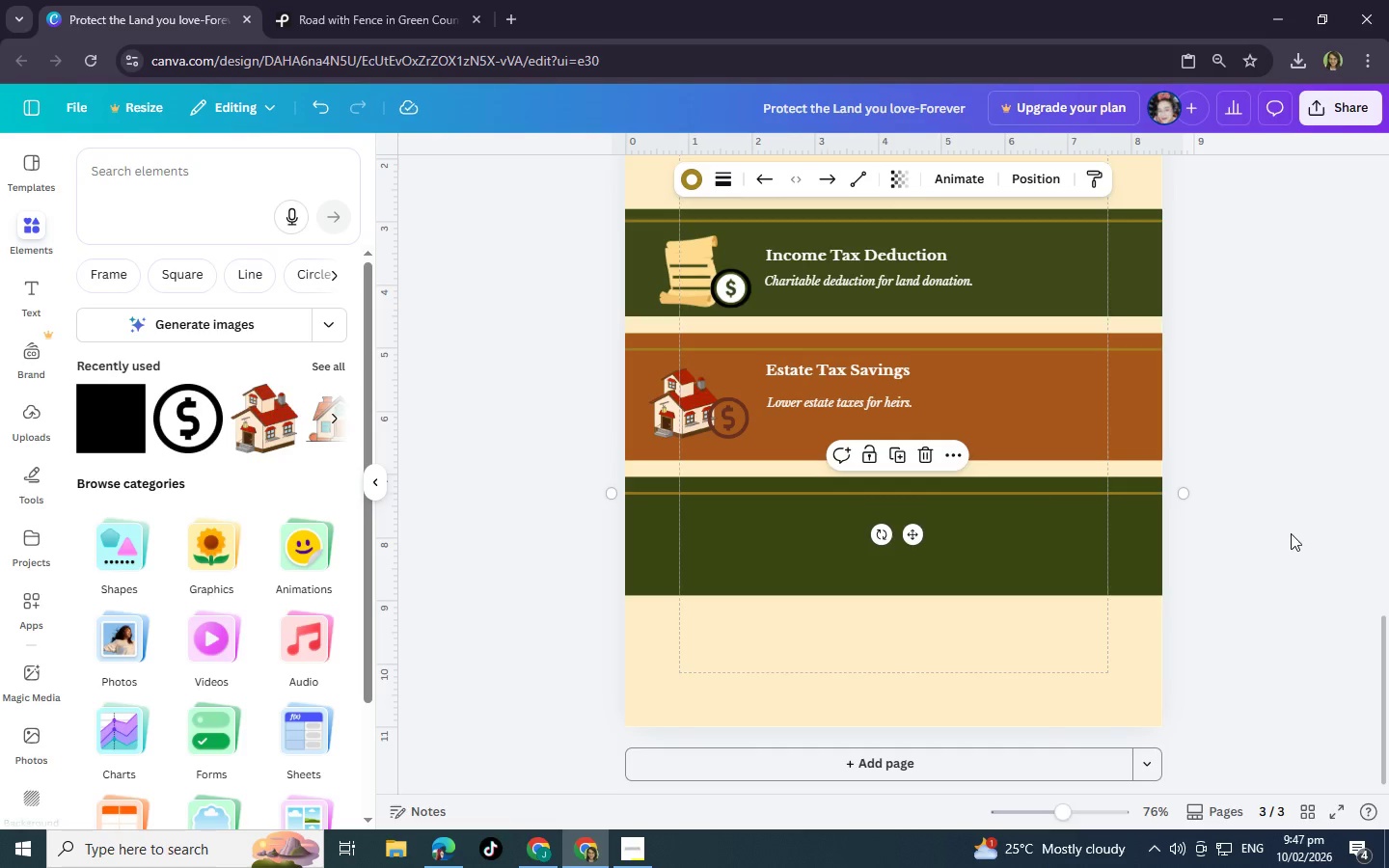 
left_click([1291, 533])
 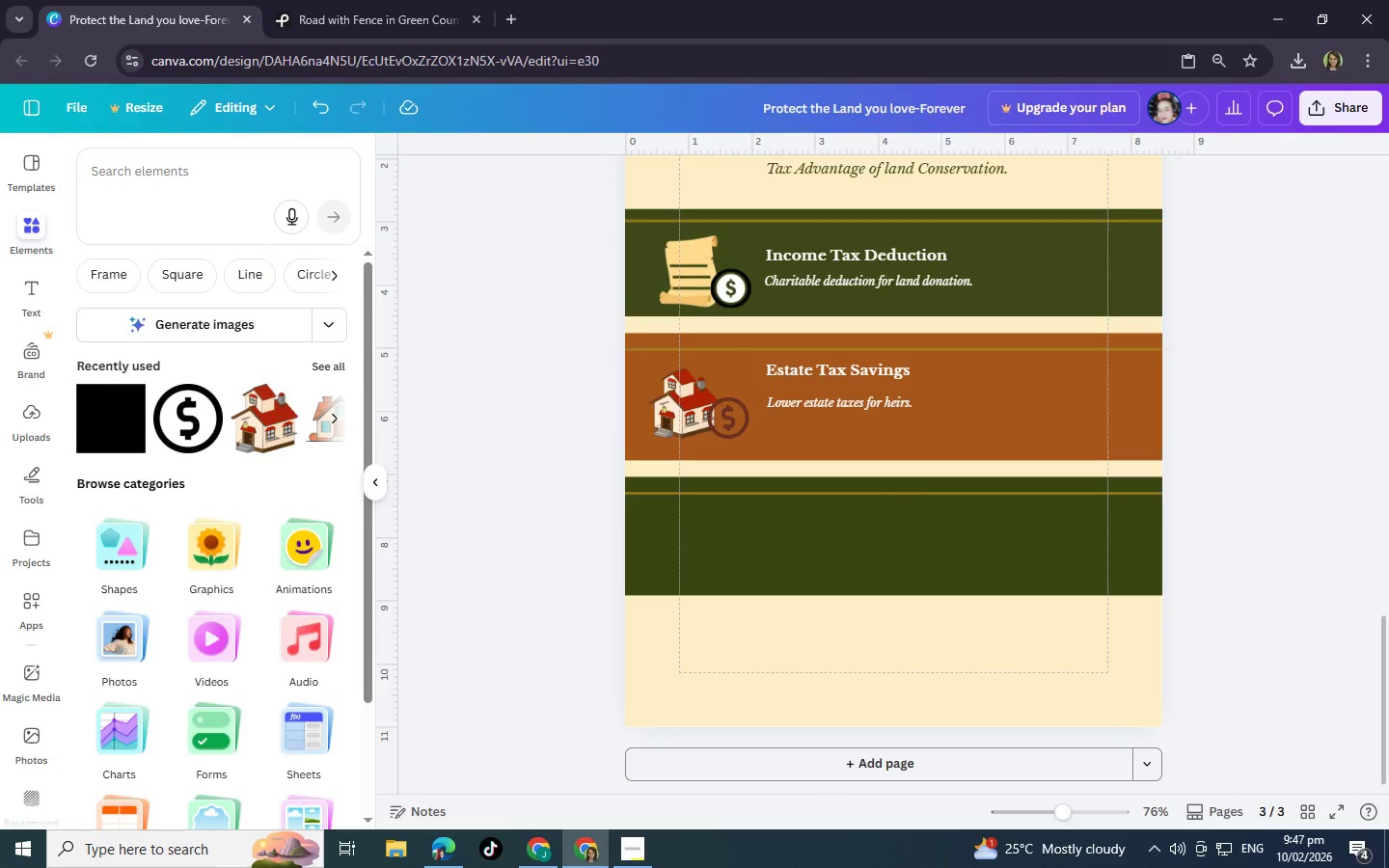 
wait(5.91)
 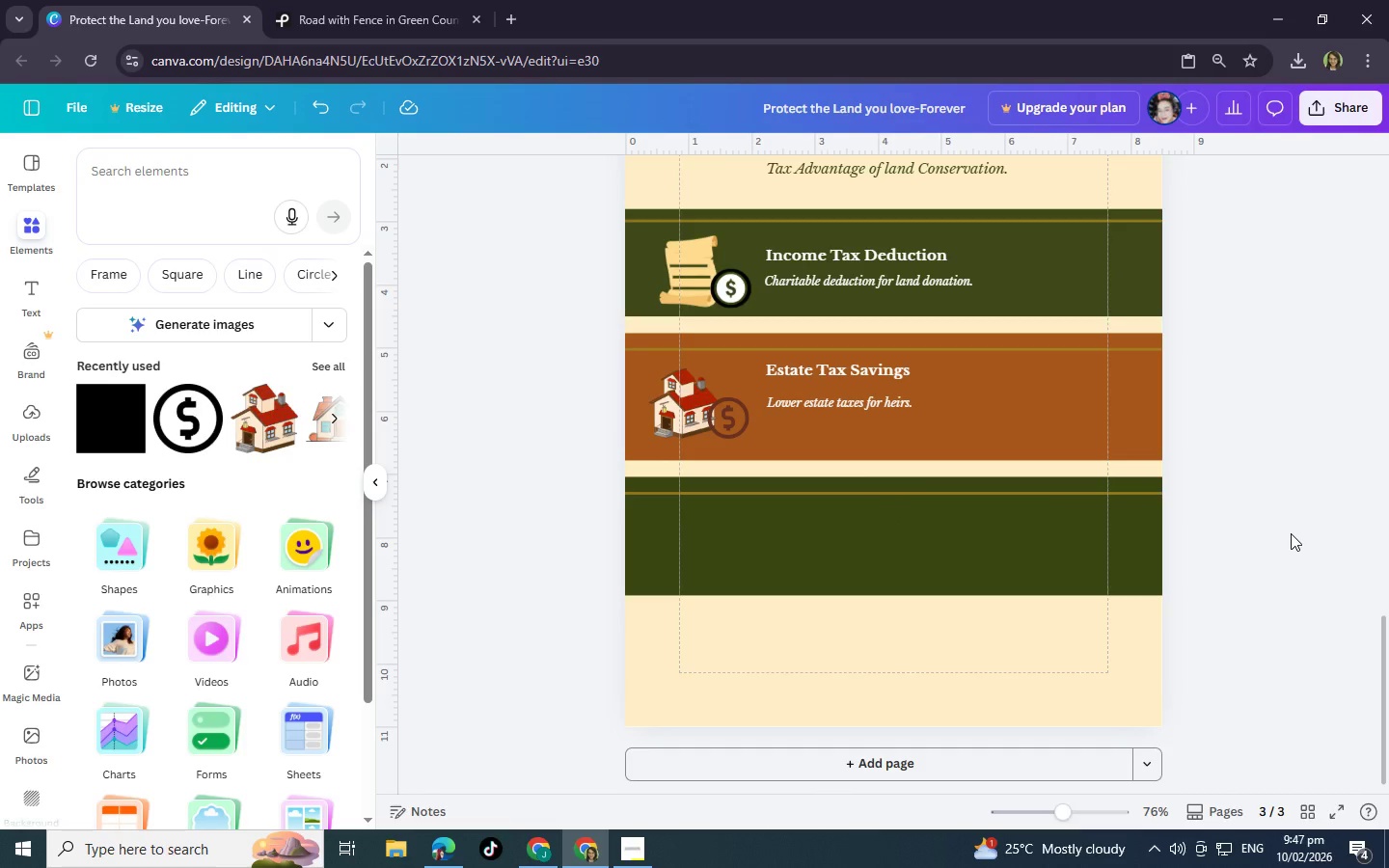 
left_click([195, 176])
 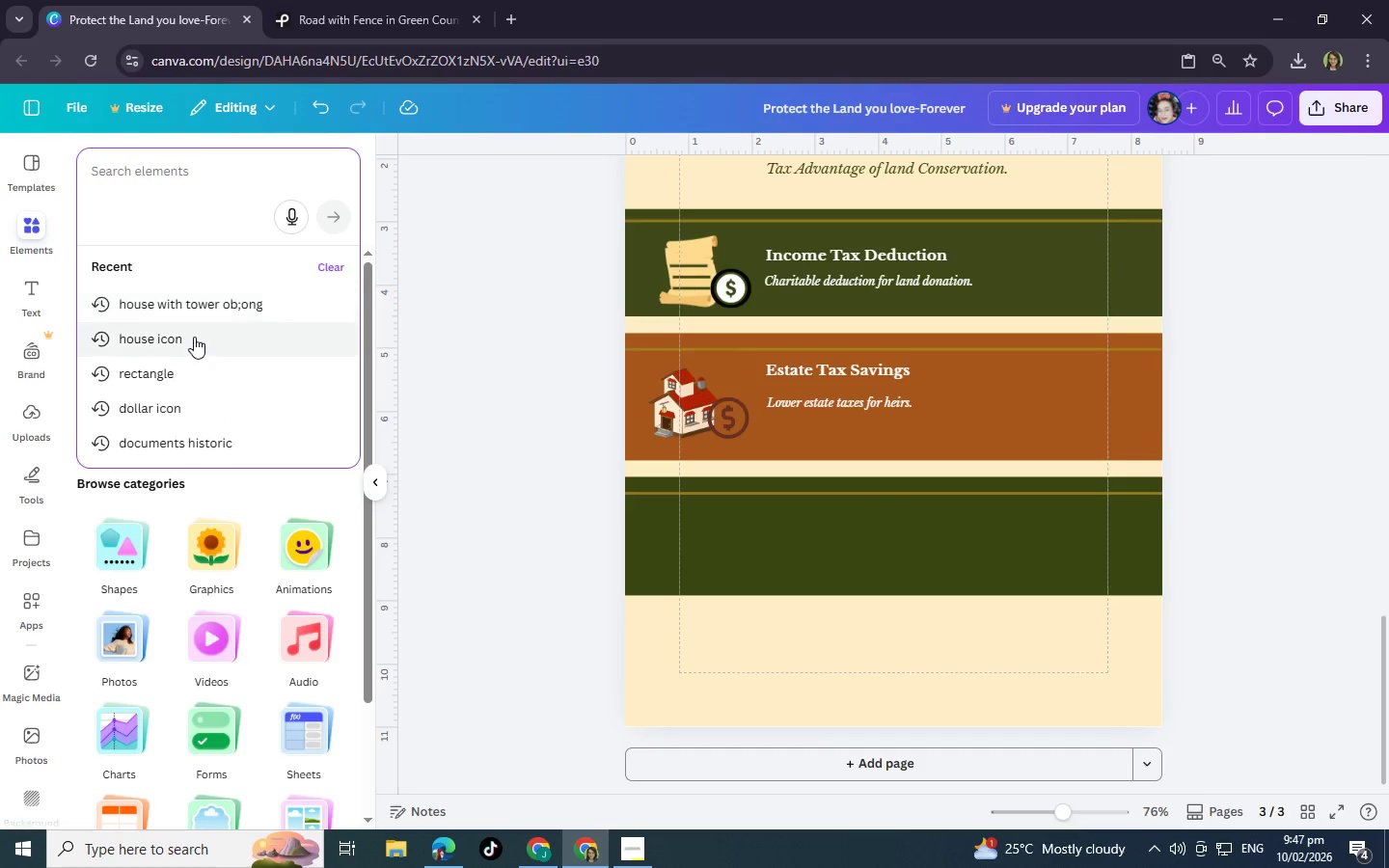 
left_click([194, 337])
 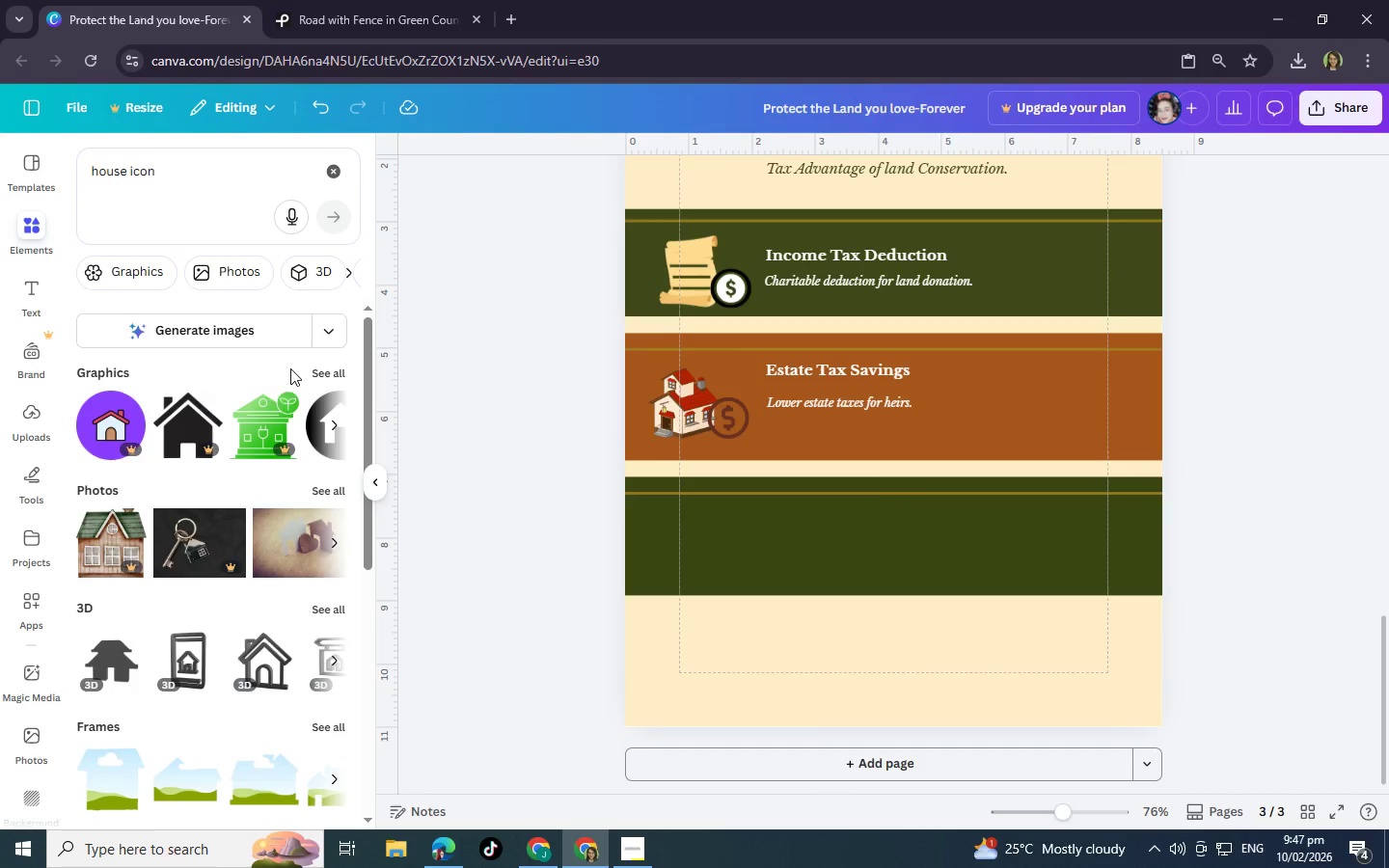 
left_click([326, 363])
 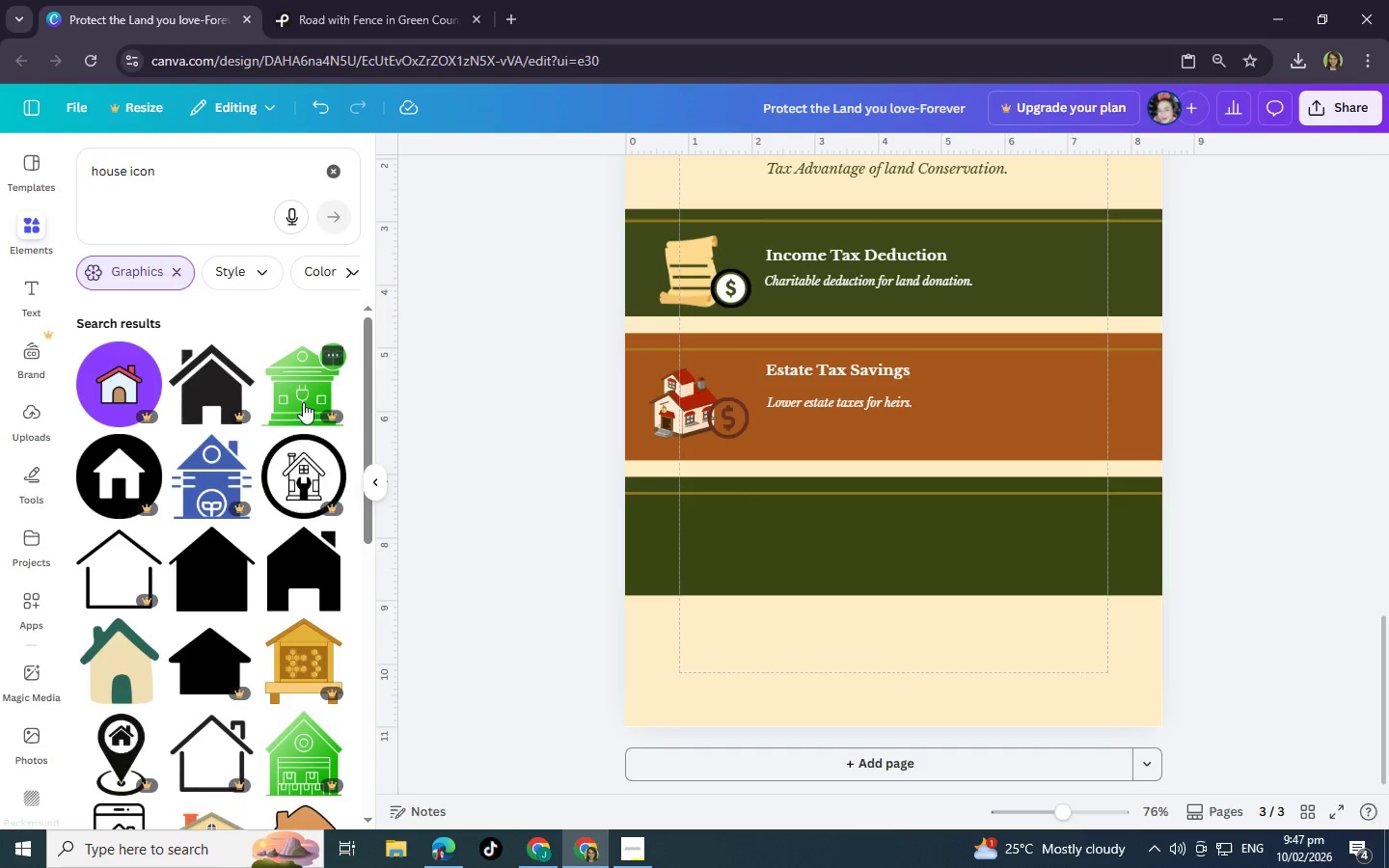 
scroll: coordinate [254, 454], scroll_direction: down, amount: 3.0
 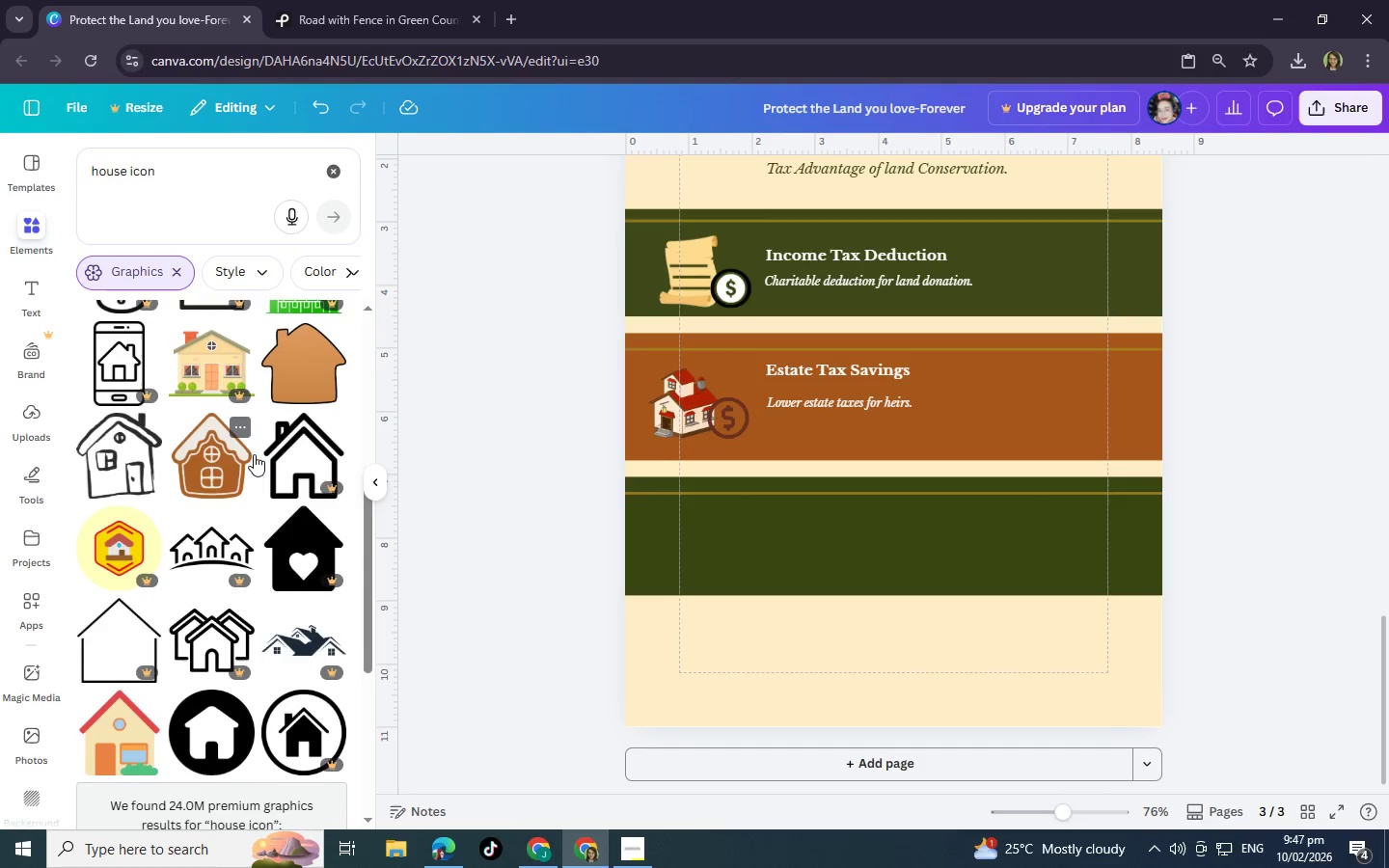 
scroll: coordinate [254, 454], scroll_direction: up, amount: 2.0
 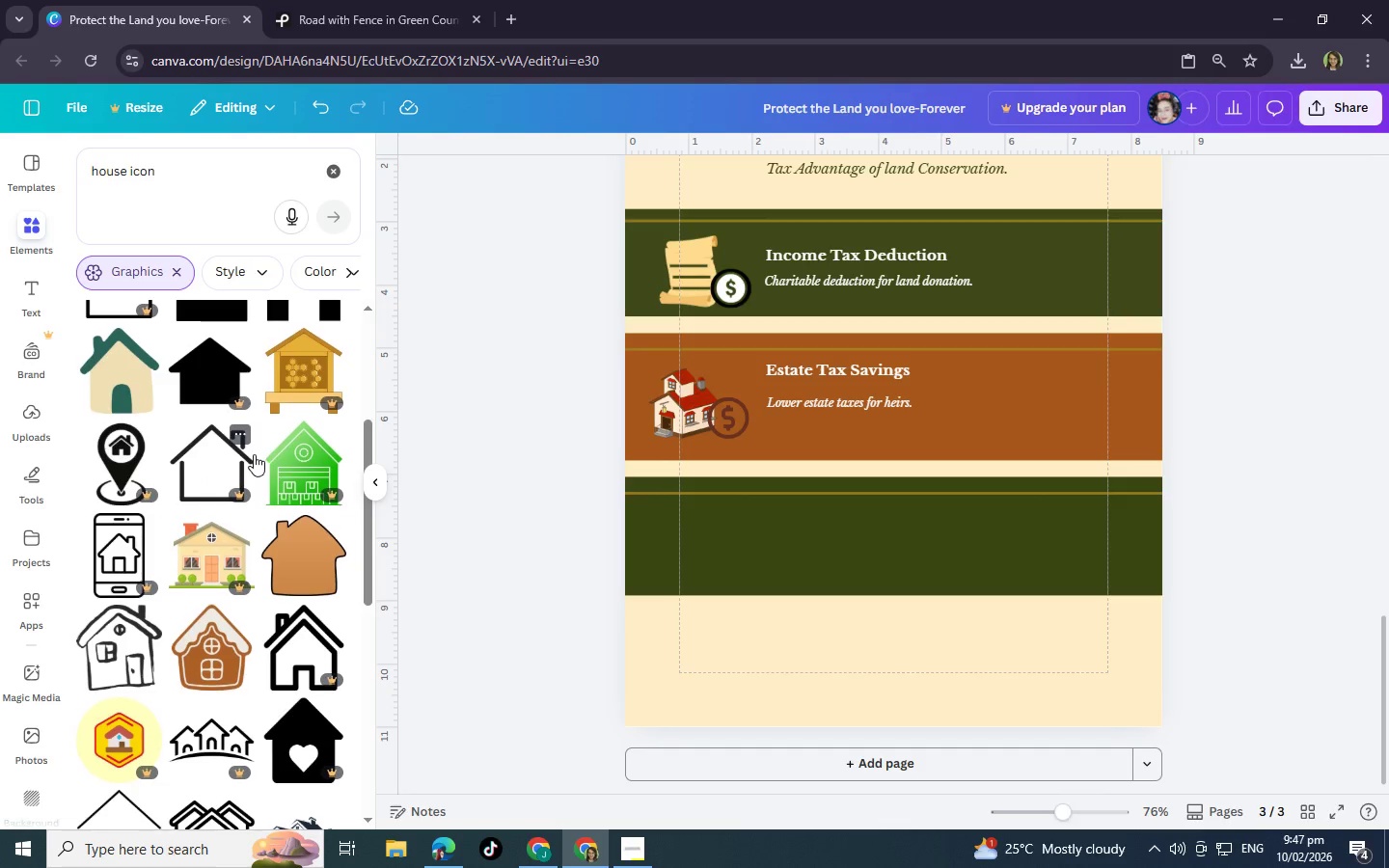 
scroll: coordinate [254, 454], scroll_direction: down, amount: 3.0
 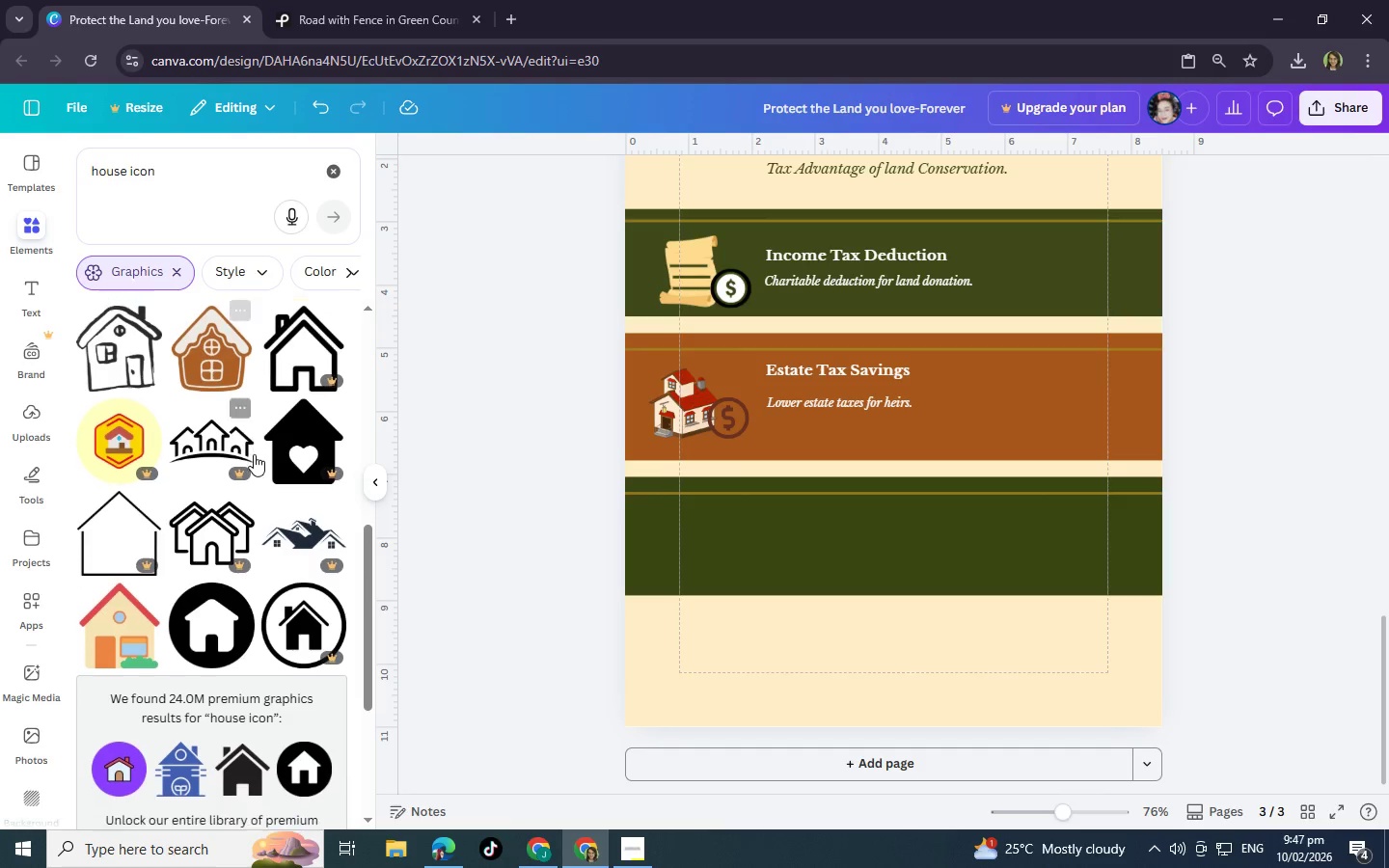 
scroll: coordinate [254, 454], scroll_direction: none, amount: 0.0
 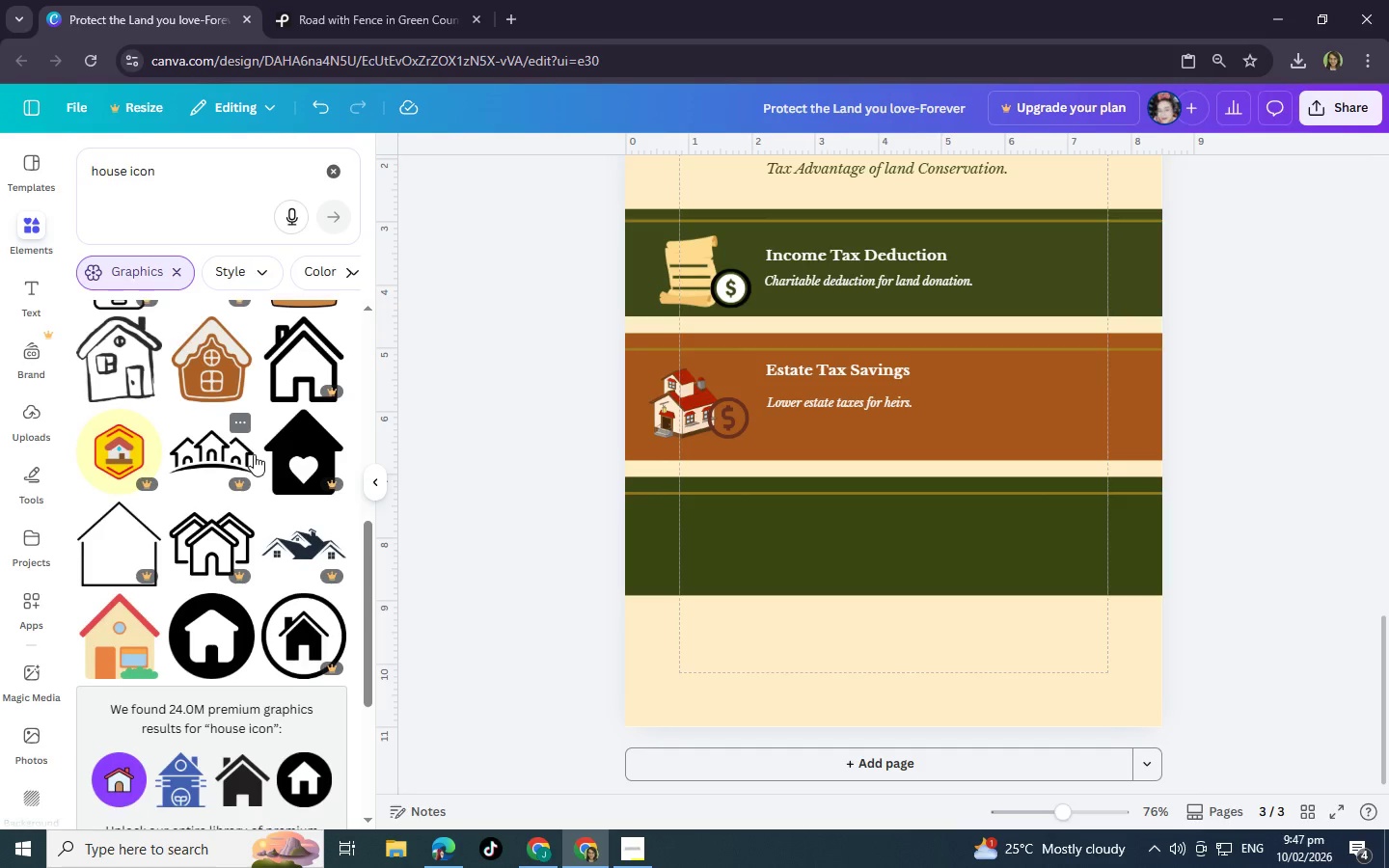 
scroll: coordinate [254, 454], scroll_direction: down, amount: 3.0
 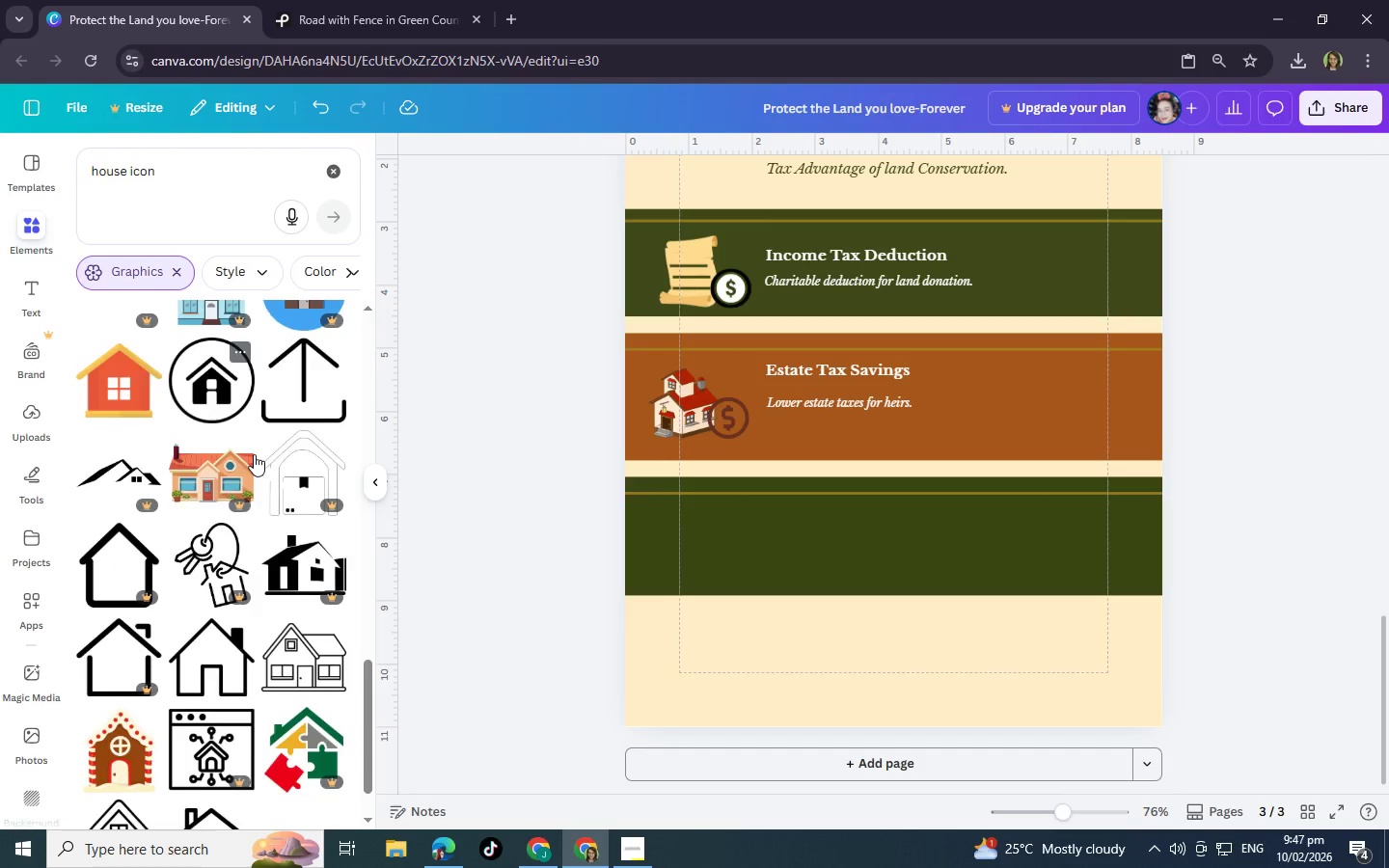 
scroll: coordinate [254, 454], scroll_direction: up, amount: 2.0
 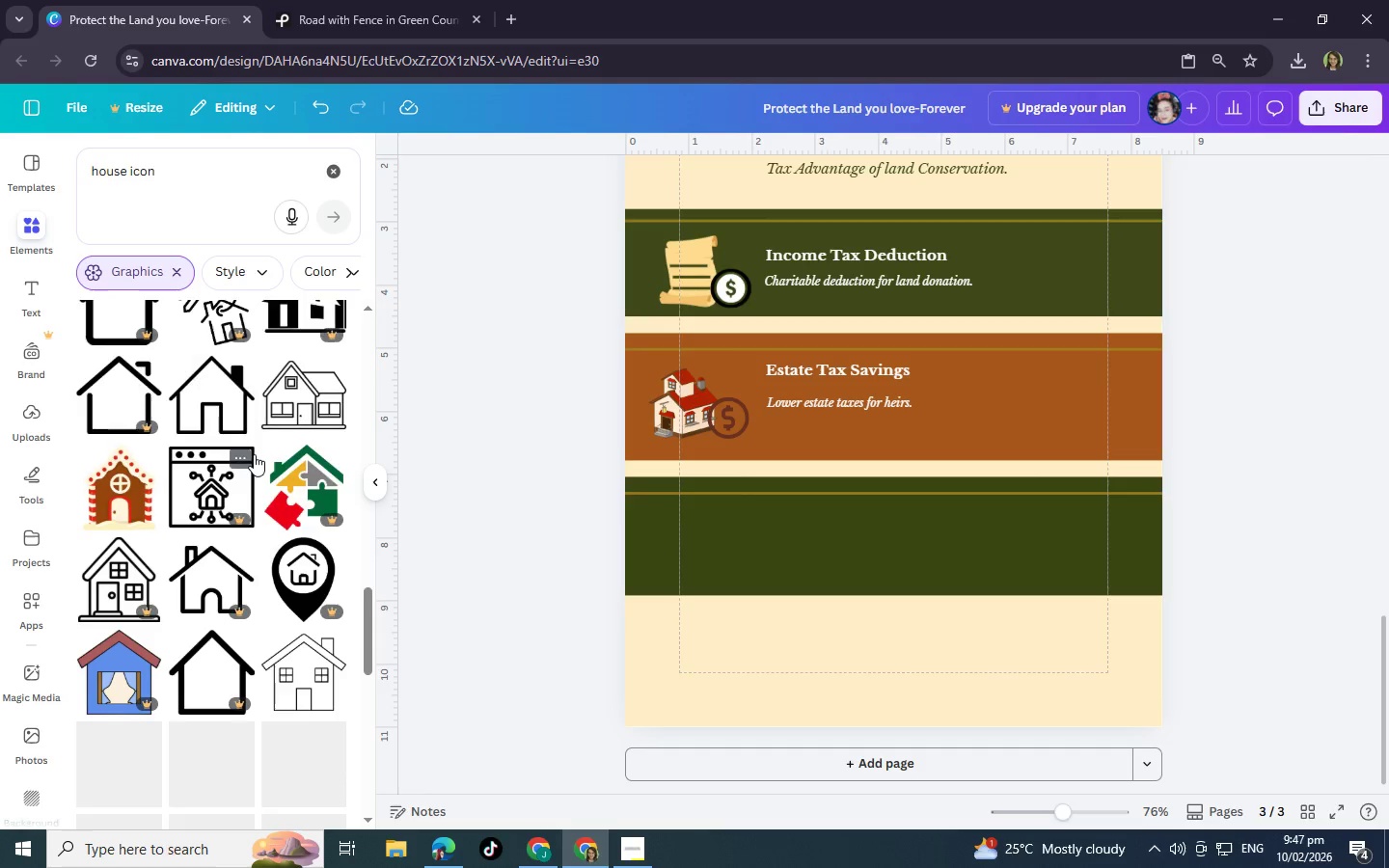 
scroll: coordinate [254, 454], scroll_direction: down, amount: 6.0
 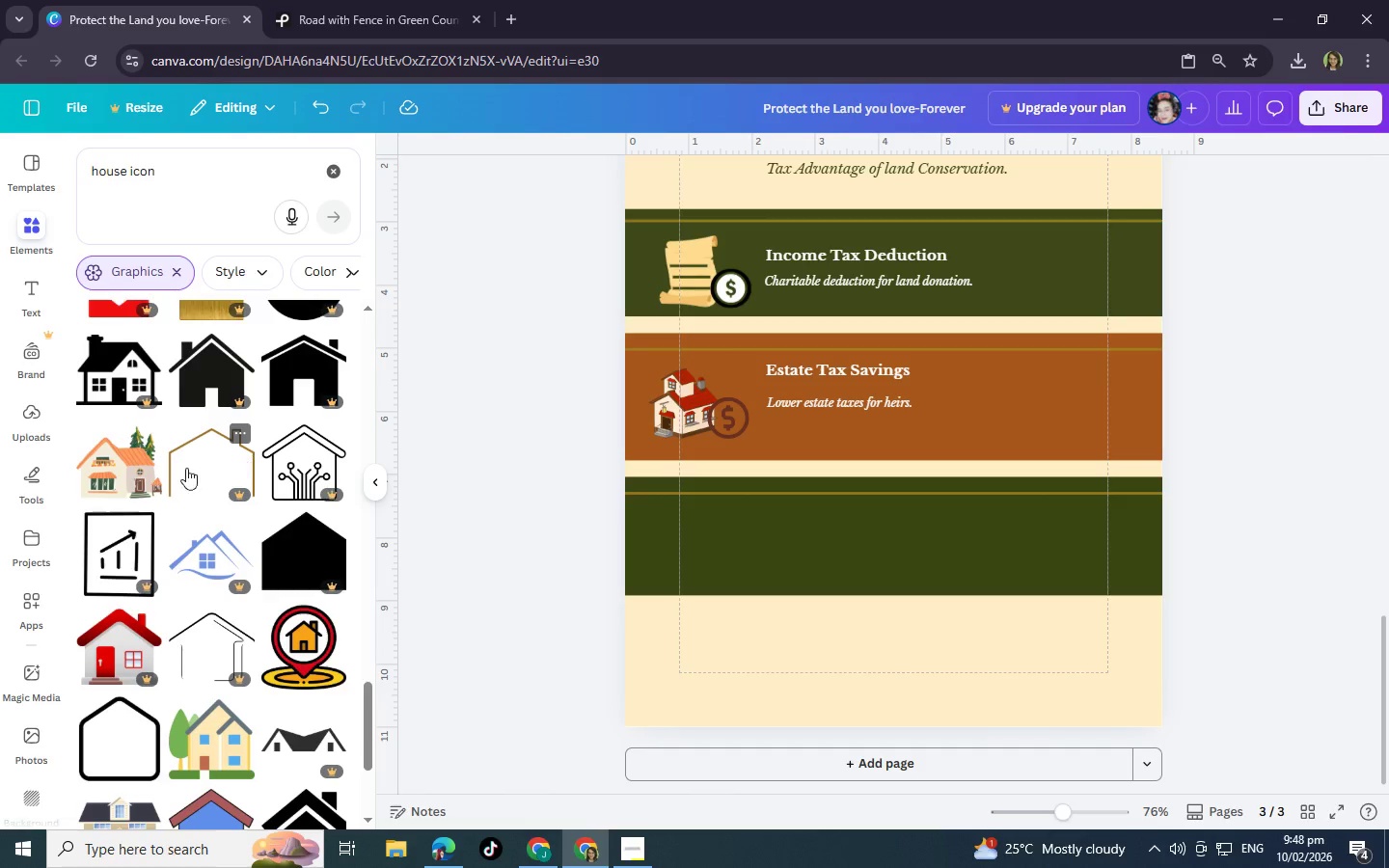 
left_click([123, 468])
 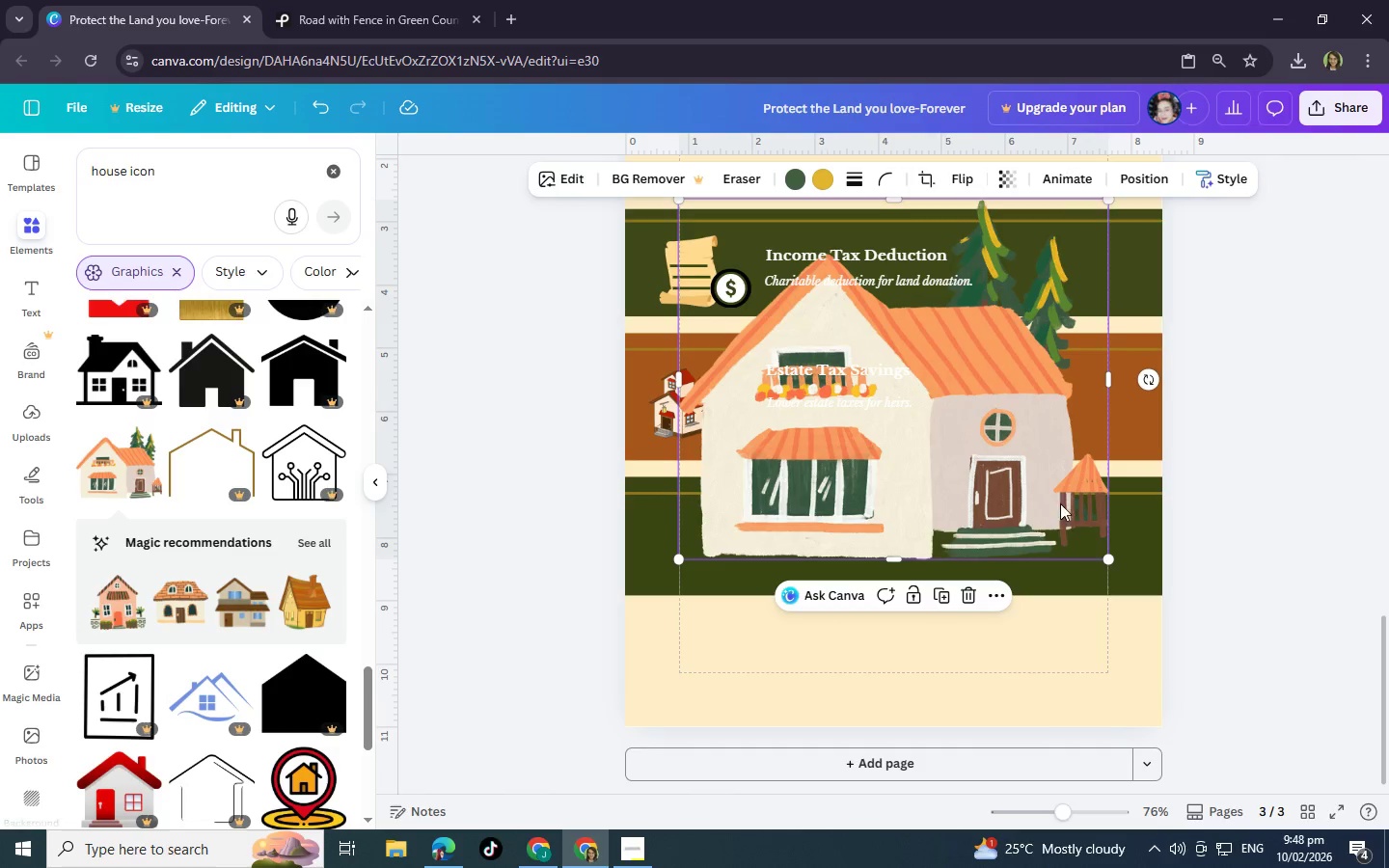 
left_click([1022, 510])
 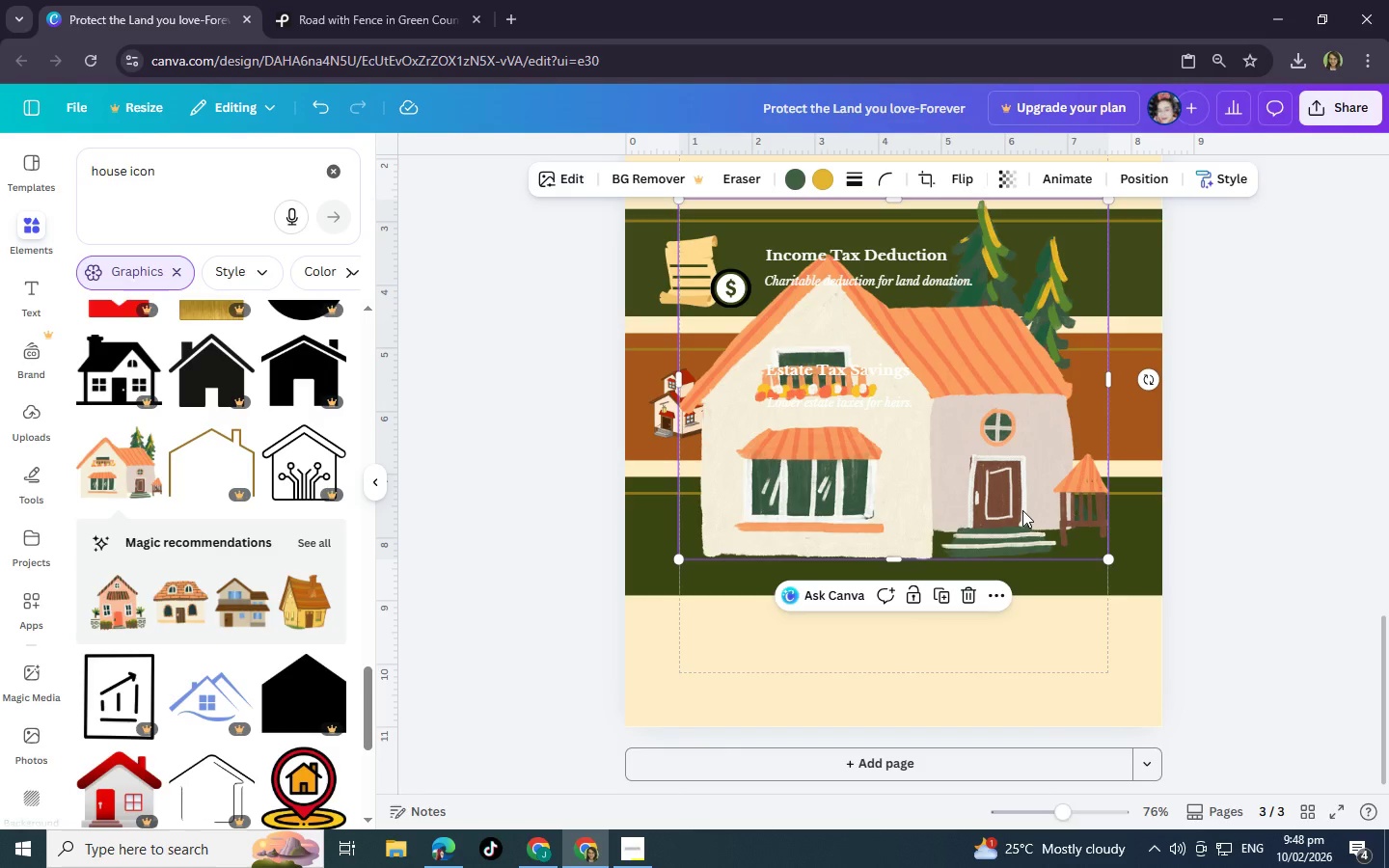 
key(Backspace)
 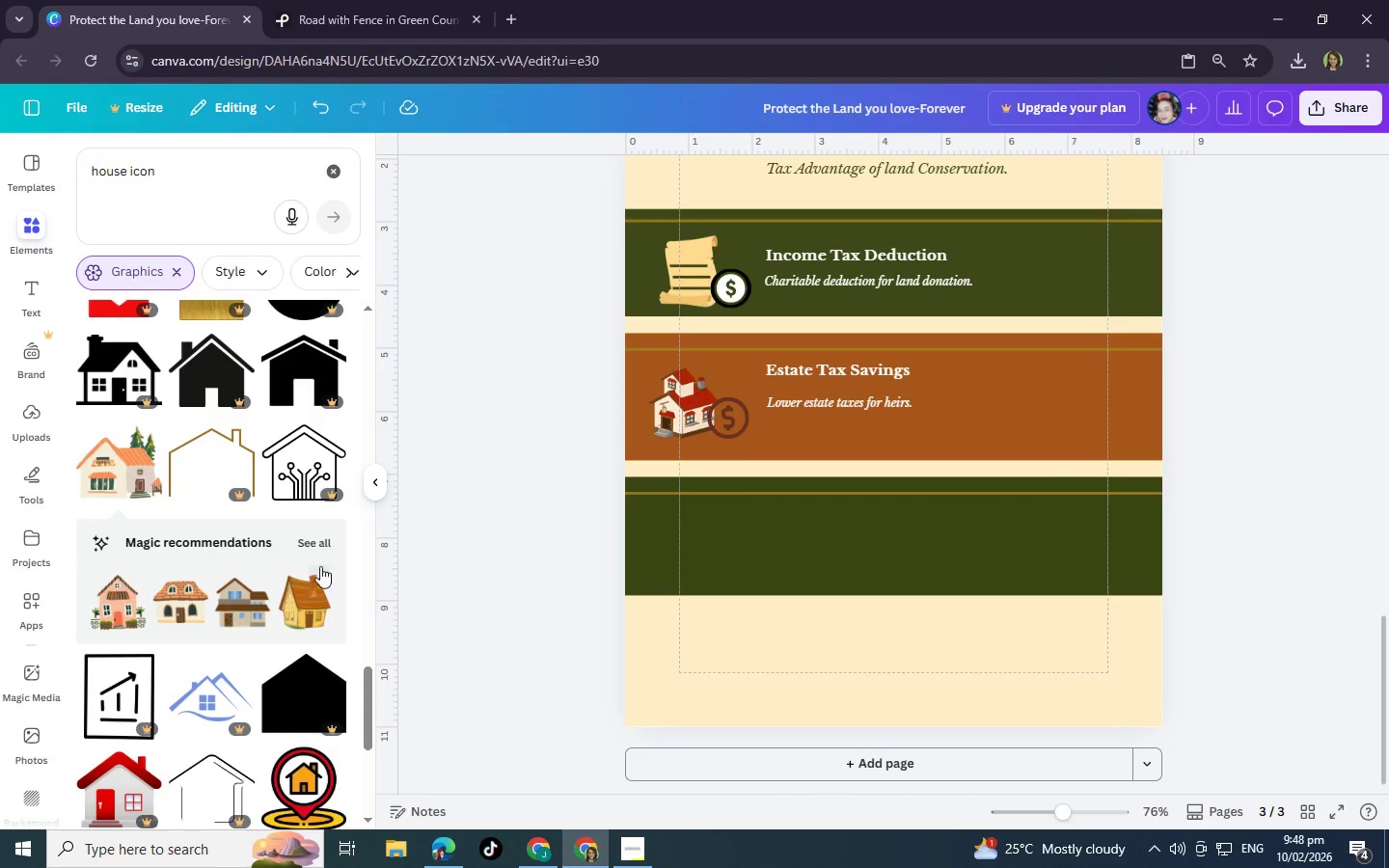 
left_click([300, 542])
 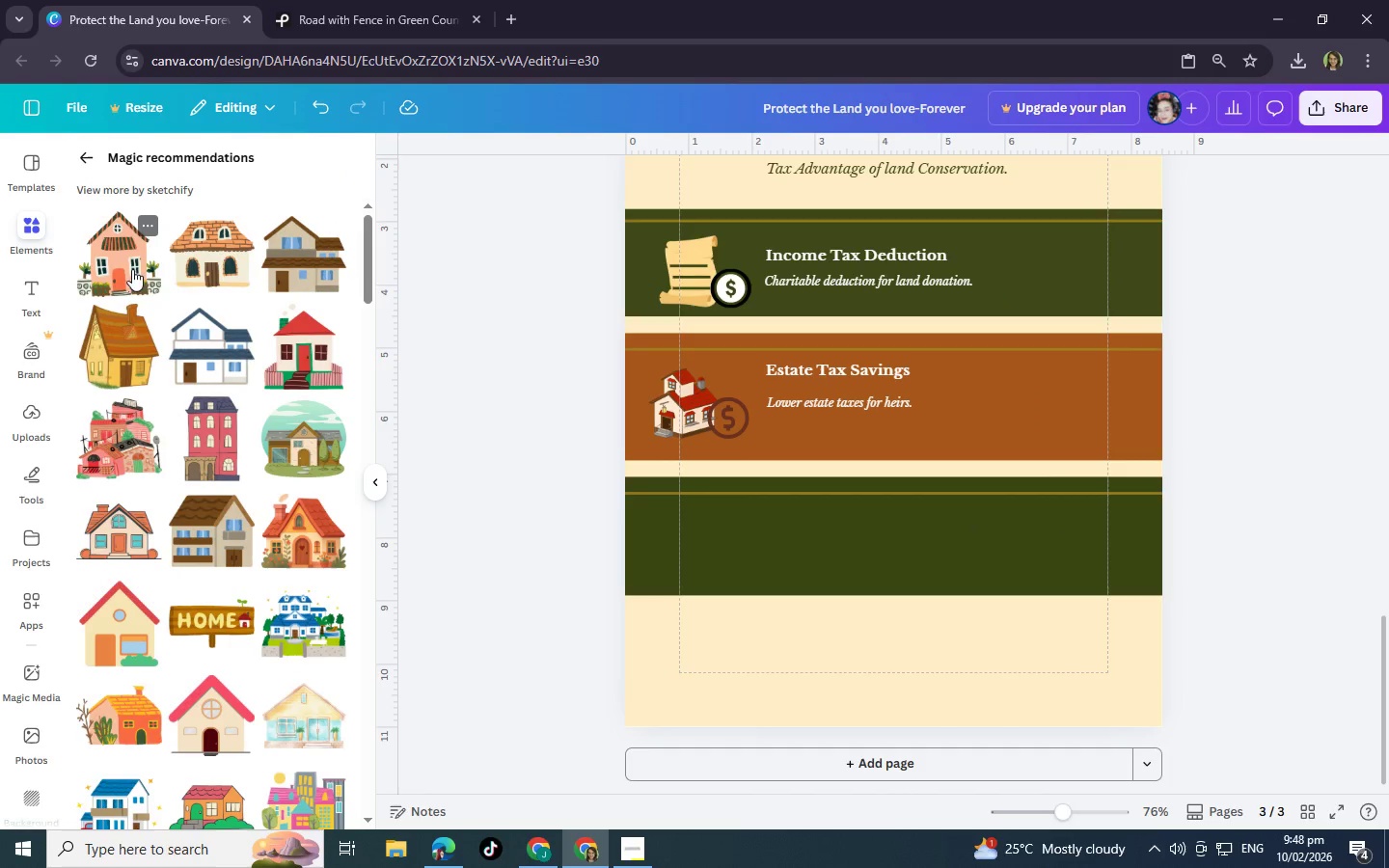 
wait(8.23)
 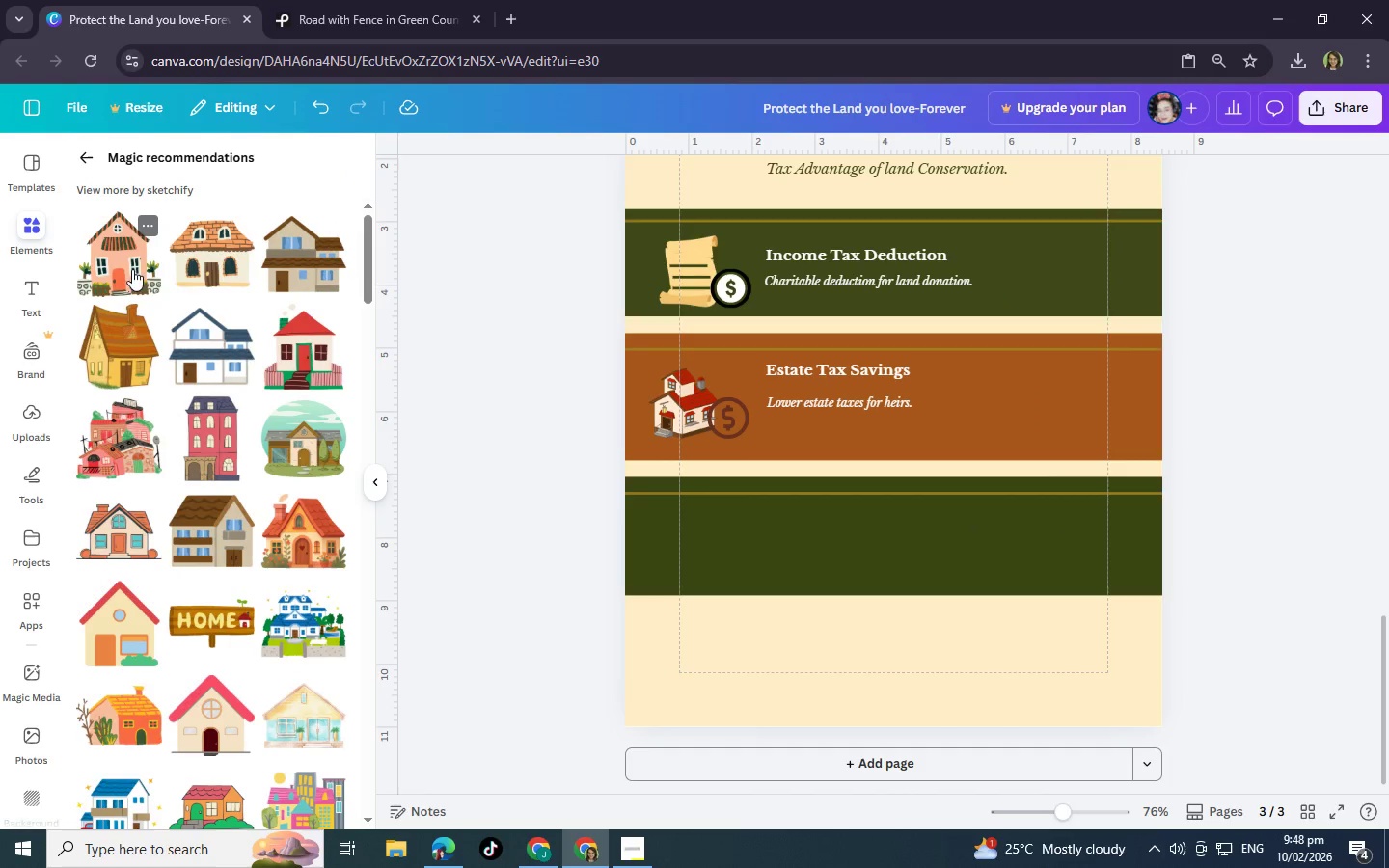 
scroll: coordinate [237, 531], scroll_direction: down, amount: 4.0
 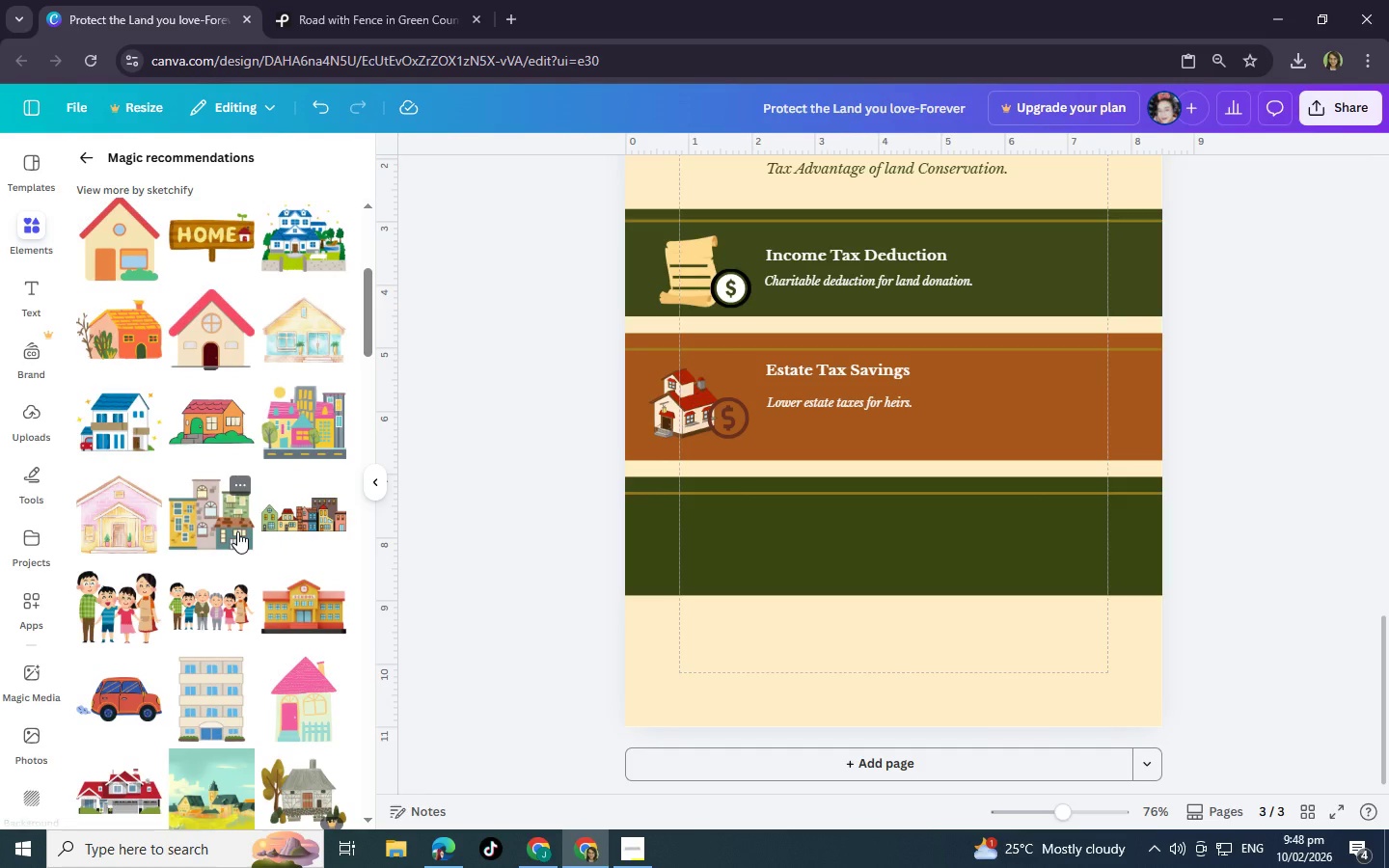 
scroll: coordinate [237, 531], scroll_direction: up, amount: 2.0
 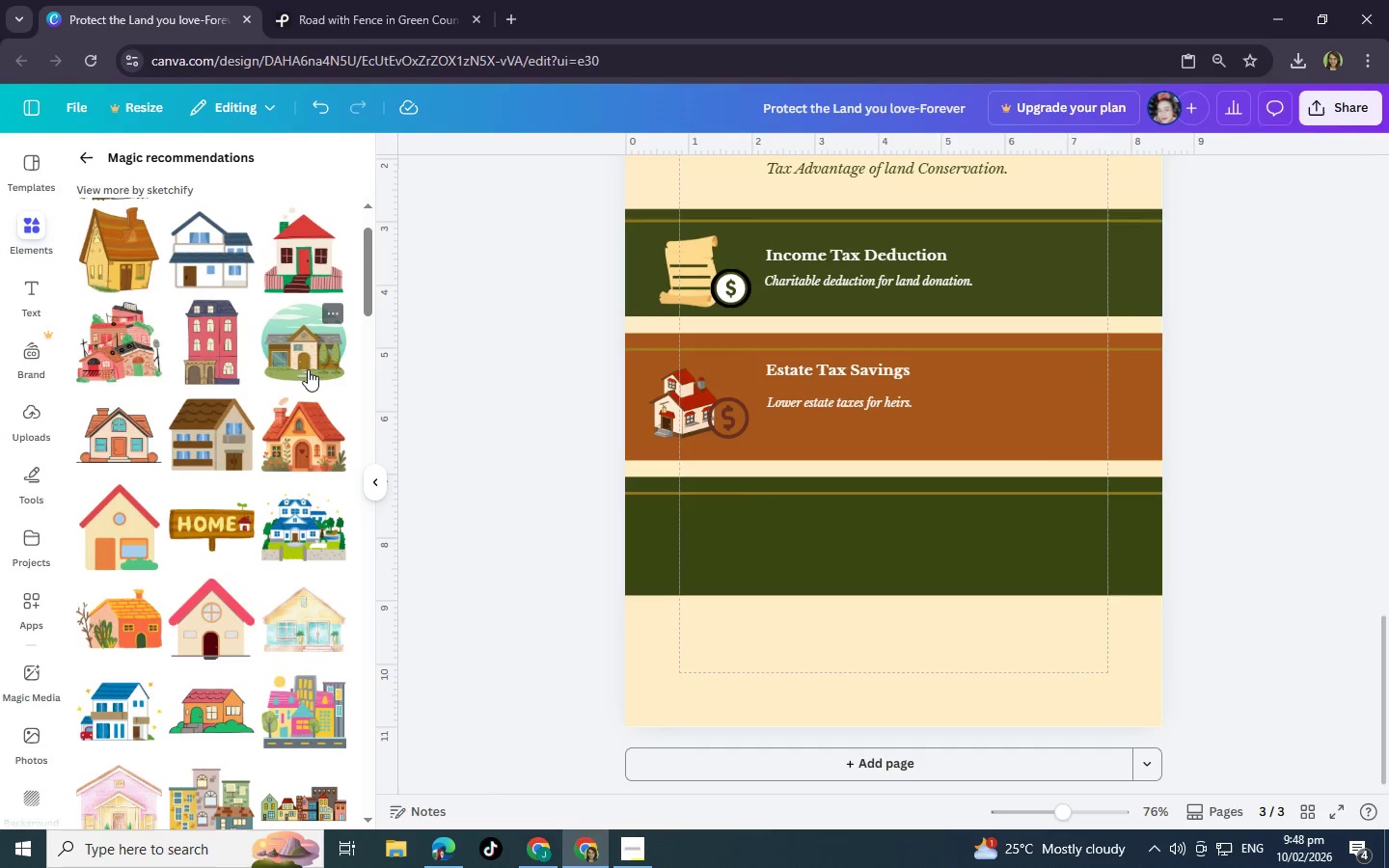 
wait(7.19)
 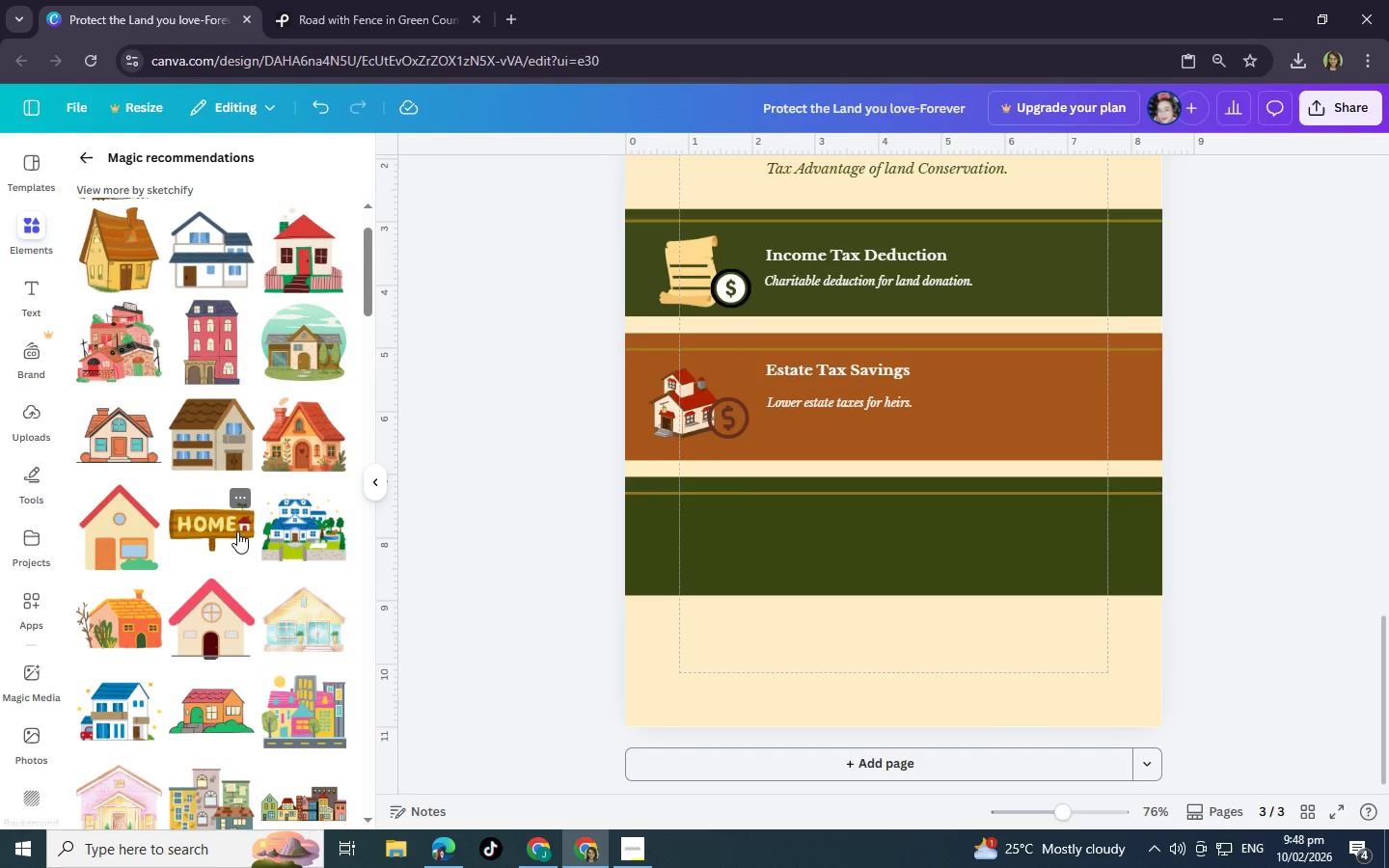 
scroll: coordinate [231, 430], scroll_direction: down, amount: 10.0
 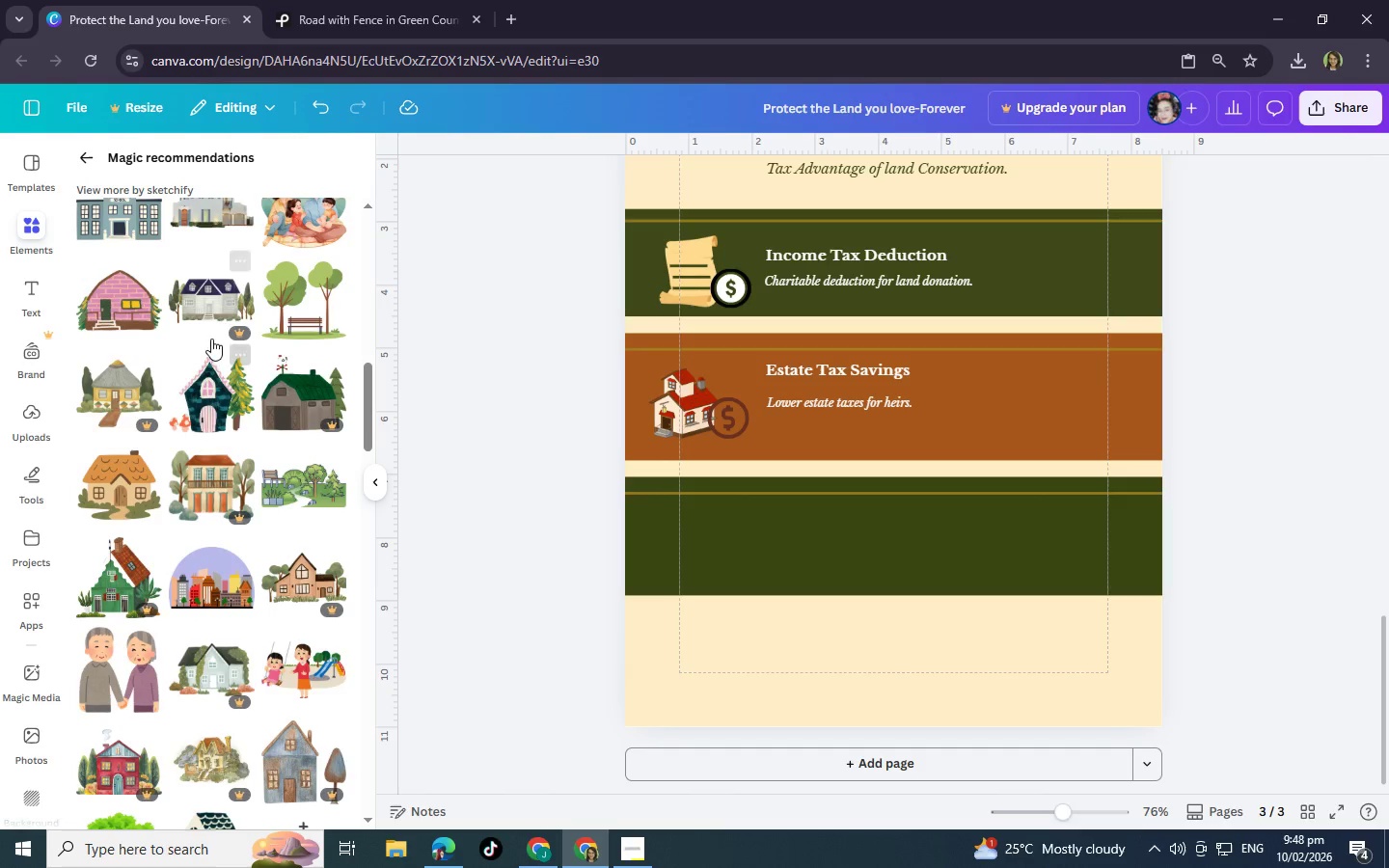 
left_click([210, 311])
 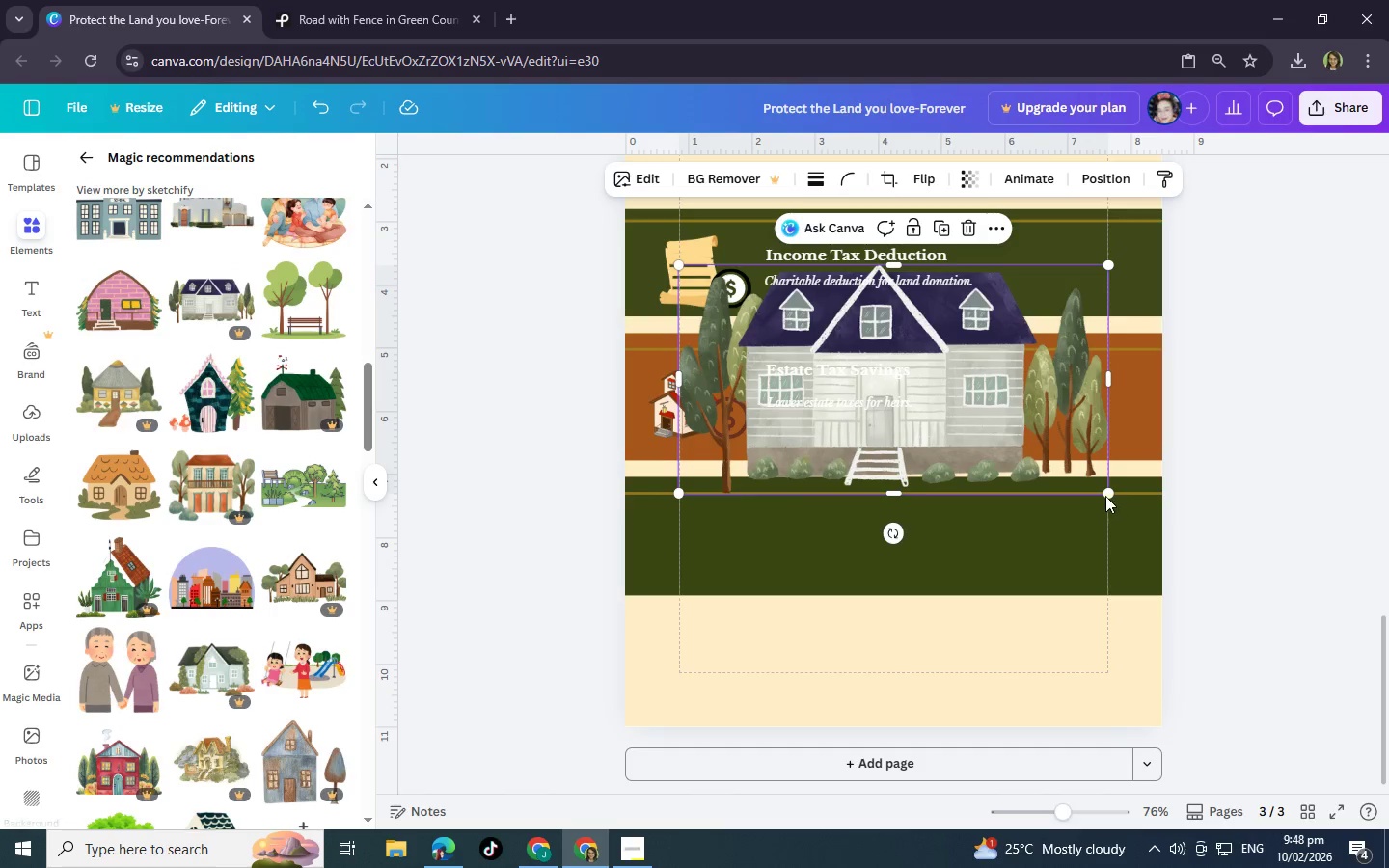 
left_click_drag(start_coordinate=[1105, 489], to_coordinate=[894, 338])
 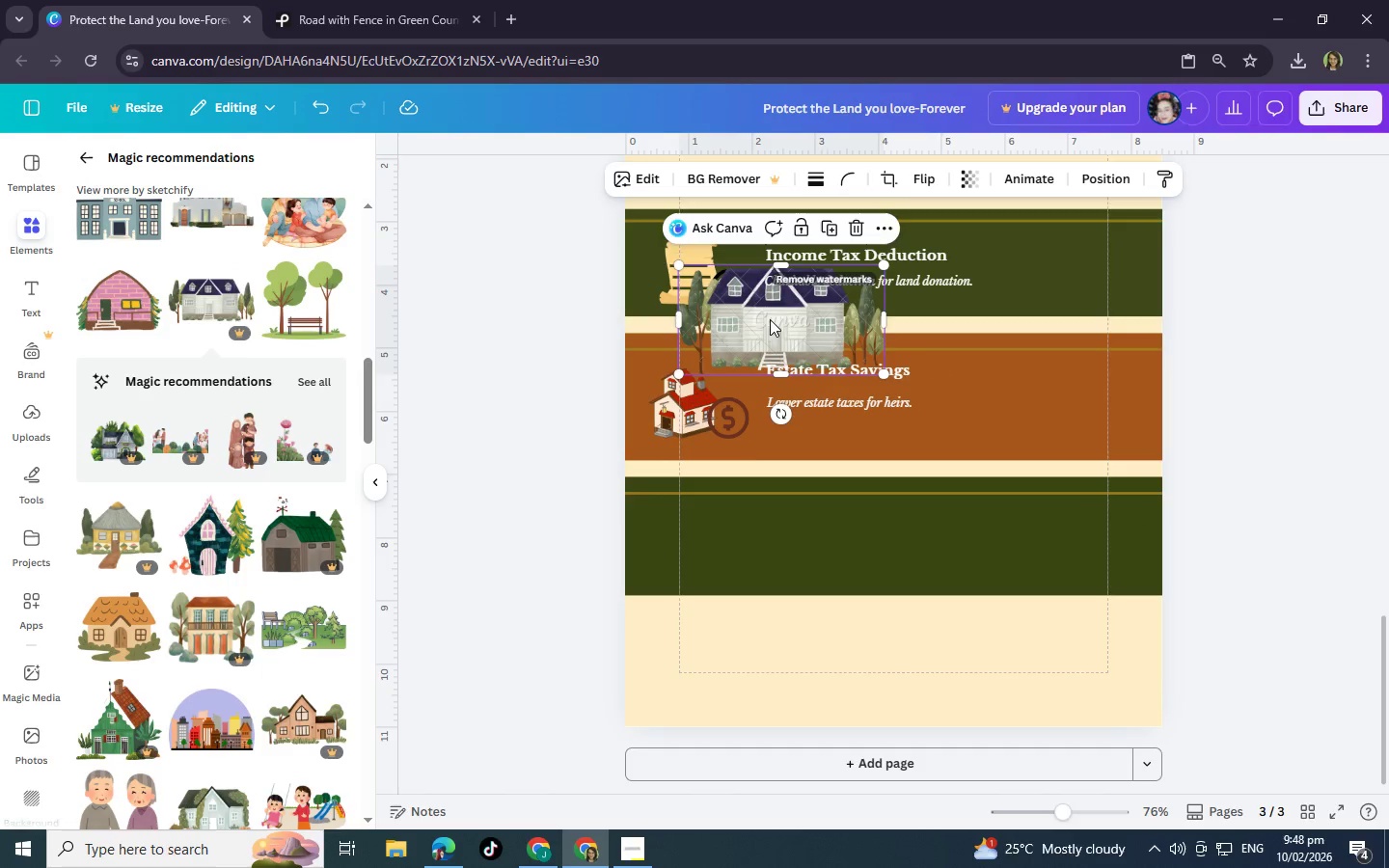 
left_click_drag(start_coordinate=[770, 319], to_coordinate=[722, 533])
 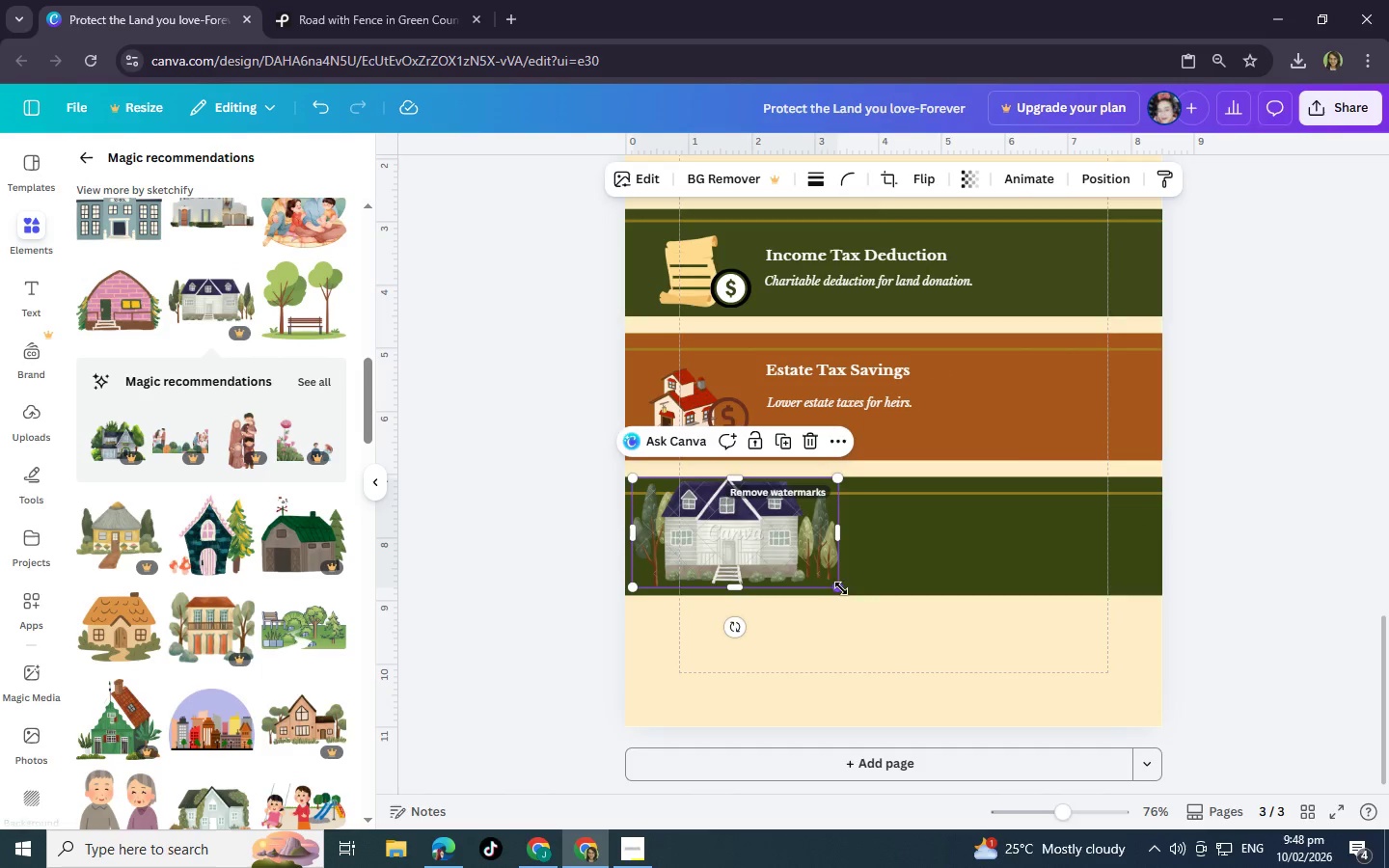 
left_click_drag(start_coordinate=[841, 588], to_coordinate=[767, 531])
 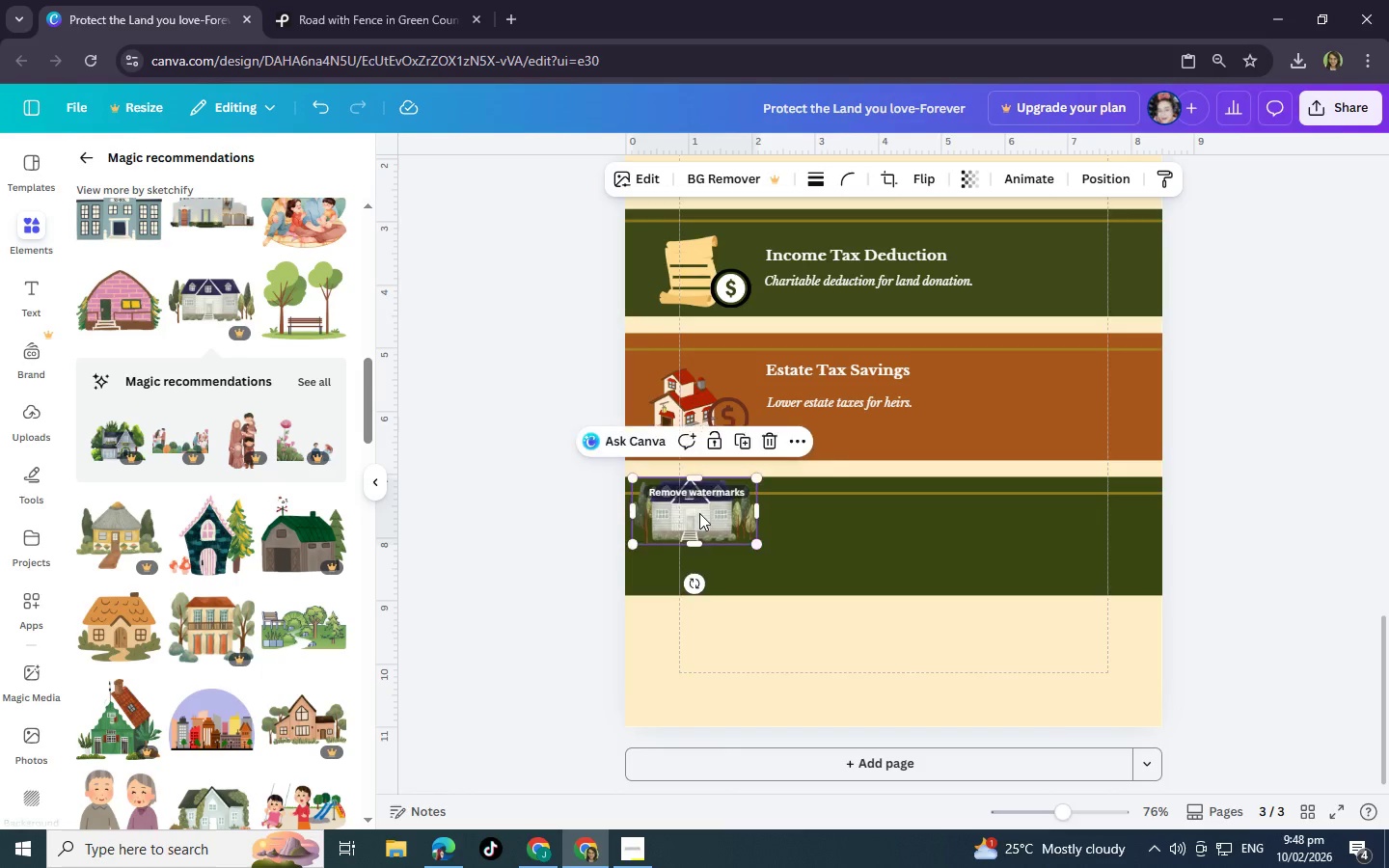 
left_click_drag(start_coordinate=[699, 513], to_coordinate=[710, 543])
 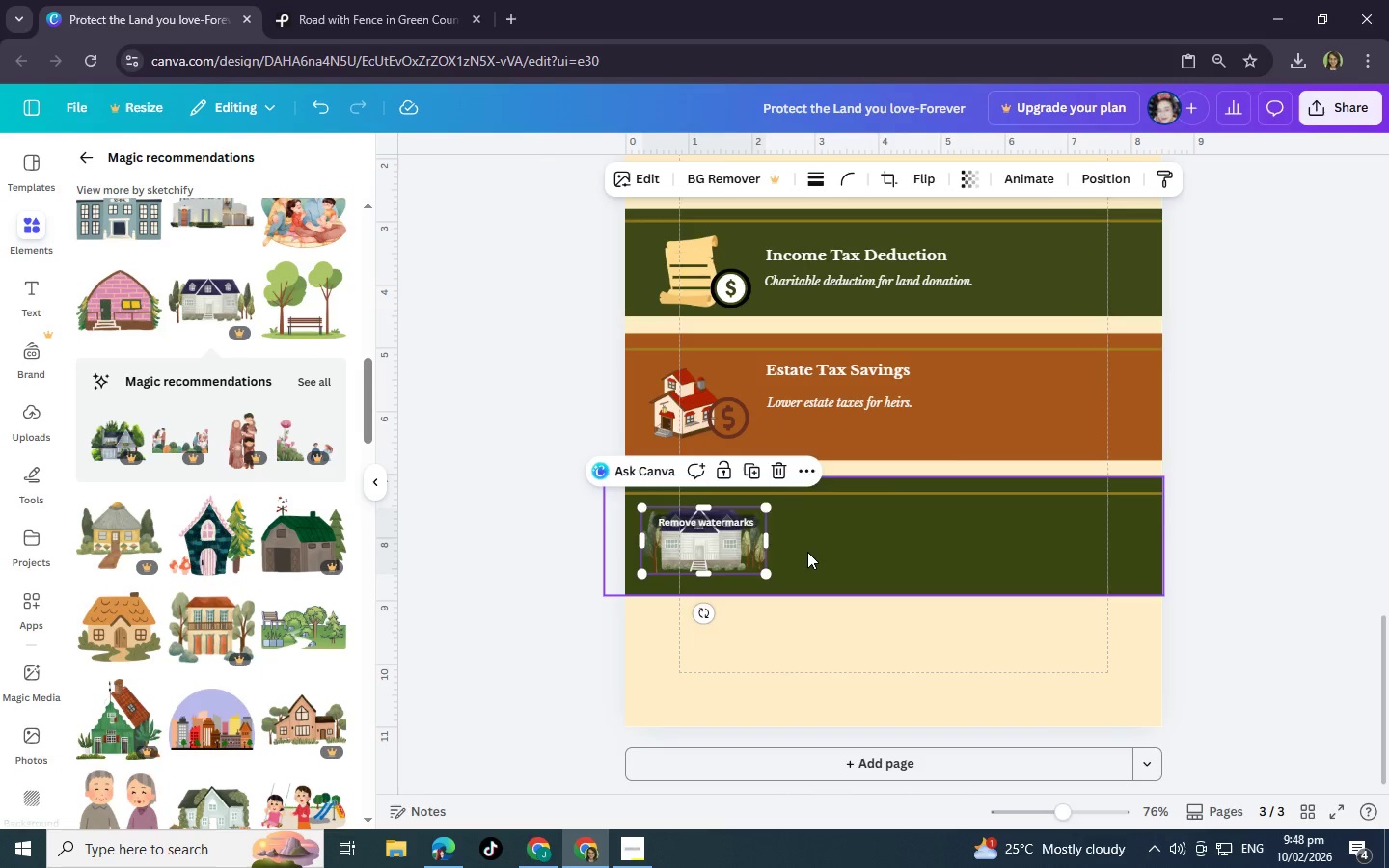 
left_click([807, 552])
 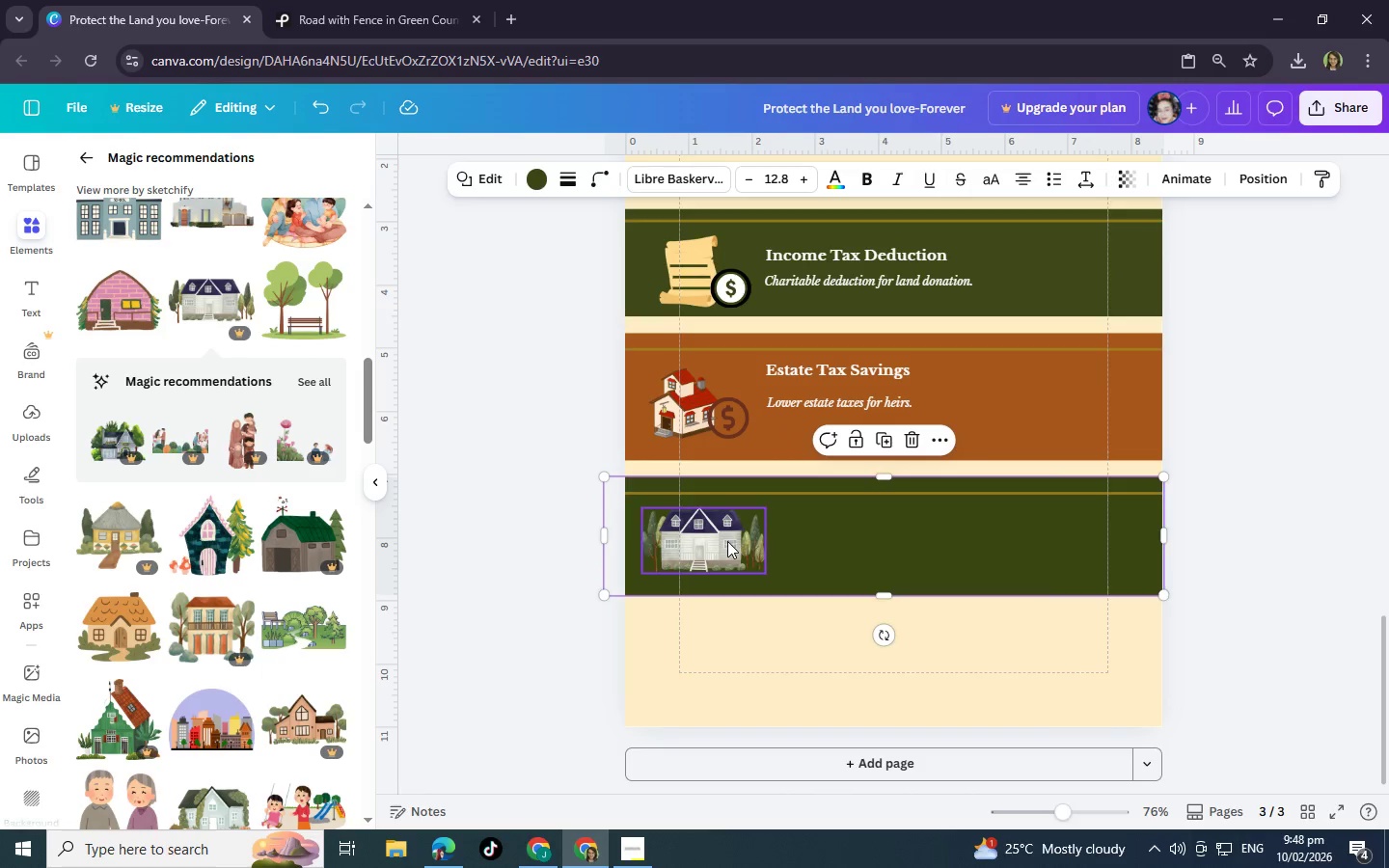 
left_click([727, 541])
 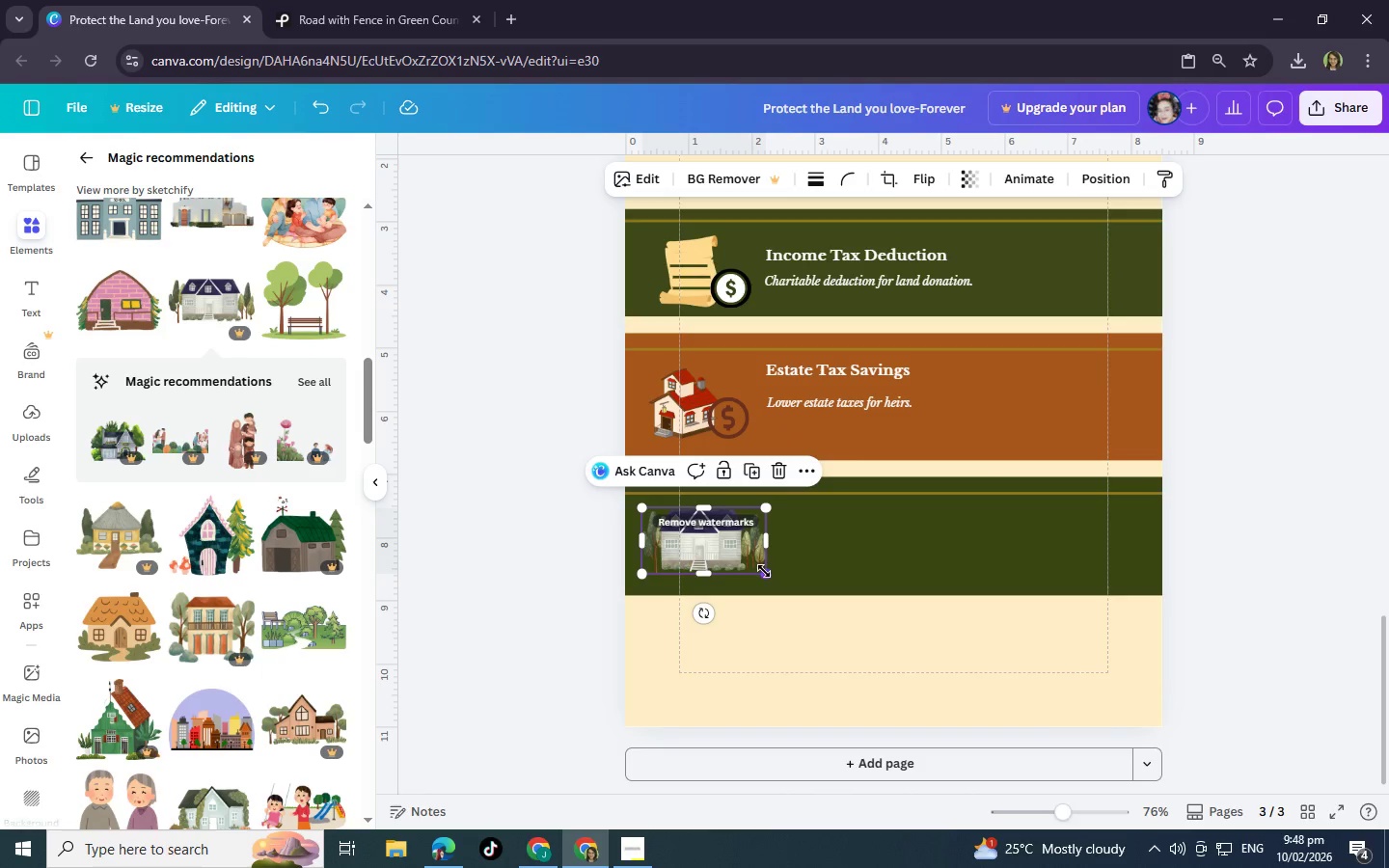 
left_click_drag(start_coordinate=[764, 572], to_coordinate=[760, 567])
 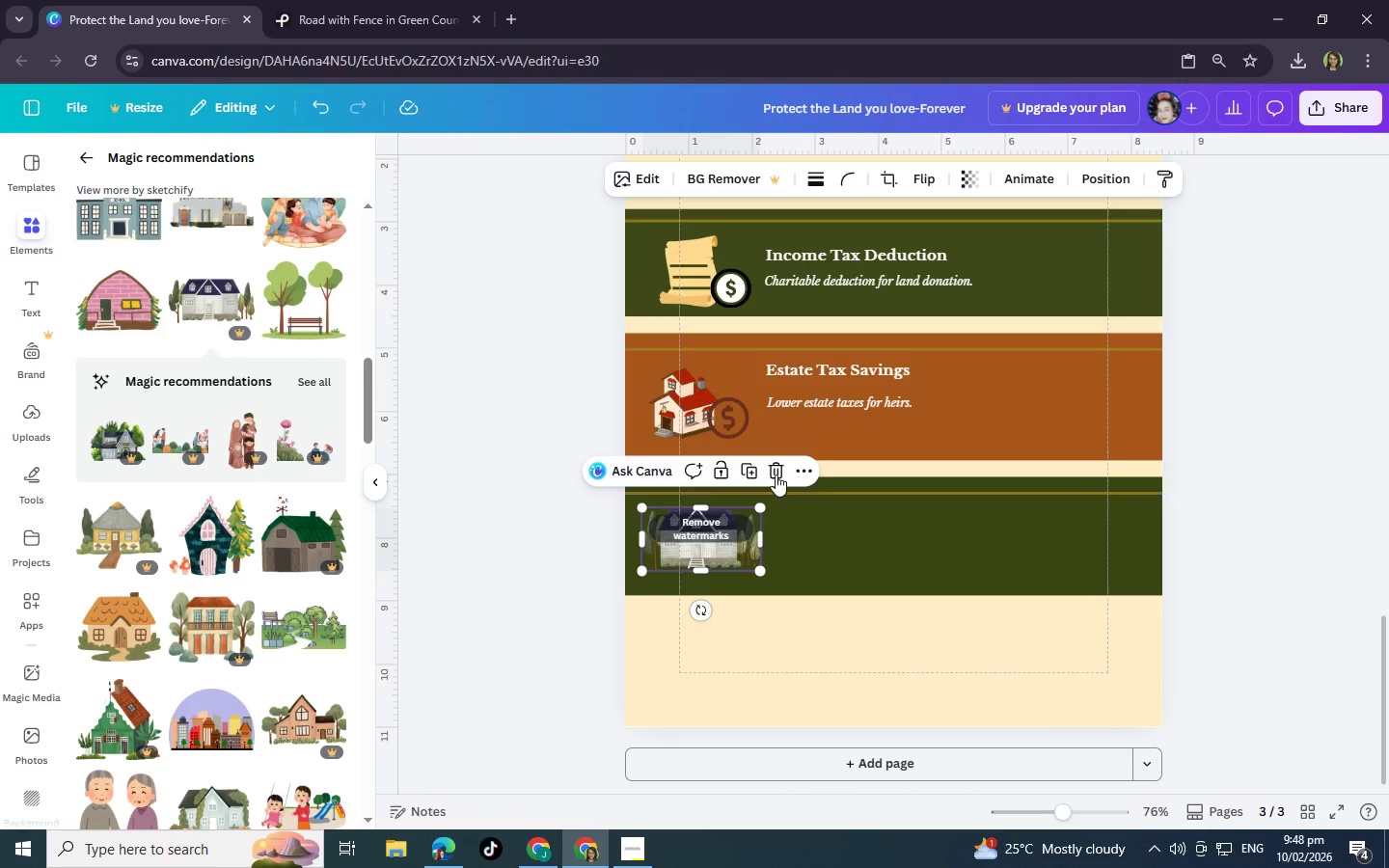 
left_click([776, 473])
 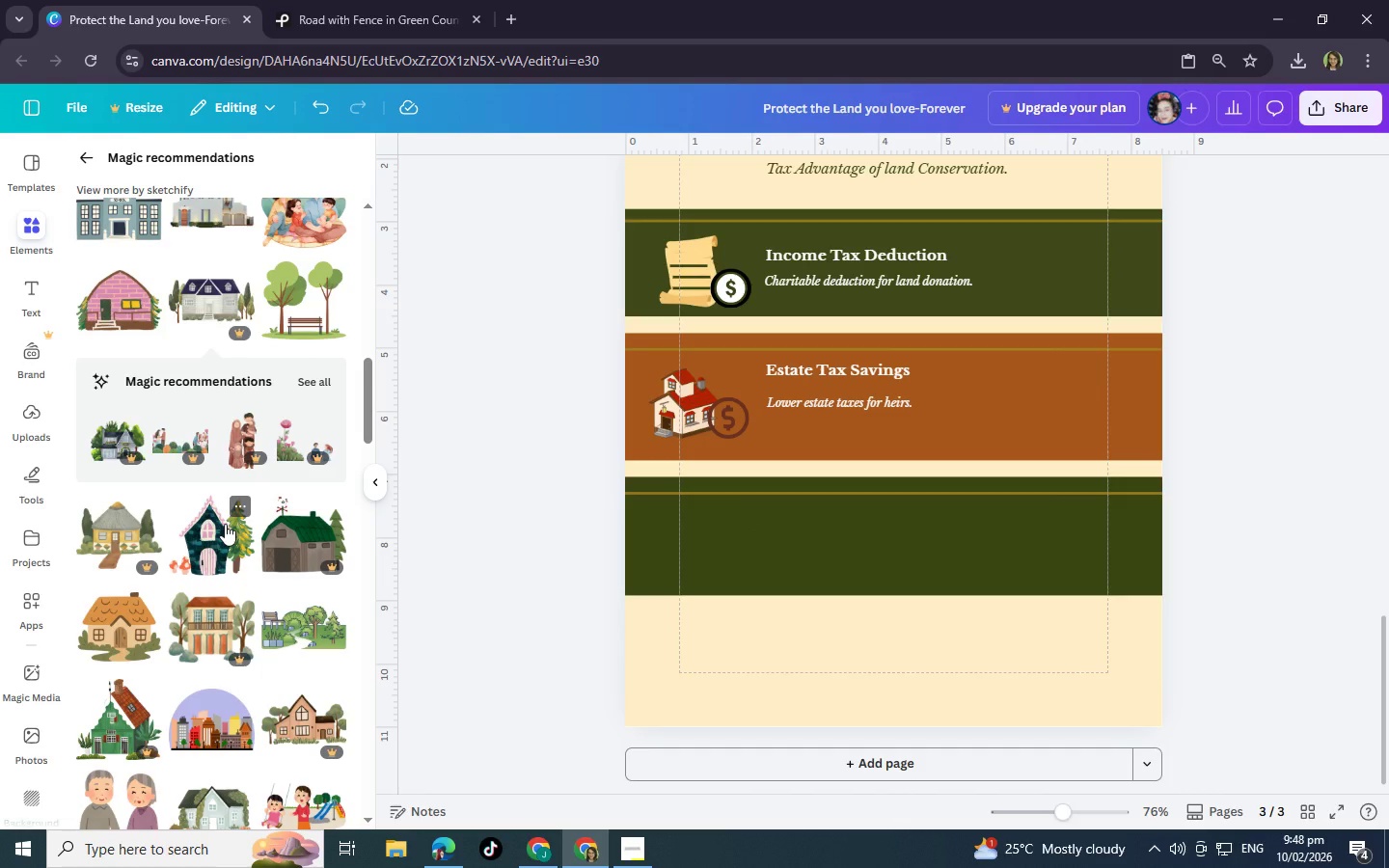 
wait(5.48)
 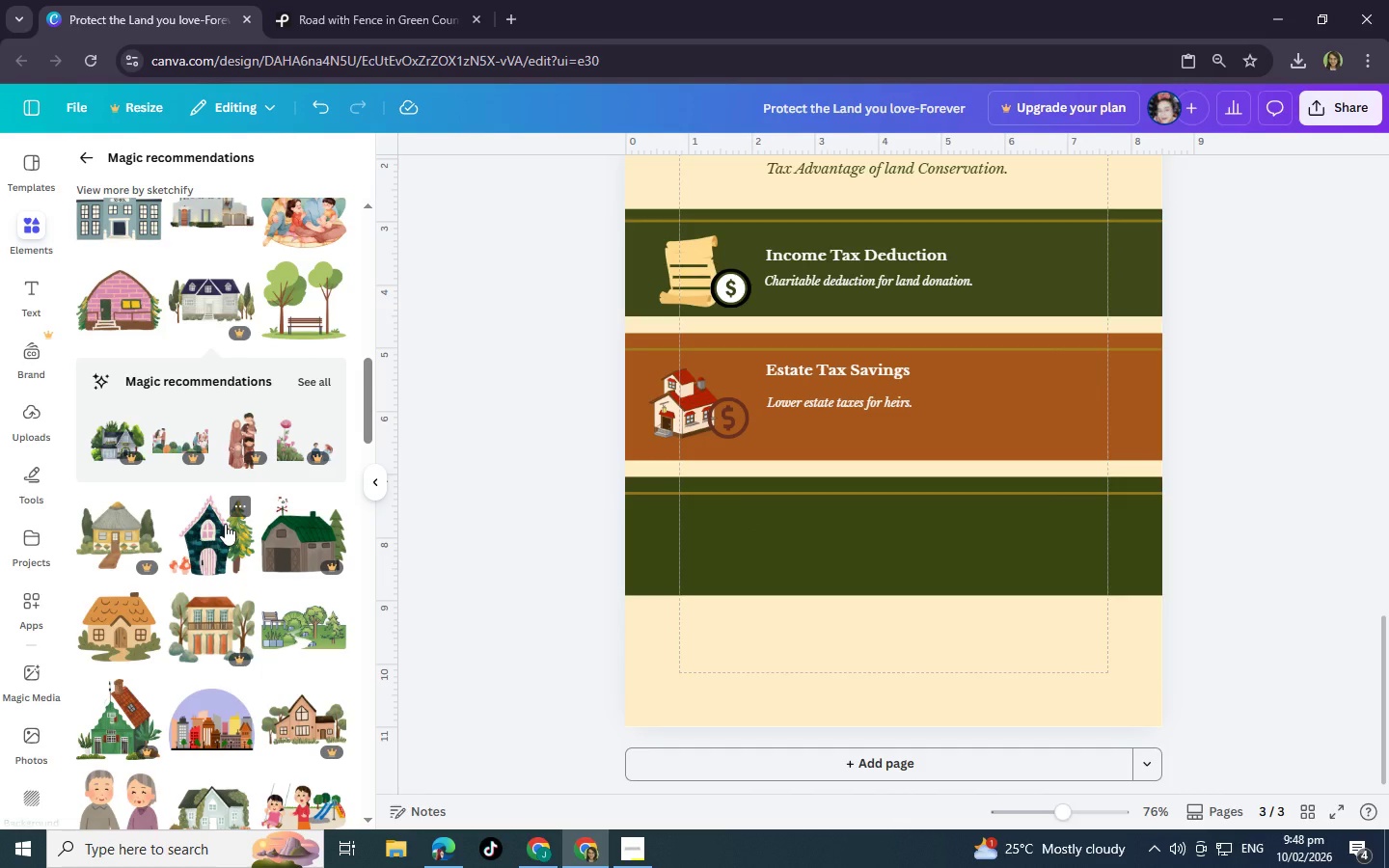 
mouse_move([147, 606])
 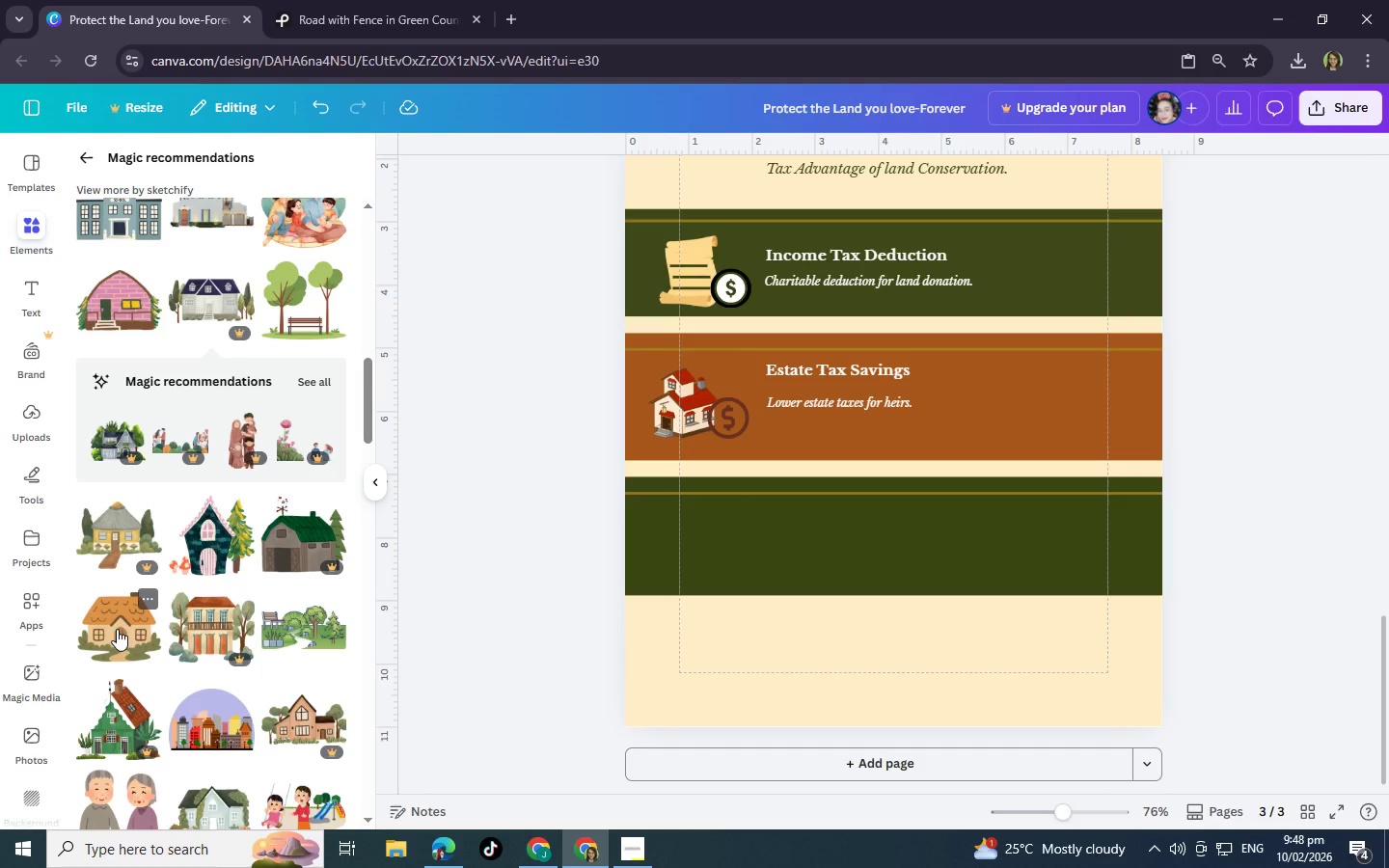 
left_click([117, 629])
 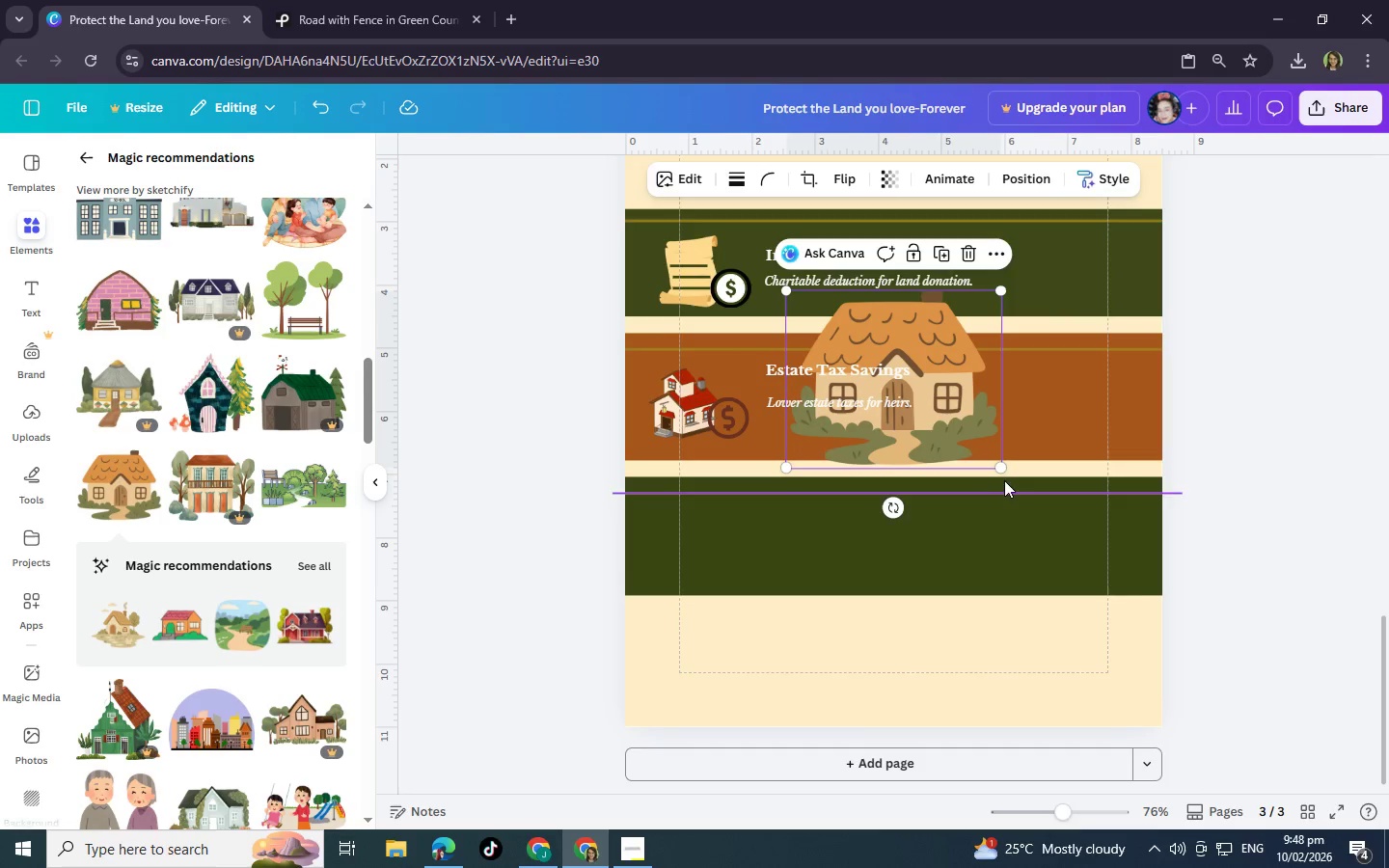 
left_click([994, 450])
 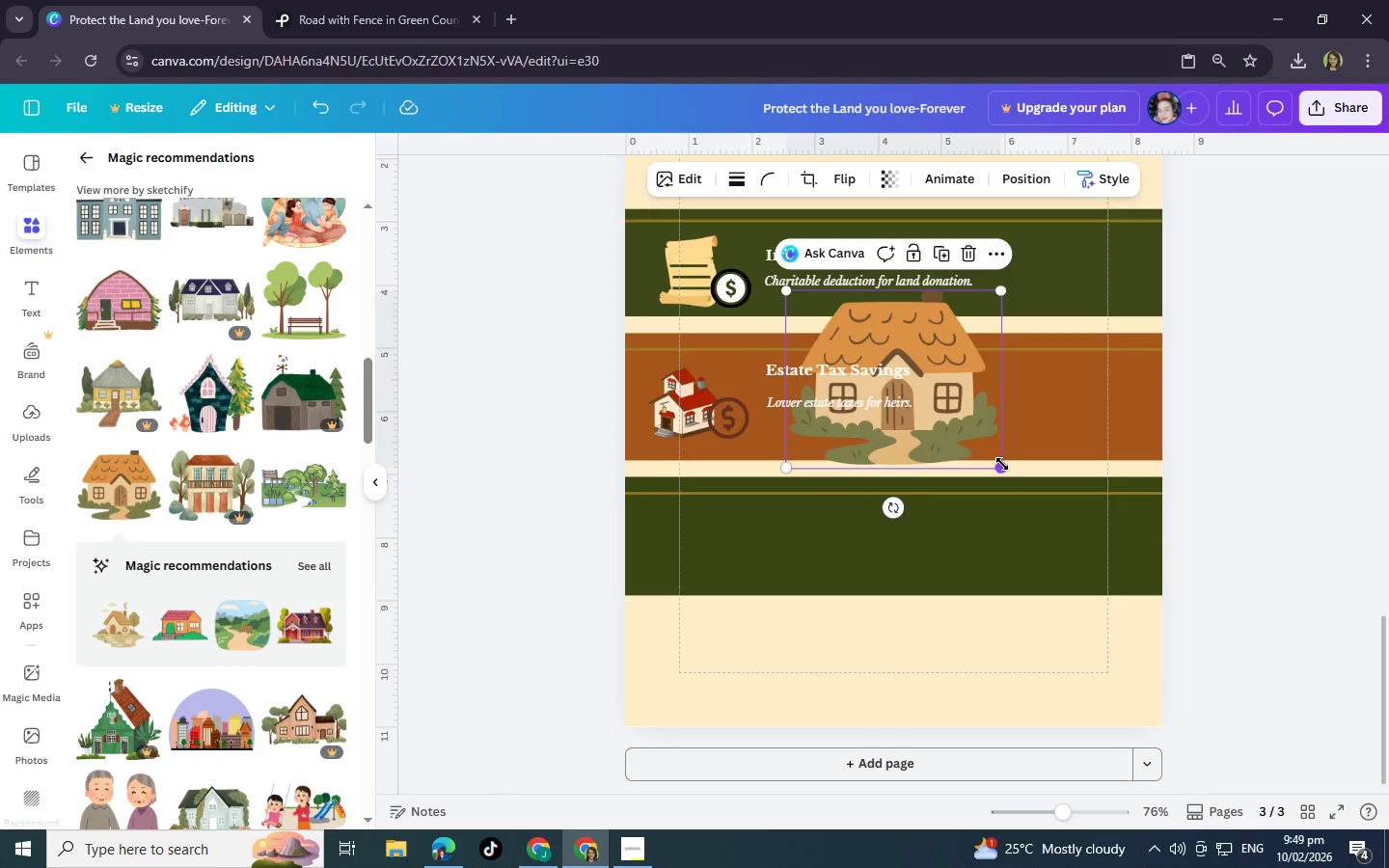 
left_click_drag(start_coordinate=[1002, 464], to_coordinate=[951, 394])
 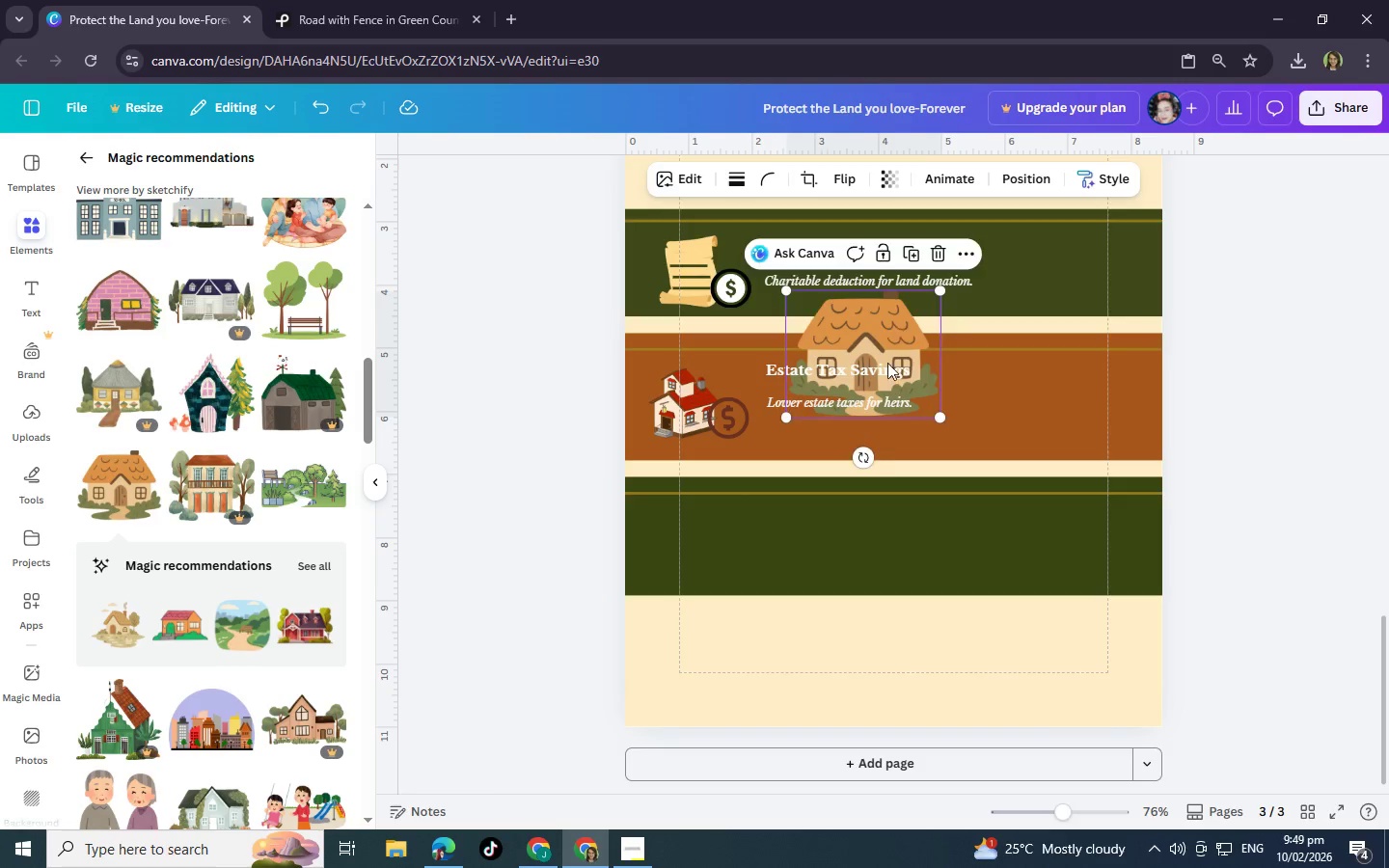 
left_click_drag(start_coordinate=[897, 326], to_coordinate=[759, 509])
 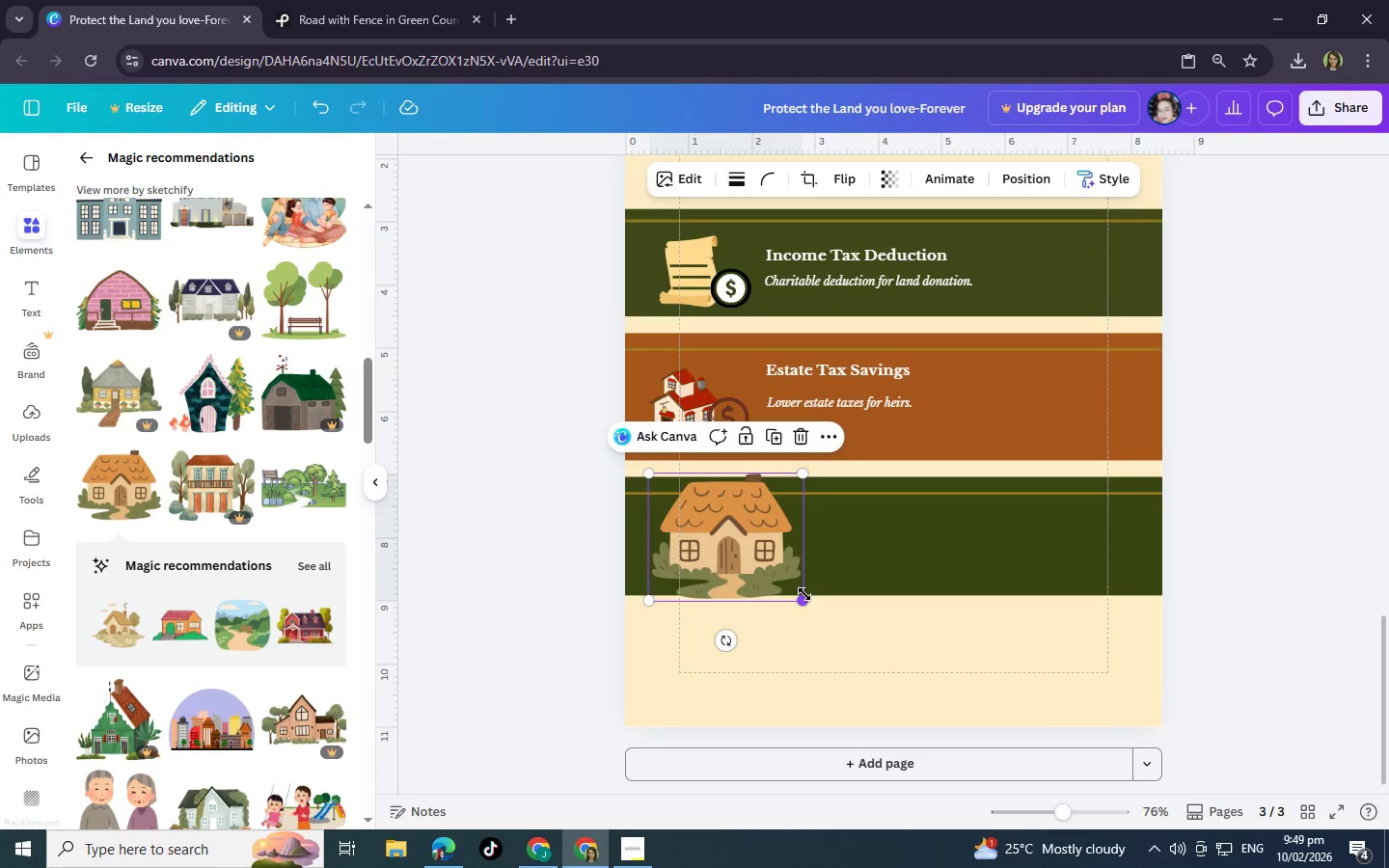 
left_click_drag(start_coordinate=[804, 594], to_coordinate=[745, 530])
 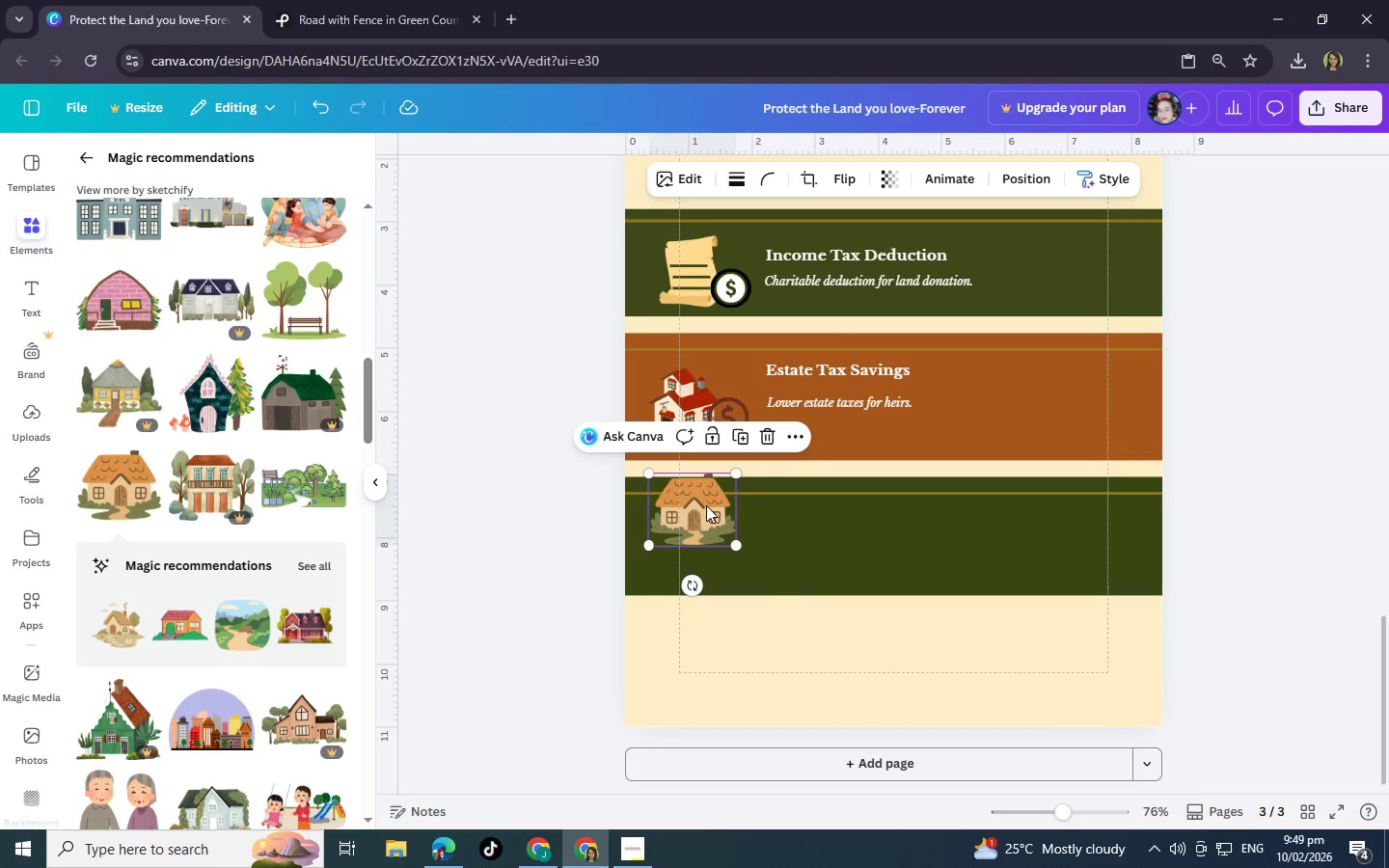 
left_click_drag(start_coordinate=[706, 505], to_coordinate=[709, 536])
 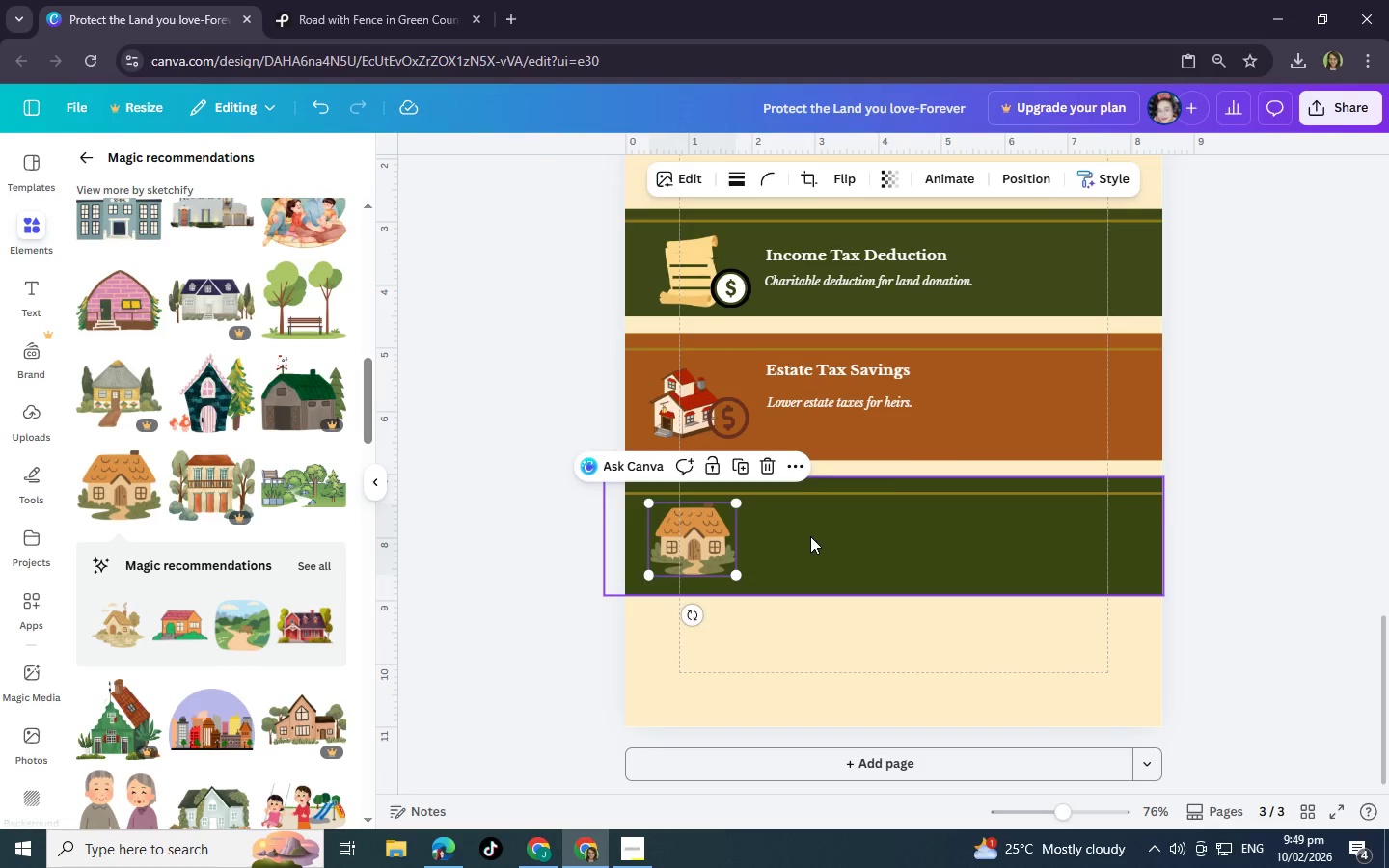 
left_click([810, 536])
 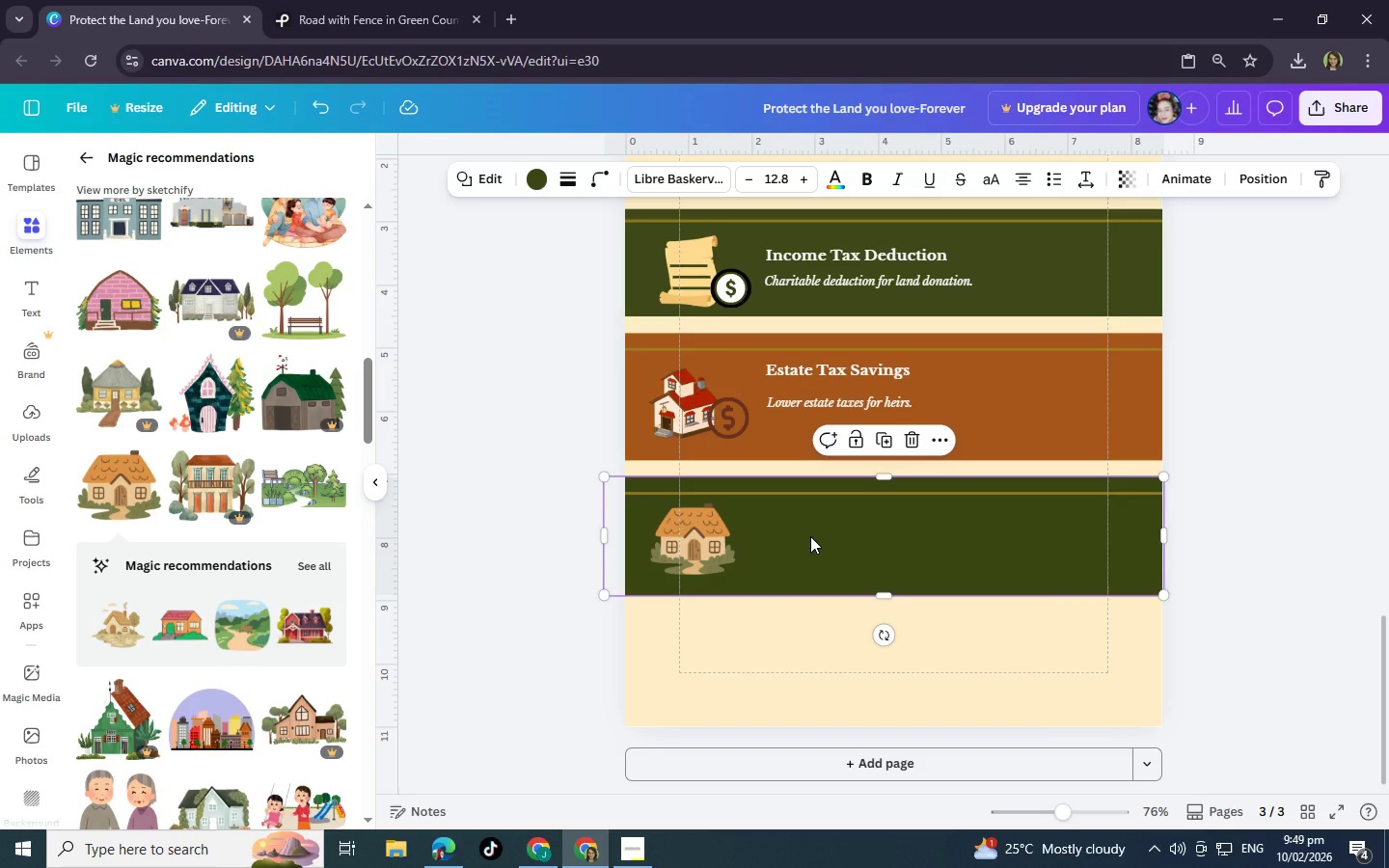 
wait(9.28)
 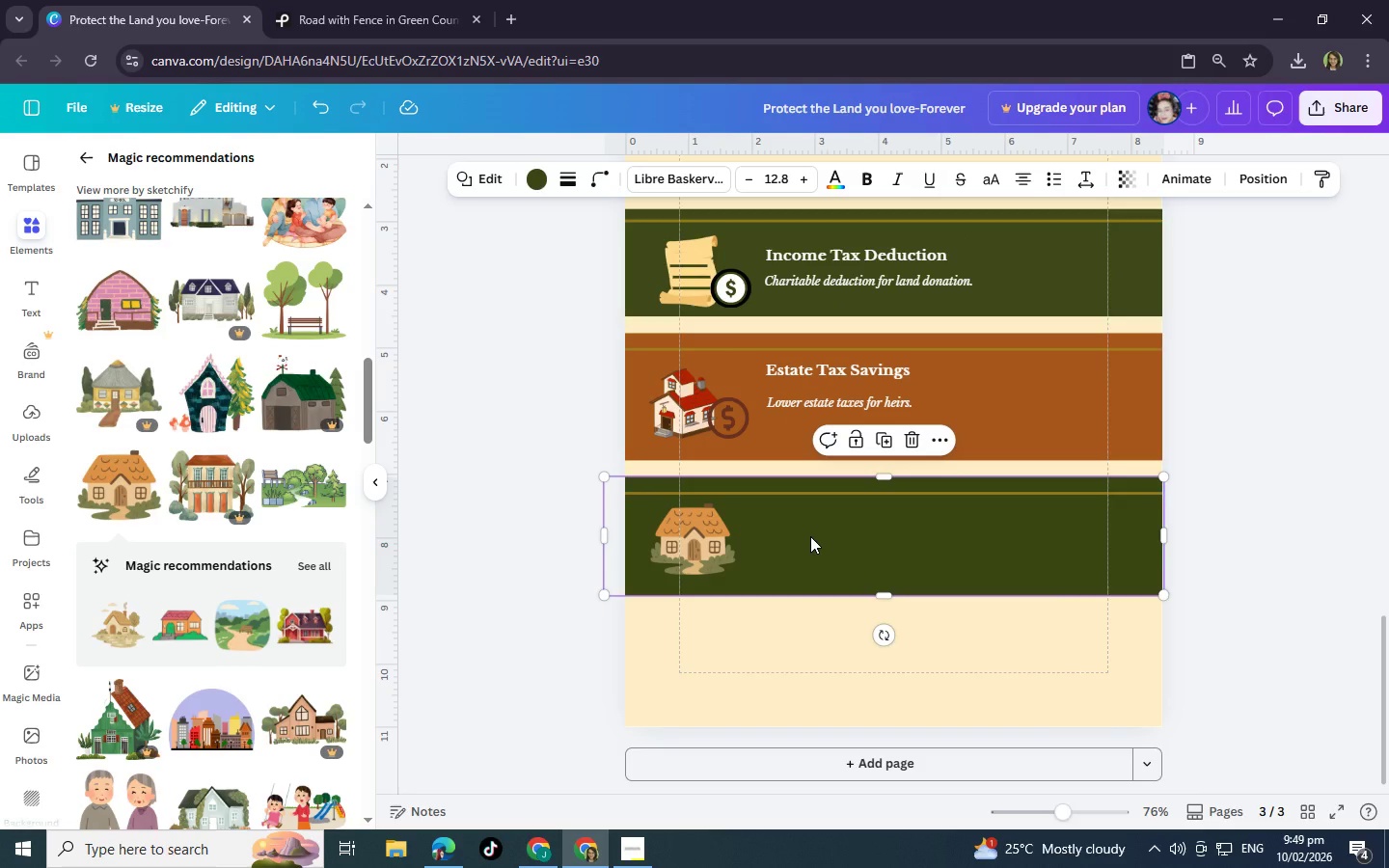 
left_click([828, 360])
 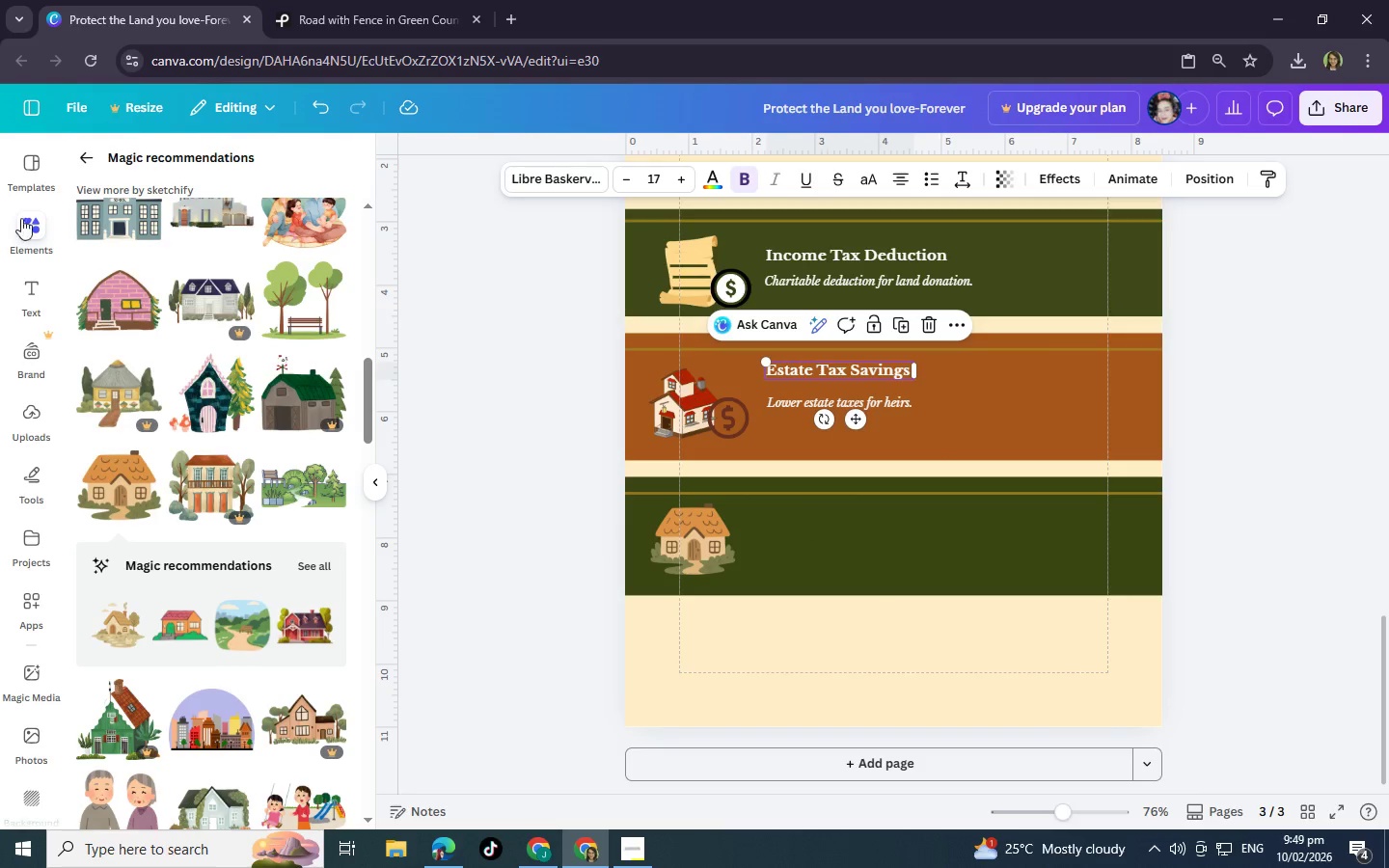 
left_click([36, 285])
 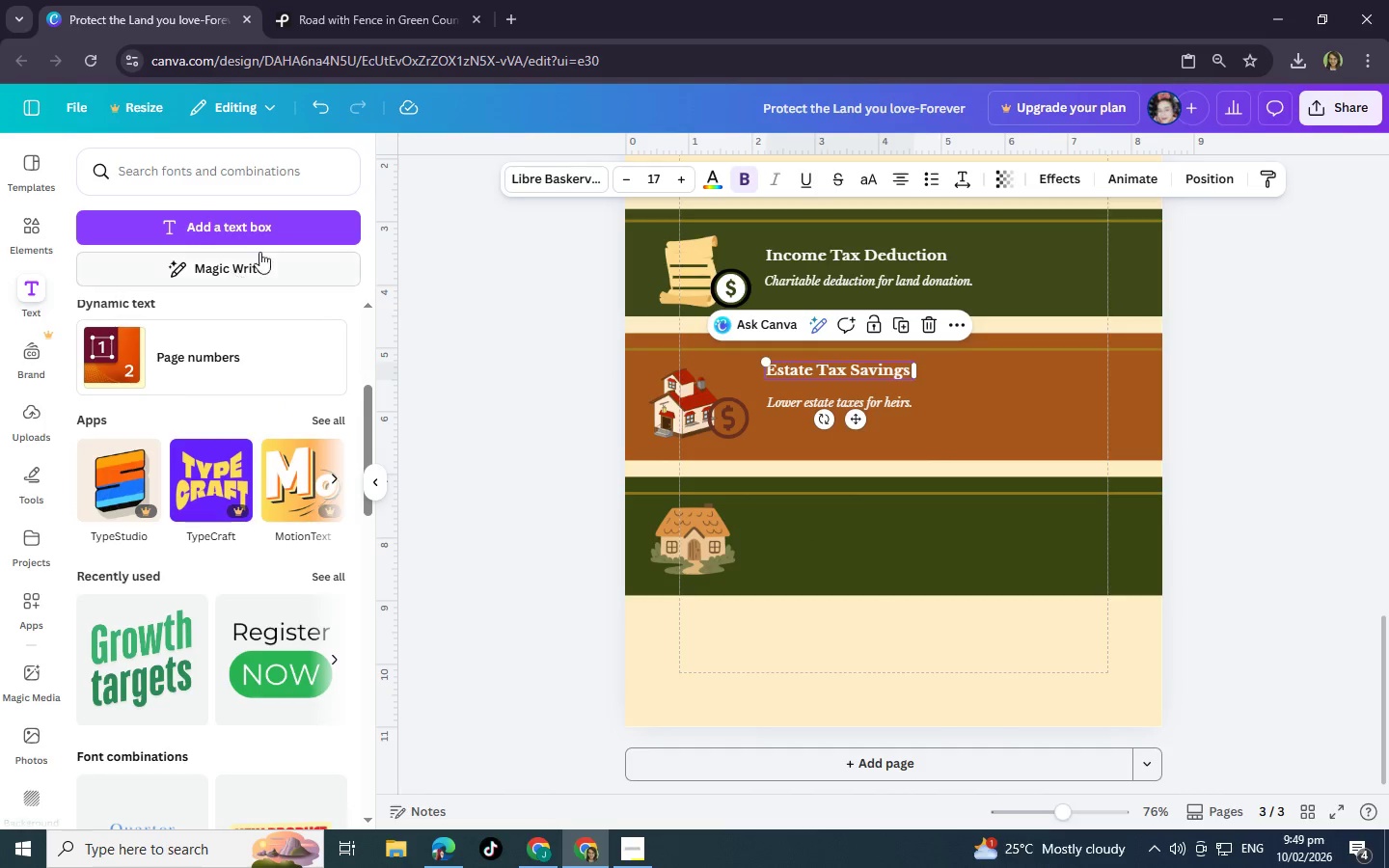 
left_click([275, 227])
 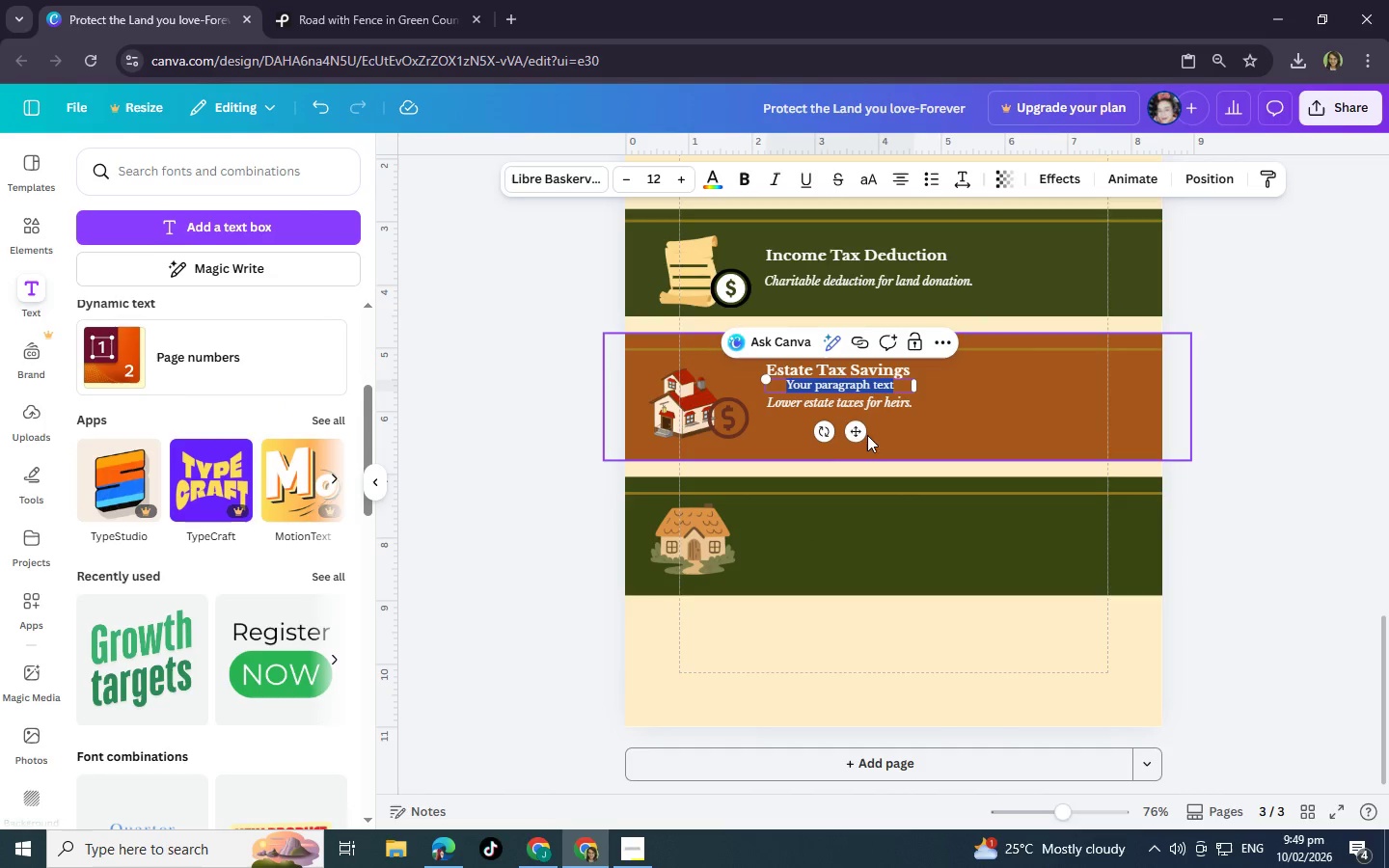 
left_click_drag(start_coordinate=[859, 431], to_coordinate=[851, 557])
 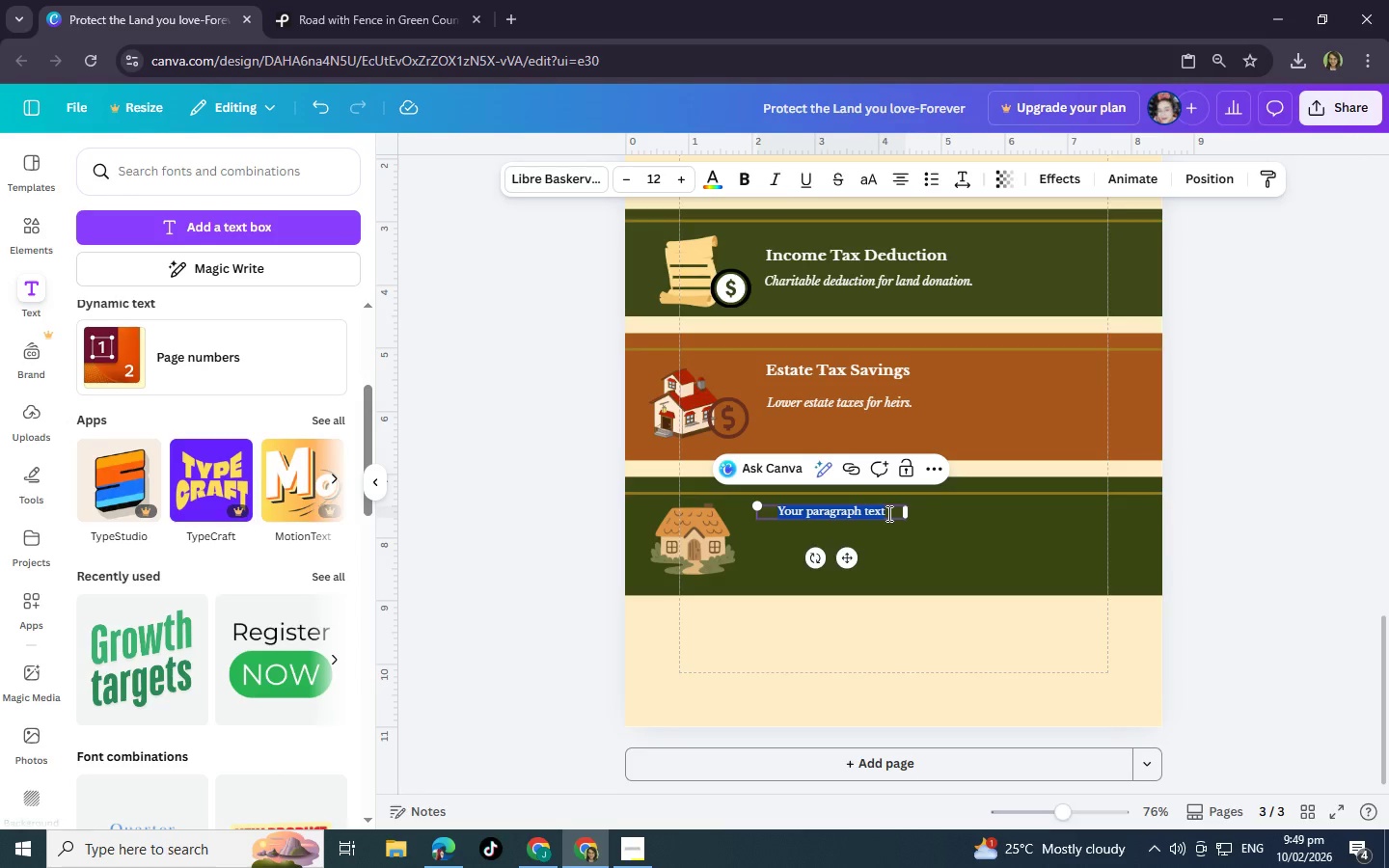 
left_click([887, 513])
 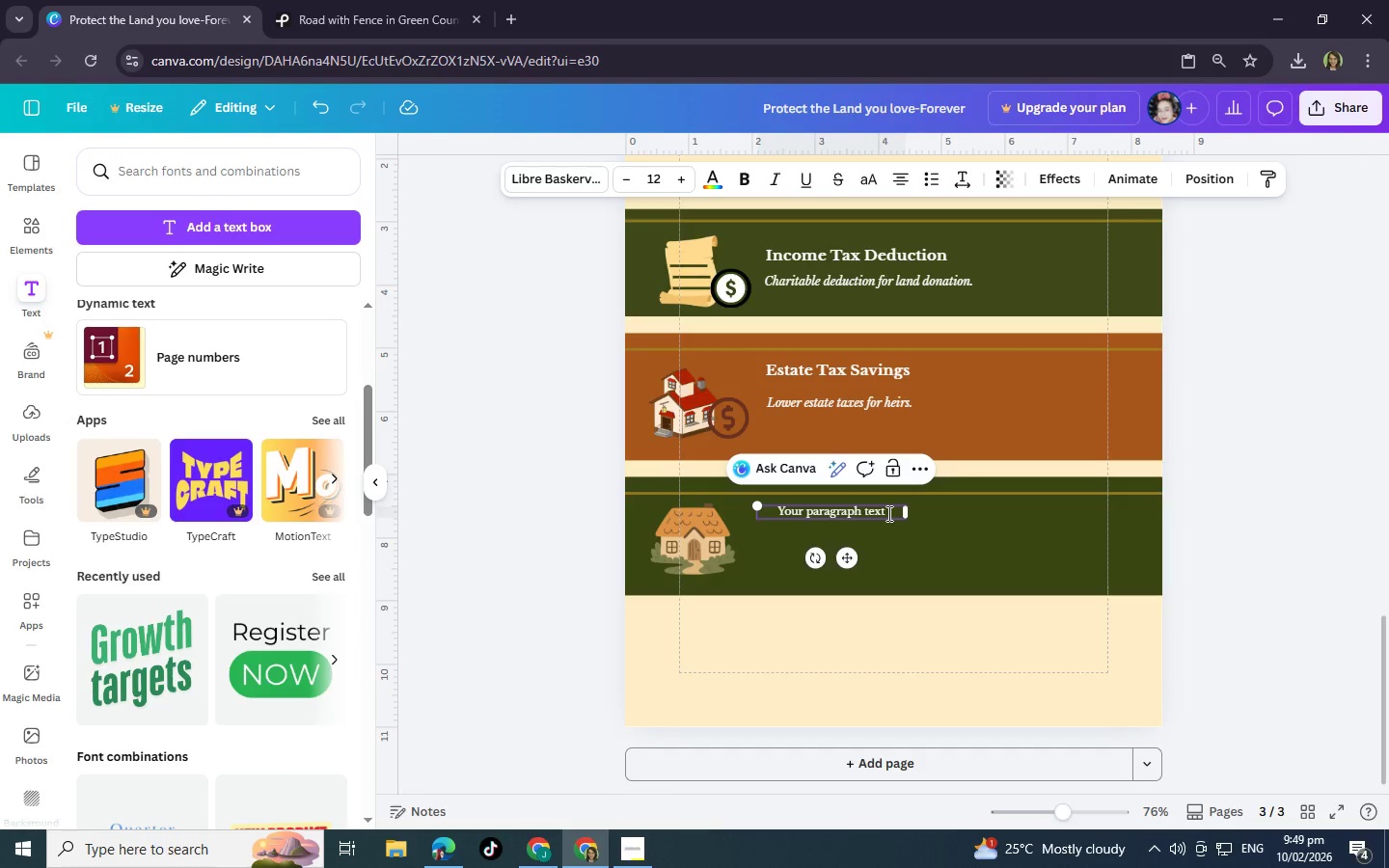 
key(Backspace)
key(Backspace)
key(Backspace)
key(Backspace)
key(Backspace)
key(Backspace)
key(Backspace)
key(Backspace)
key(Backspace)
key(Backspace)
key(Backspace)
key(Backspace)
key(Backspace)
key(Backspace)
key(Backspace)
key(Backspace)
key(Backspace)
key(Backspace)
key(Backspace)
type(Reduced property)
key(Backspace)
key(Backspace)
key(Backspace)
key(Backspace)
key(Backspace)
key(Backspace)
key(Backspace)
key(Backspace)
type(Property)
 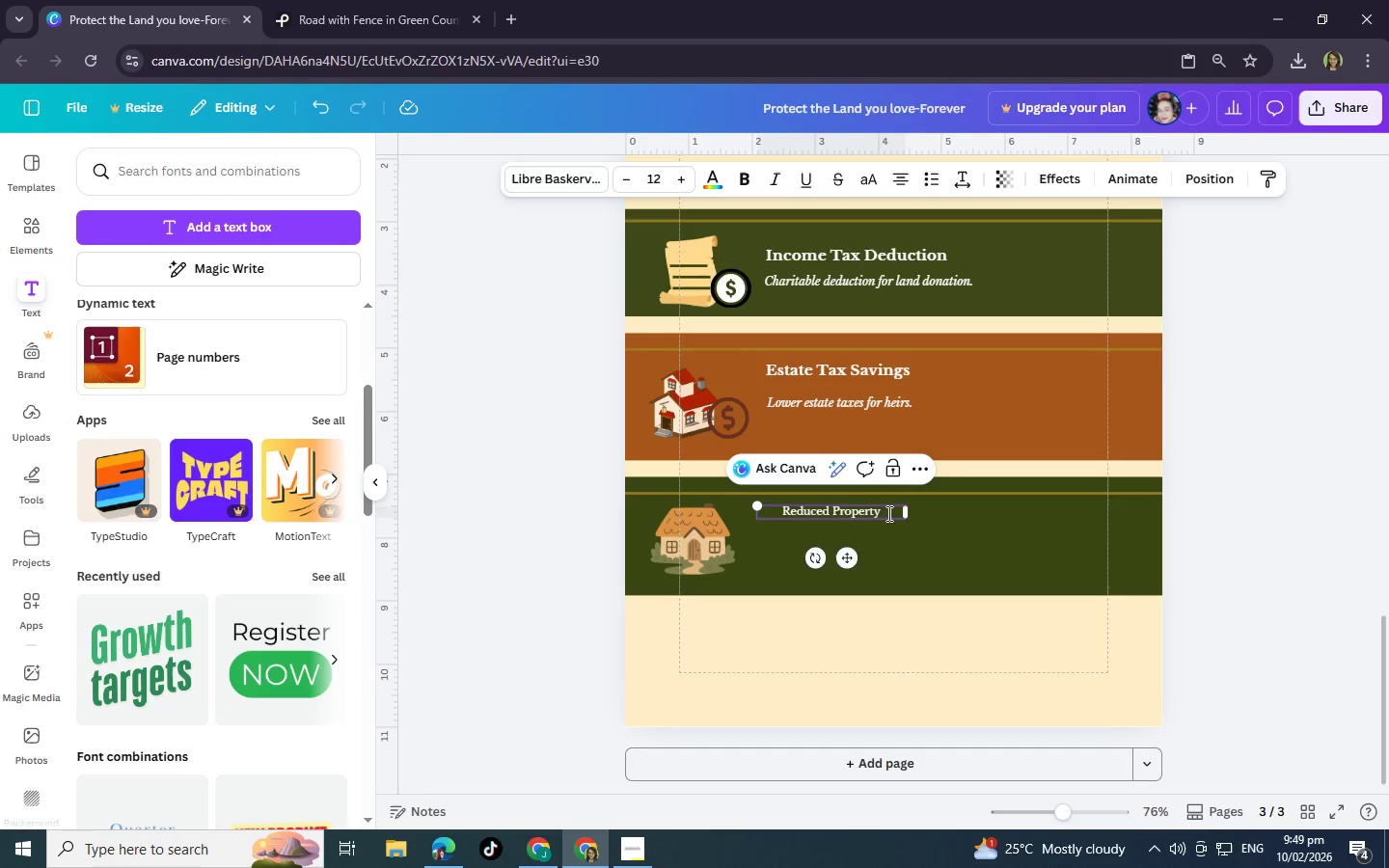 
hold_key(key=ControlLeft, duration=0.36)
scroll: coordinate [900, 507], scroll_direction: up, amount: 3.0
 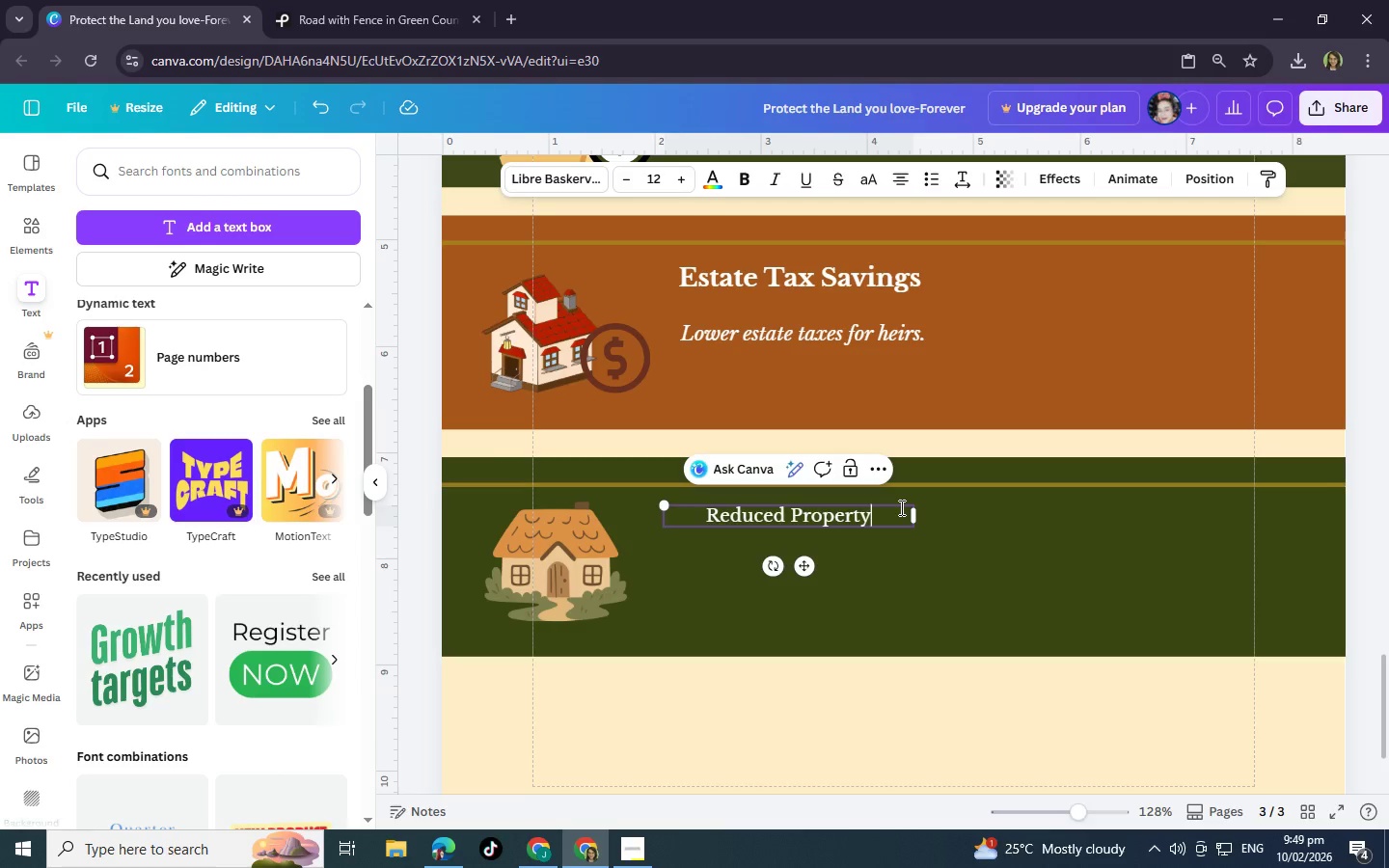 
type( Taxes)
 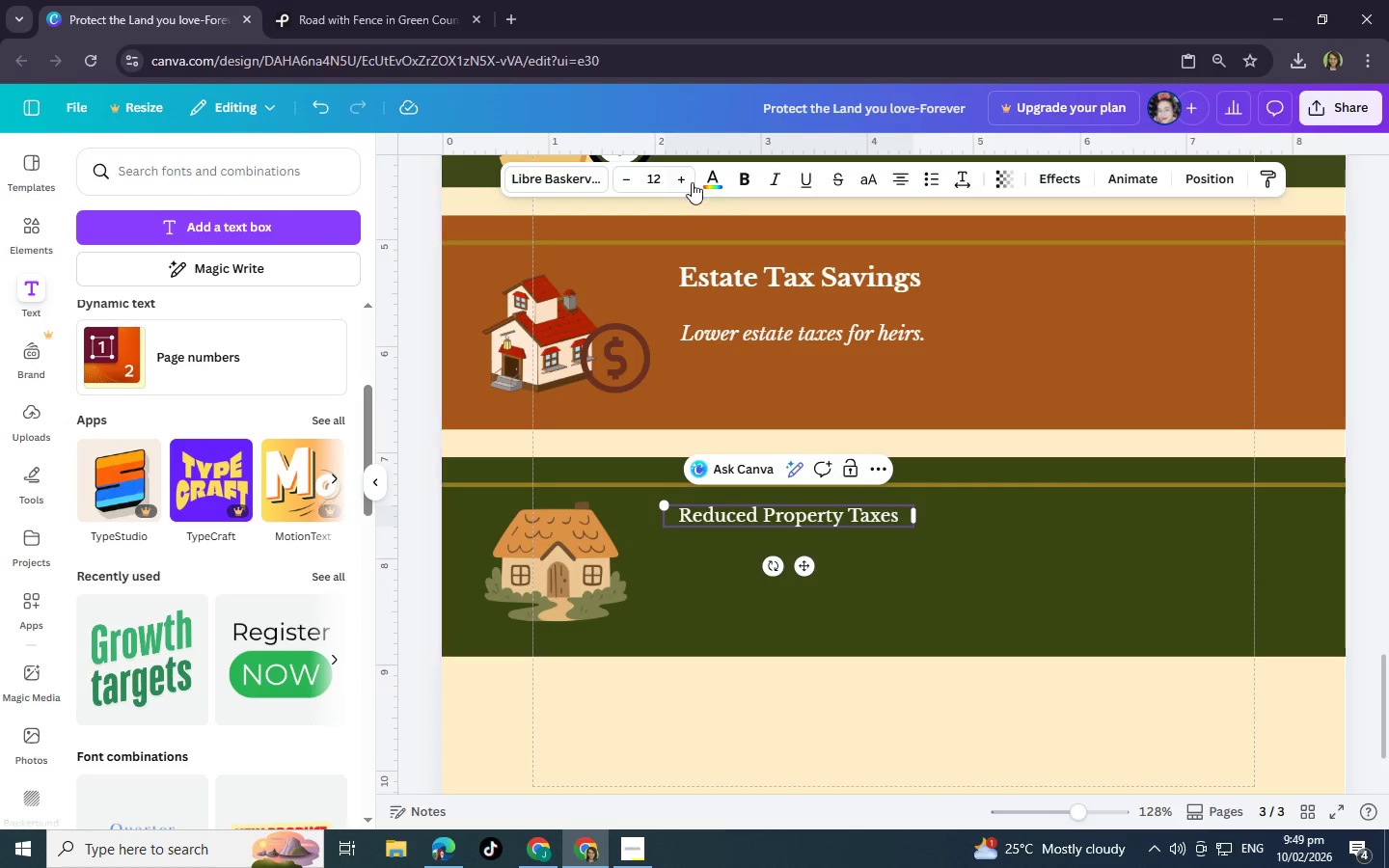 
wait(5.61)
 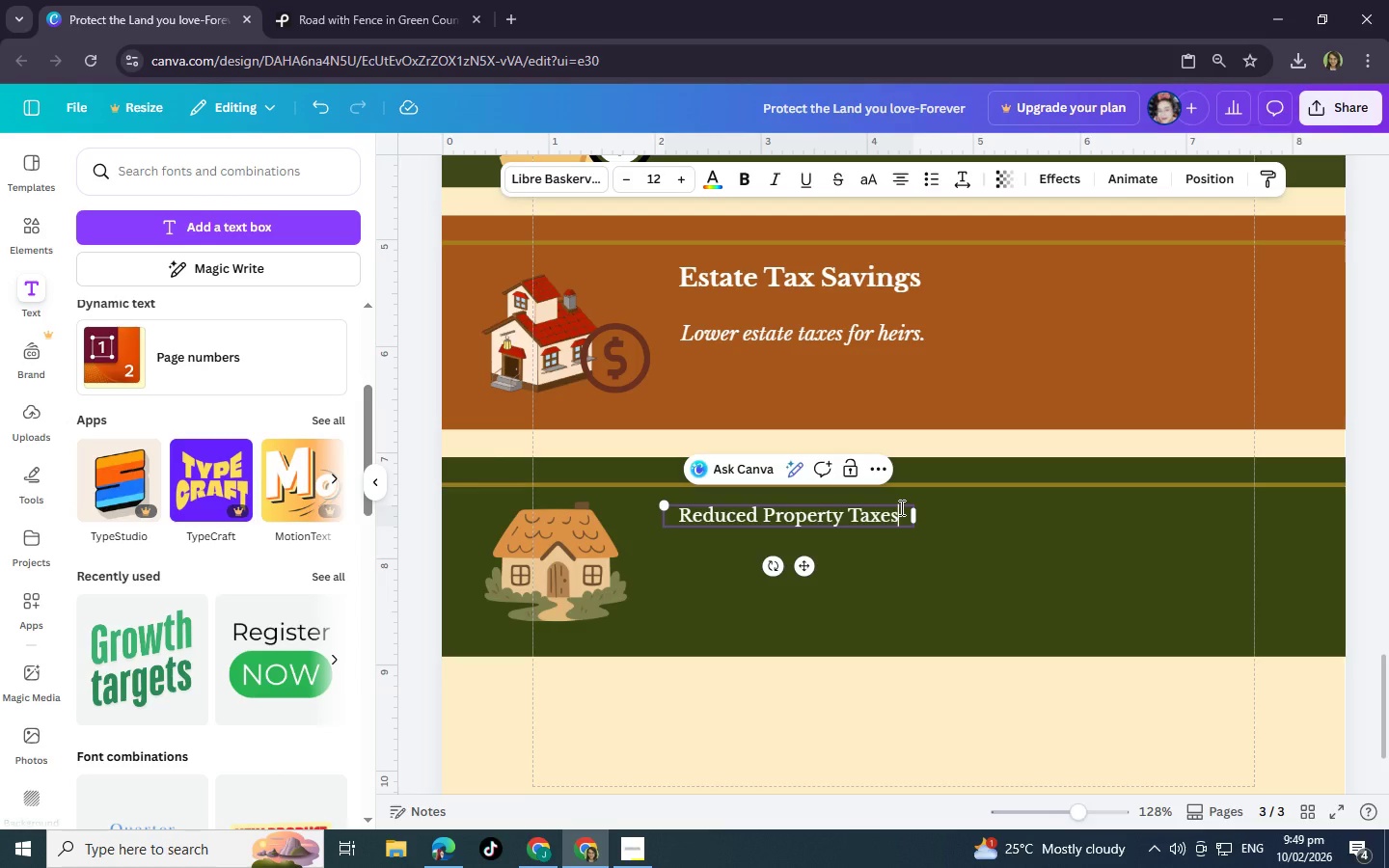 
left_click([868, 276])
 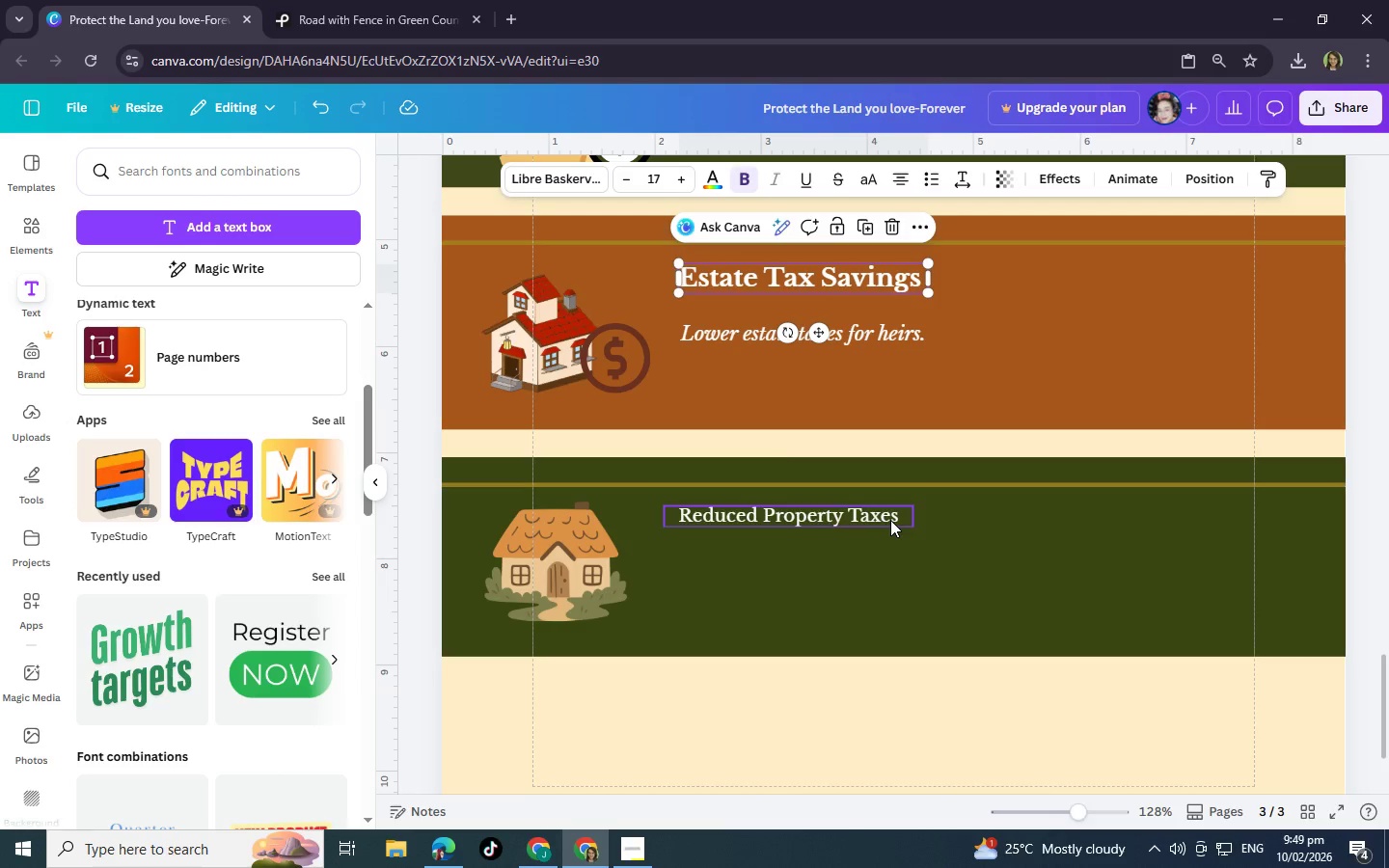 
left_click([890, 520])
 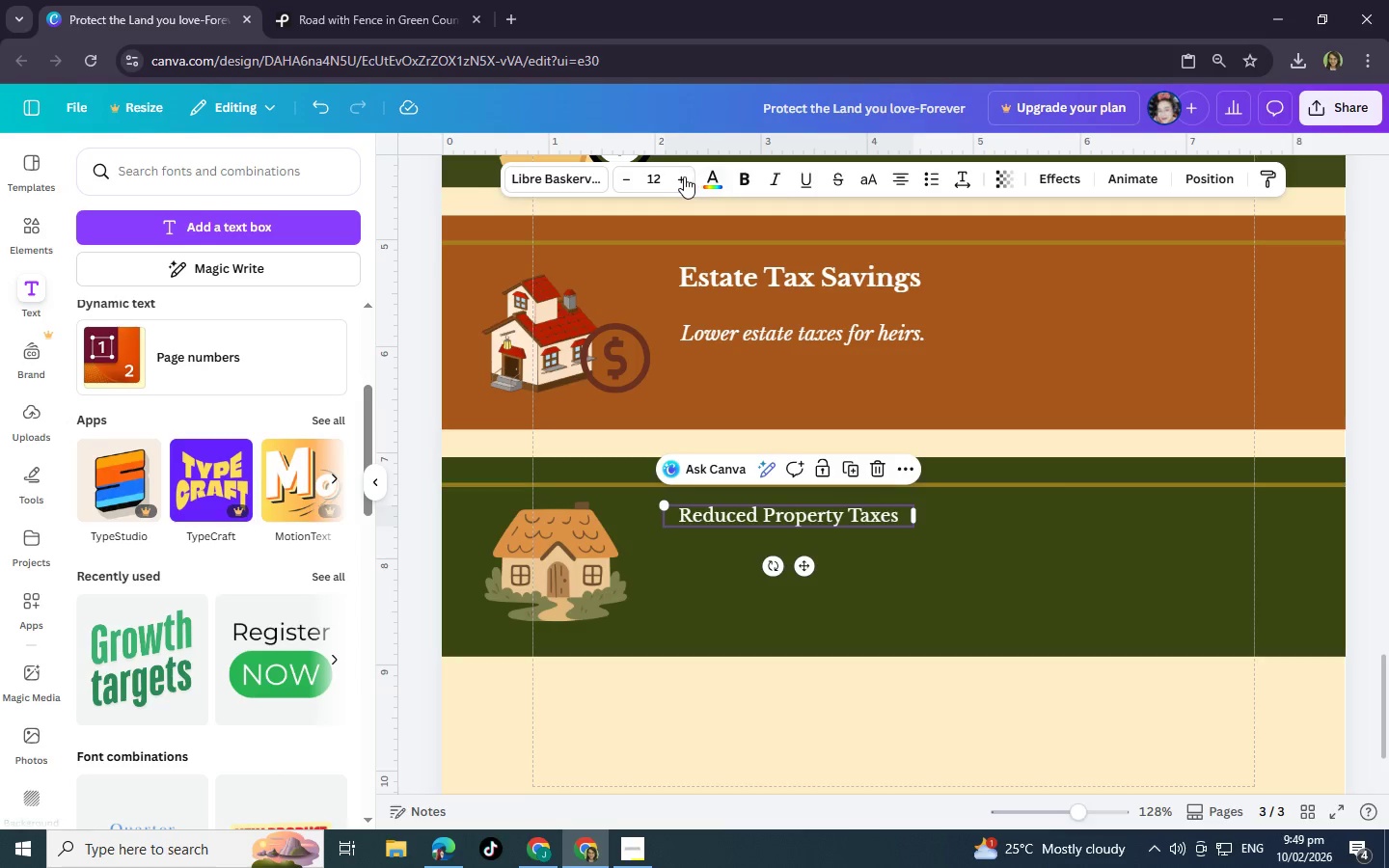 
left_click([679, 176])
 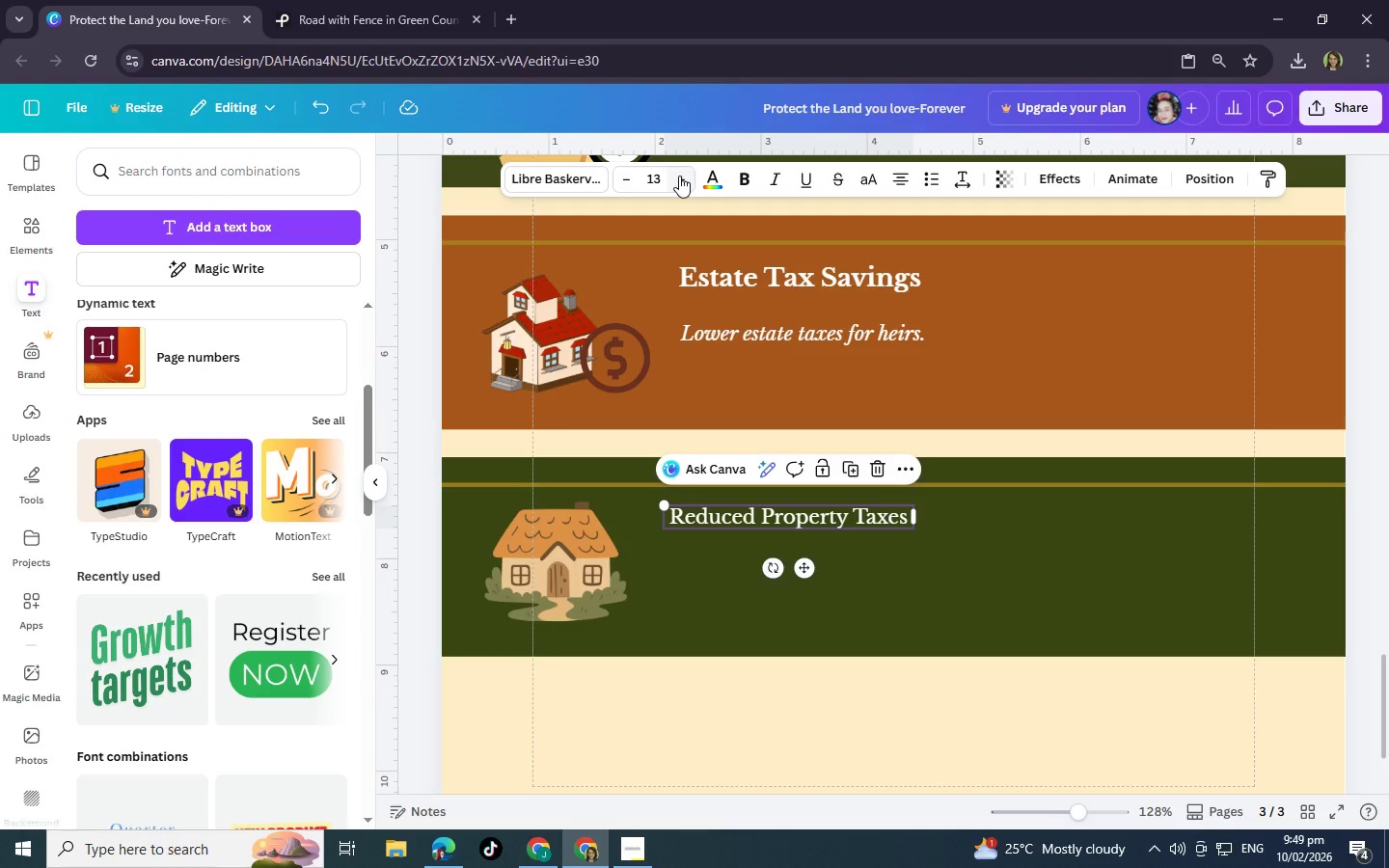 
left_click([679, 176])
 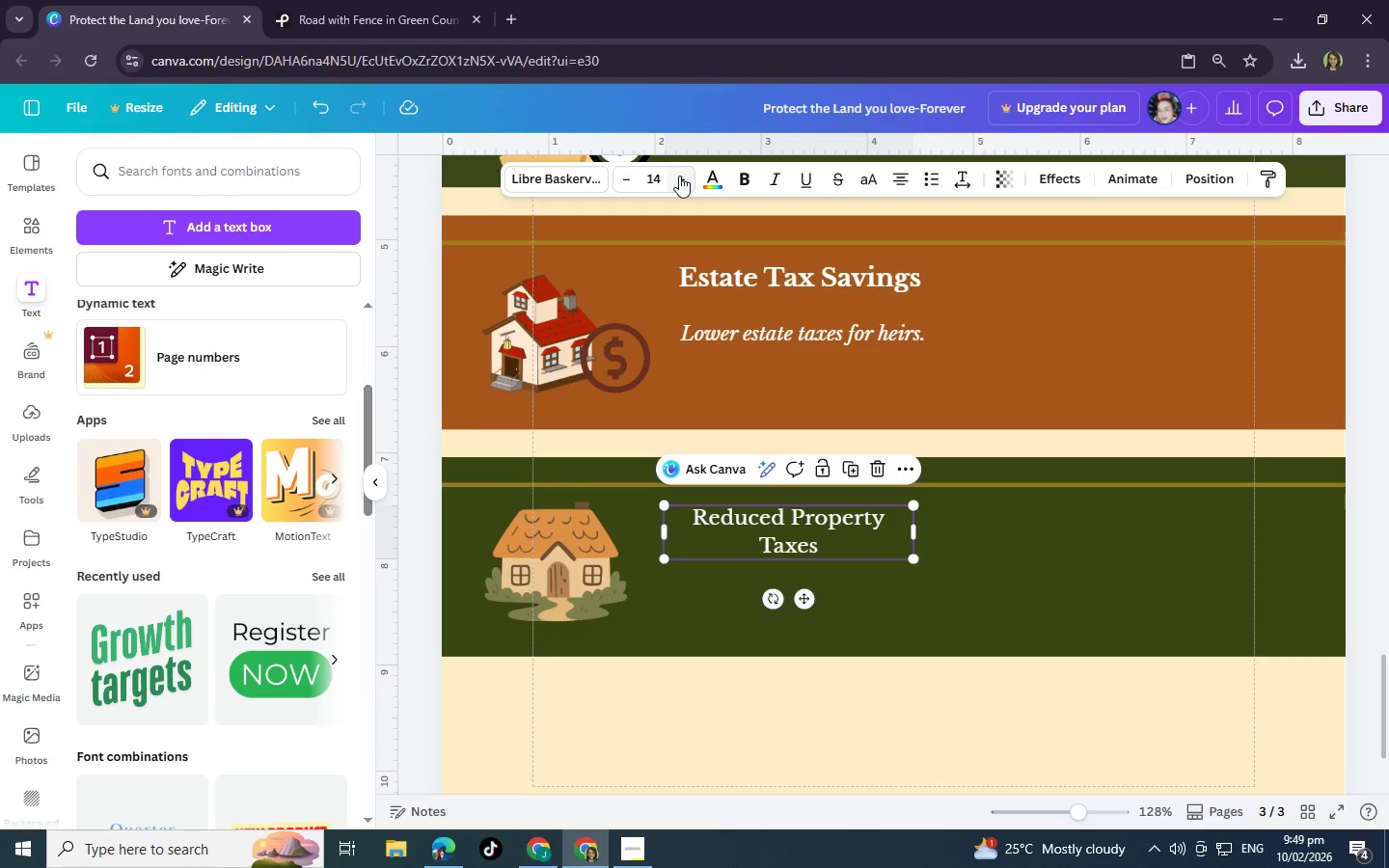 
left_click([679, 176])
 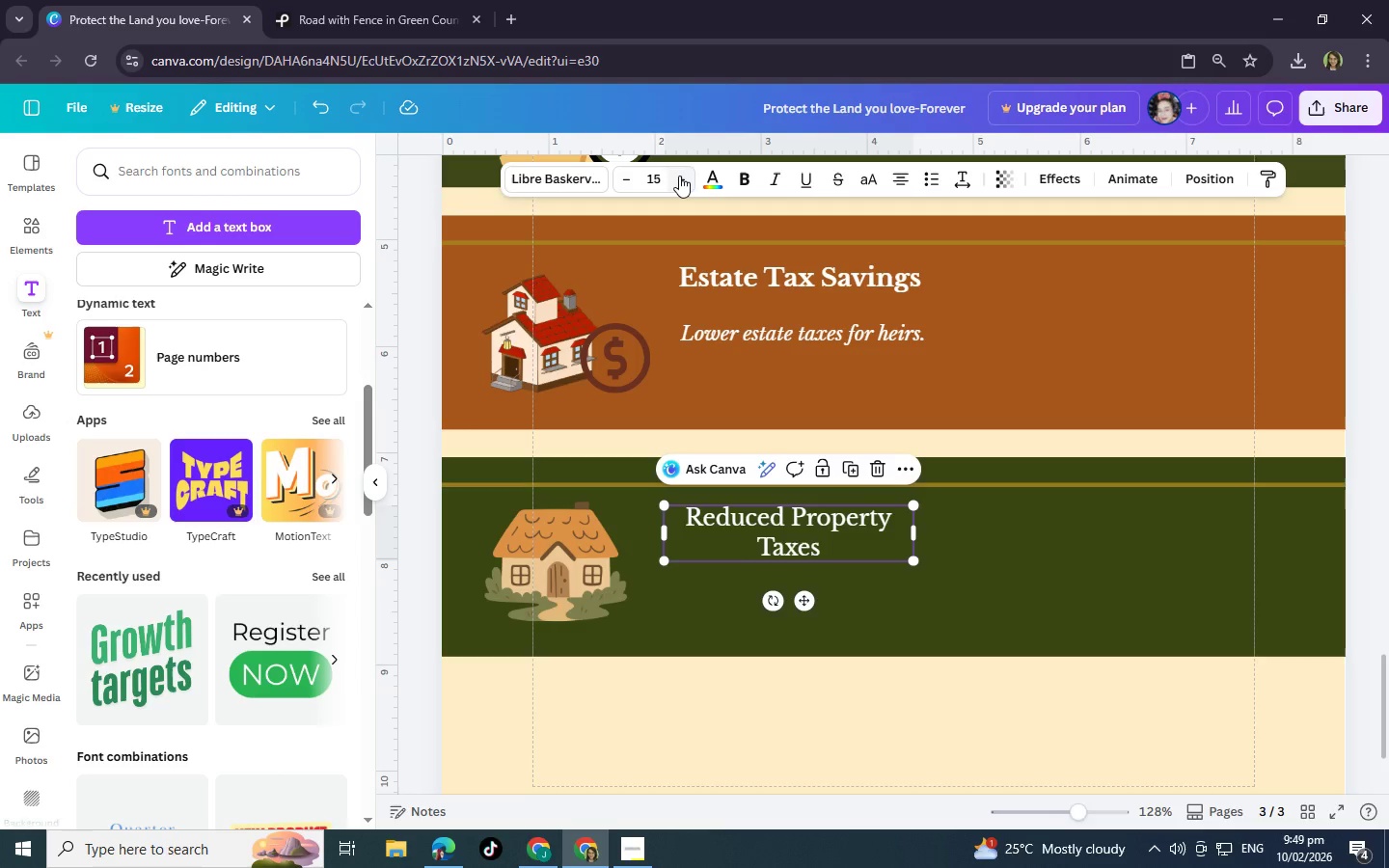 
left_click([679, 176])
 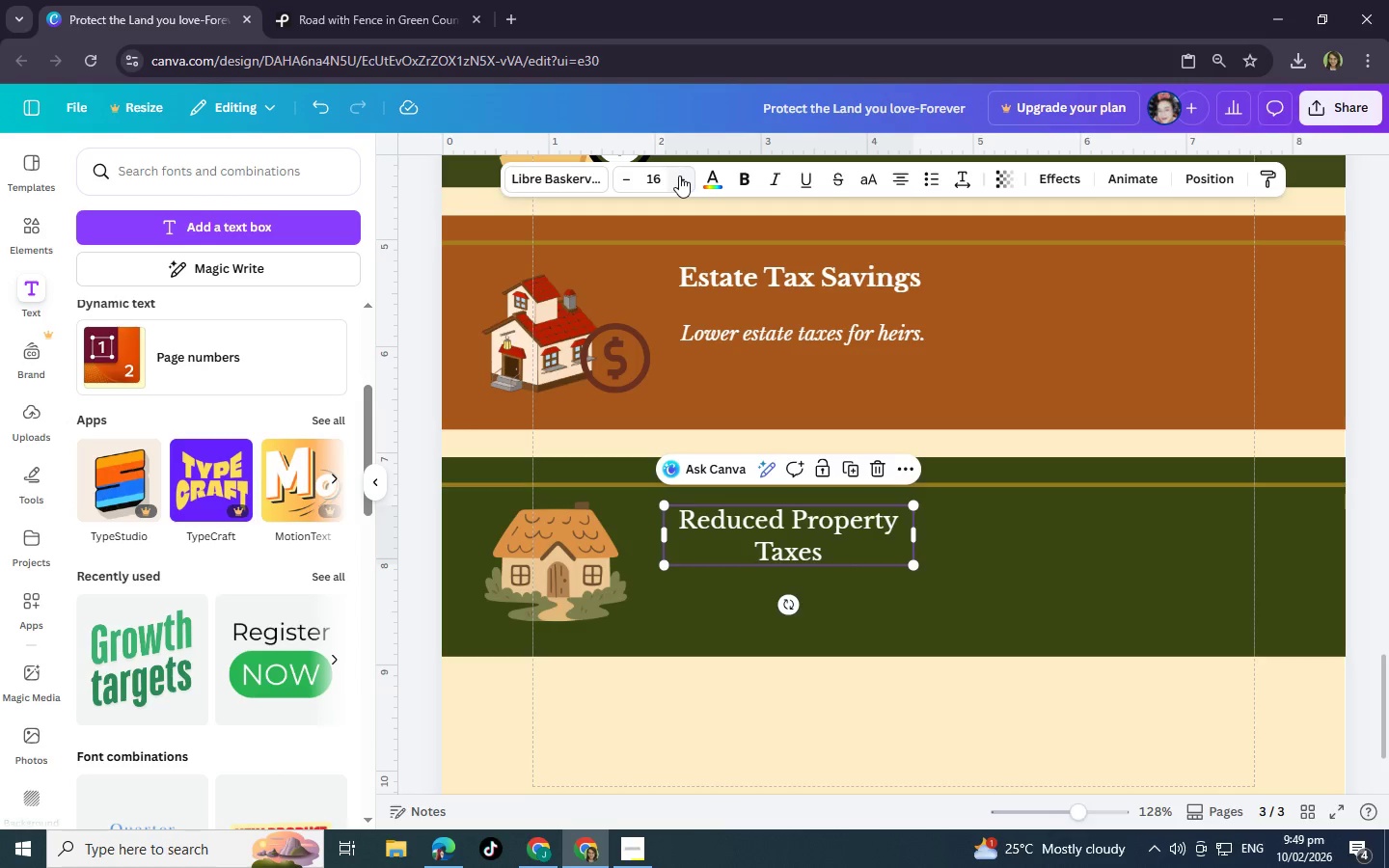 
left_click([679, 176])
 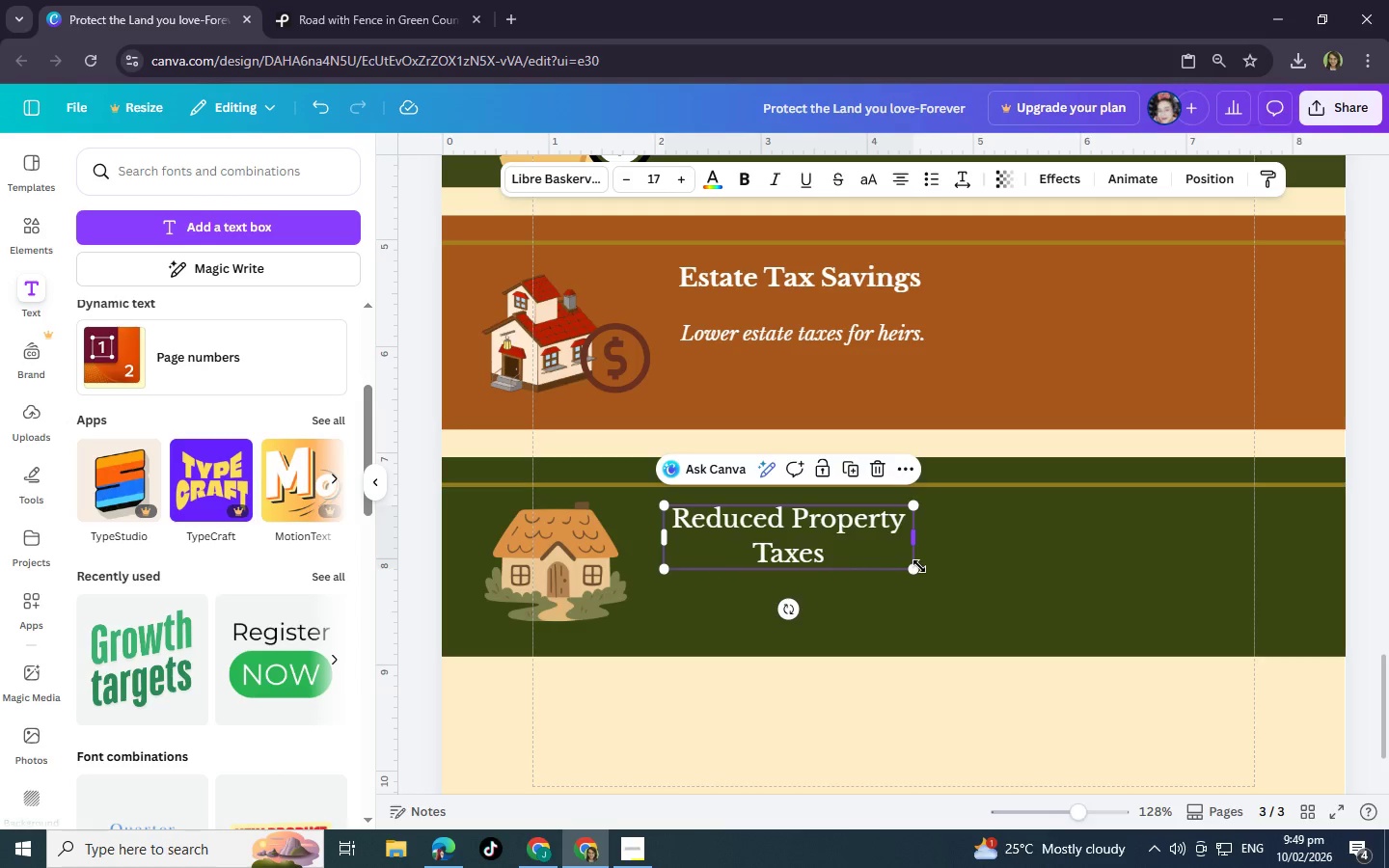 
left_click_drag(start_coordinate=[910, 535], to_coordinate=[955, 526])
 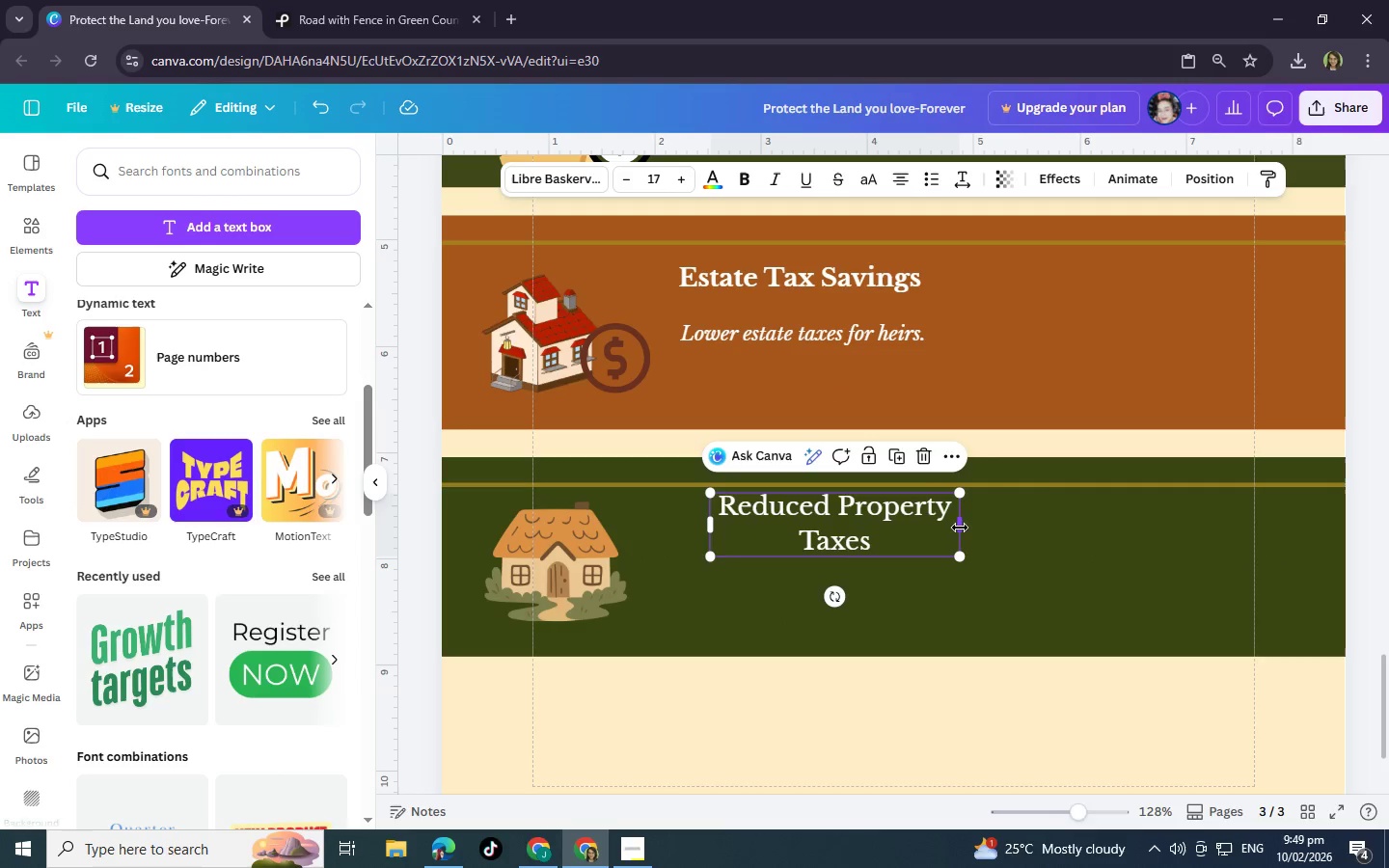 
left_click_drag(start_coordinate=[960, 528], to_coordinate=[1053, 504])
 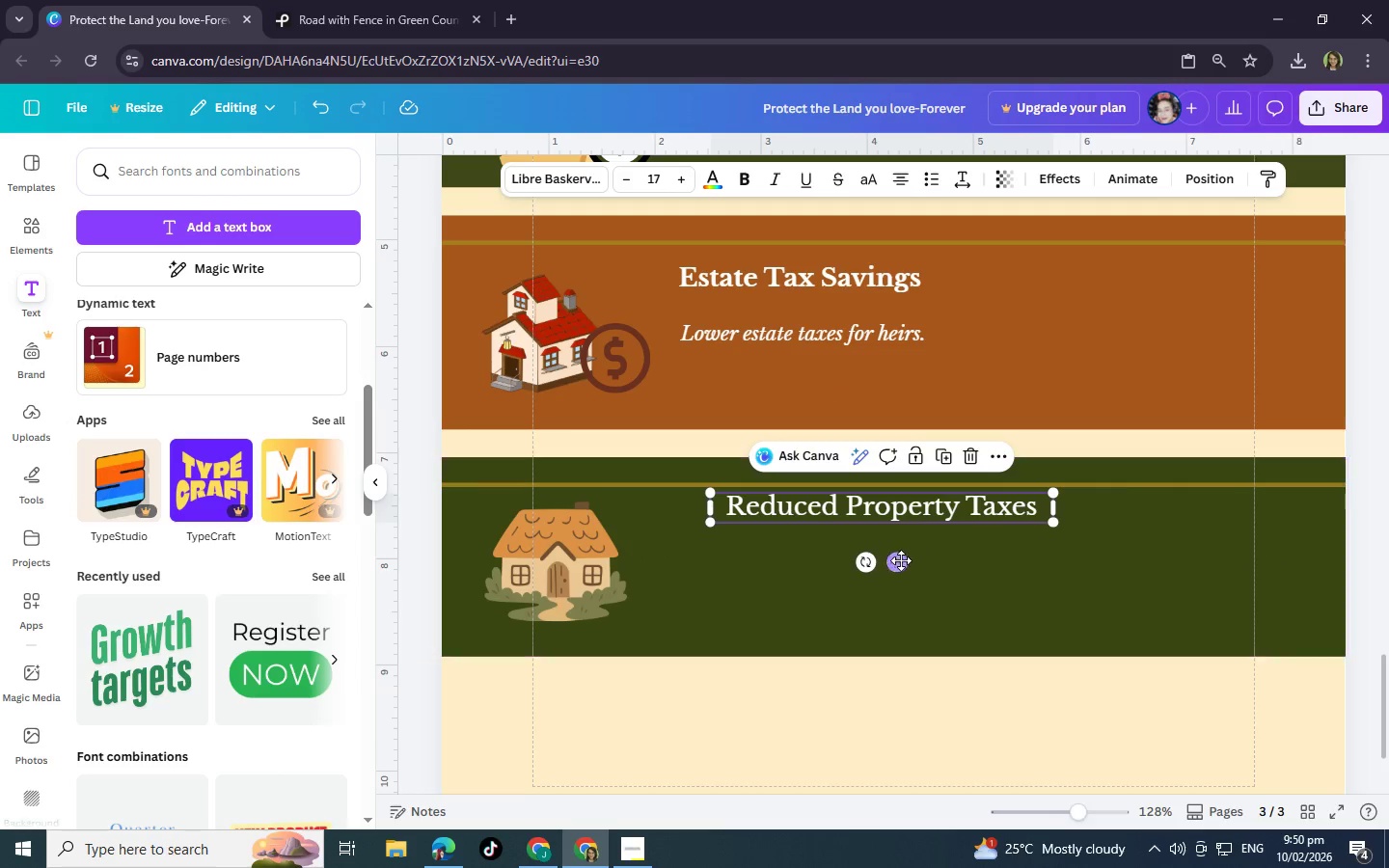 
left_click_drag(start_coordinate=[896, 562], to_coordinate=[867, 569])
 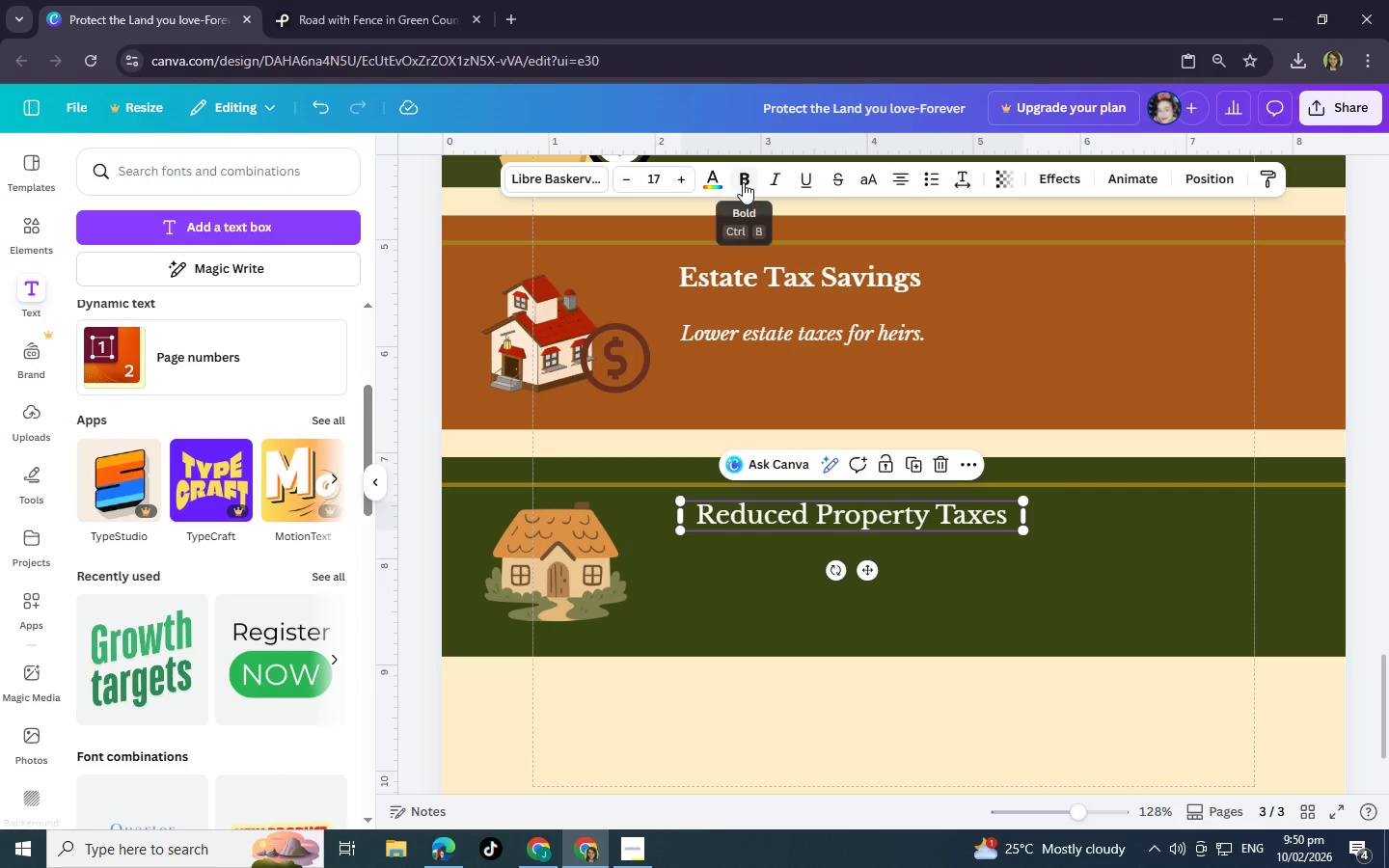 
left_click([743, 182])
 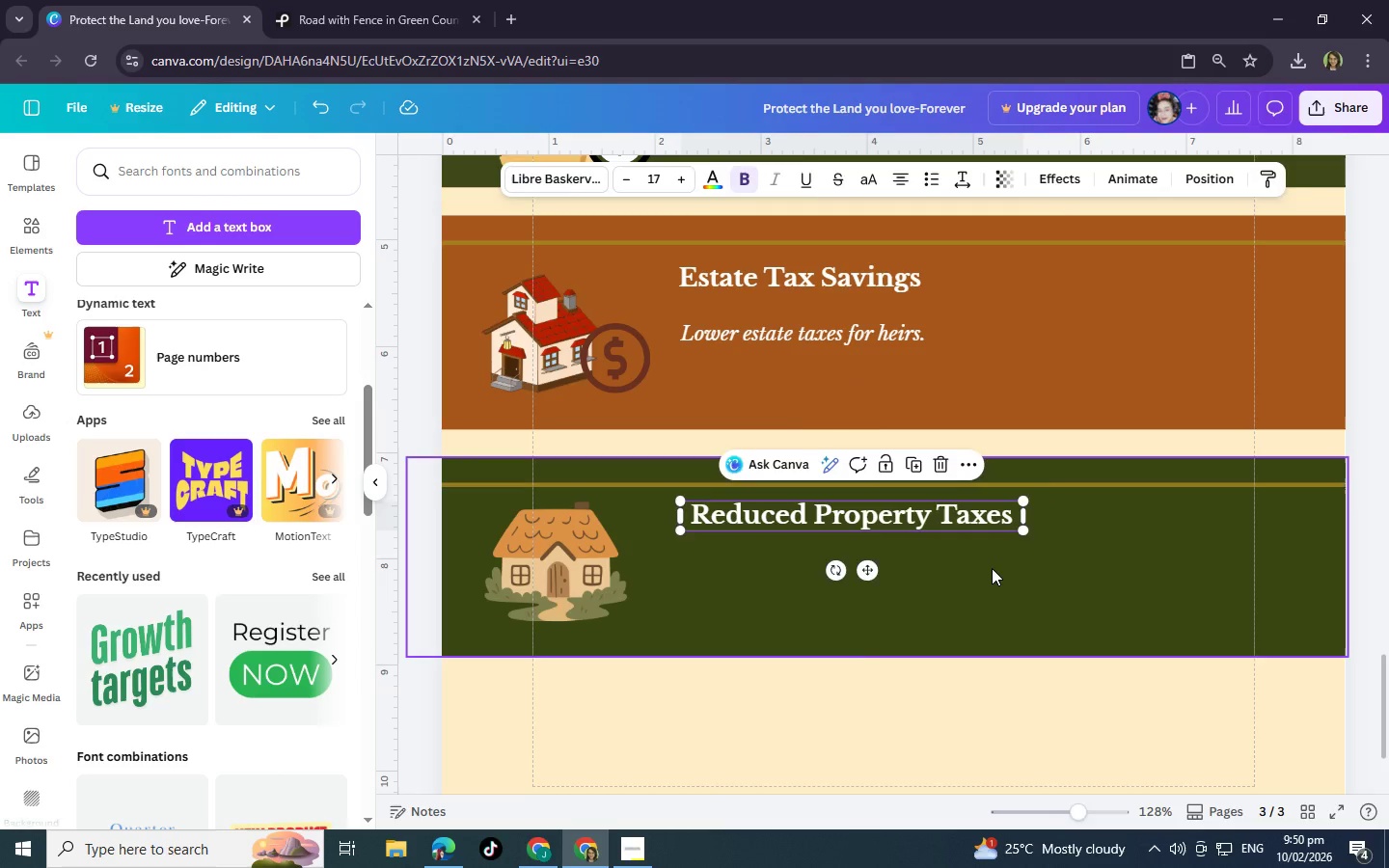 
left_click([992, 568])
 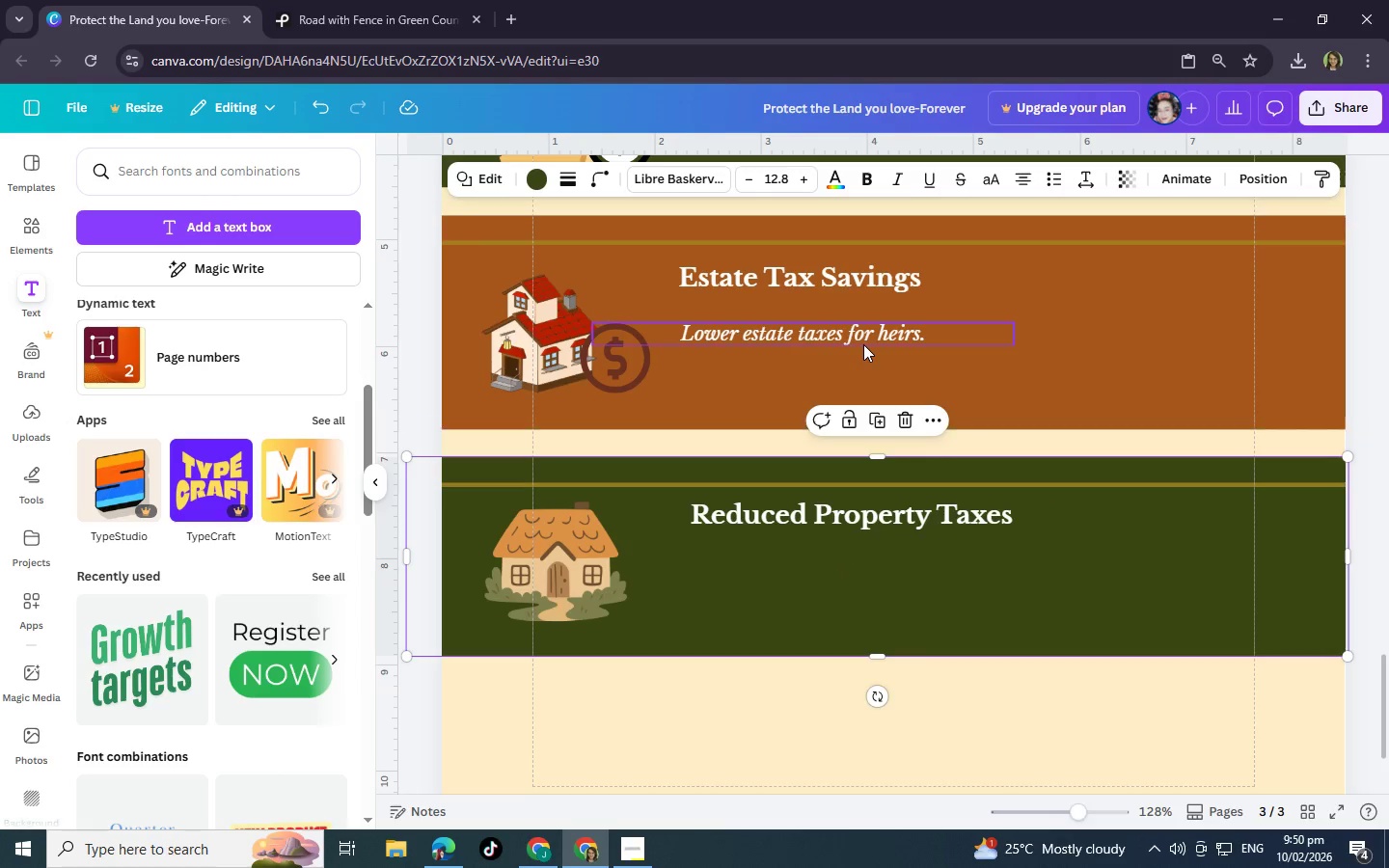 
left_click([862, 342])
 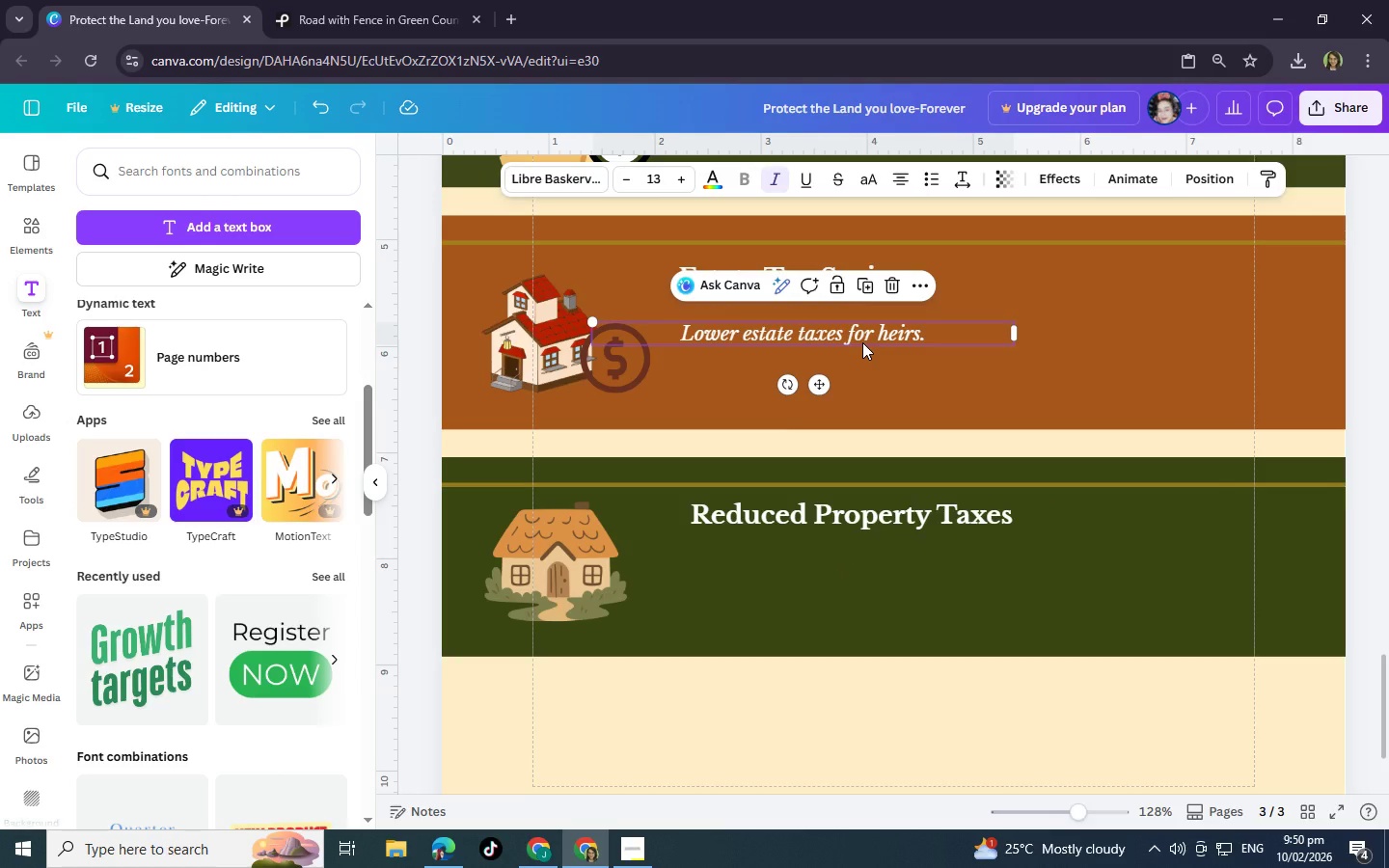 
key(Control+C)
 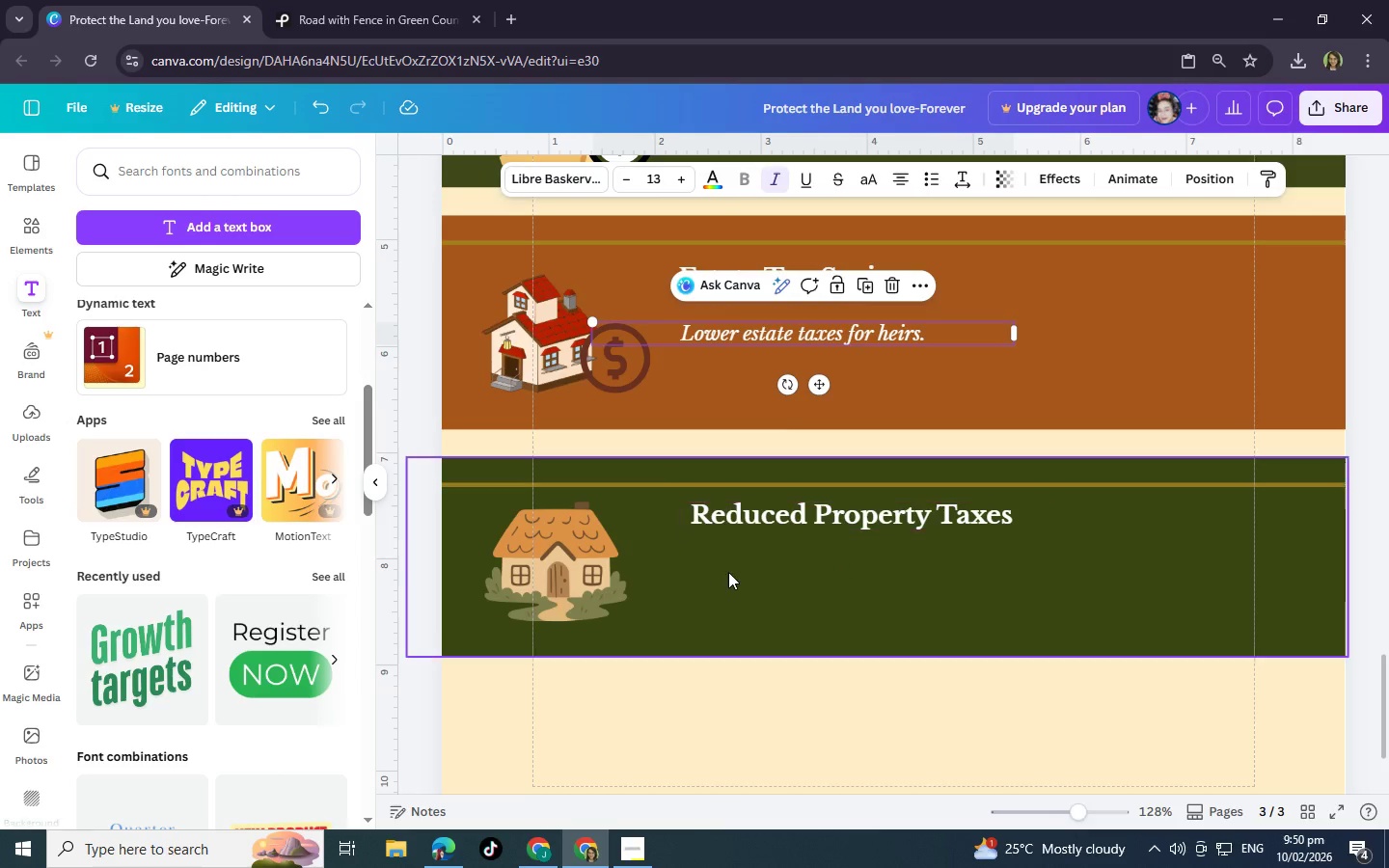 
left_click([728, 573])
 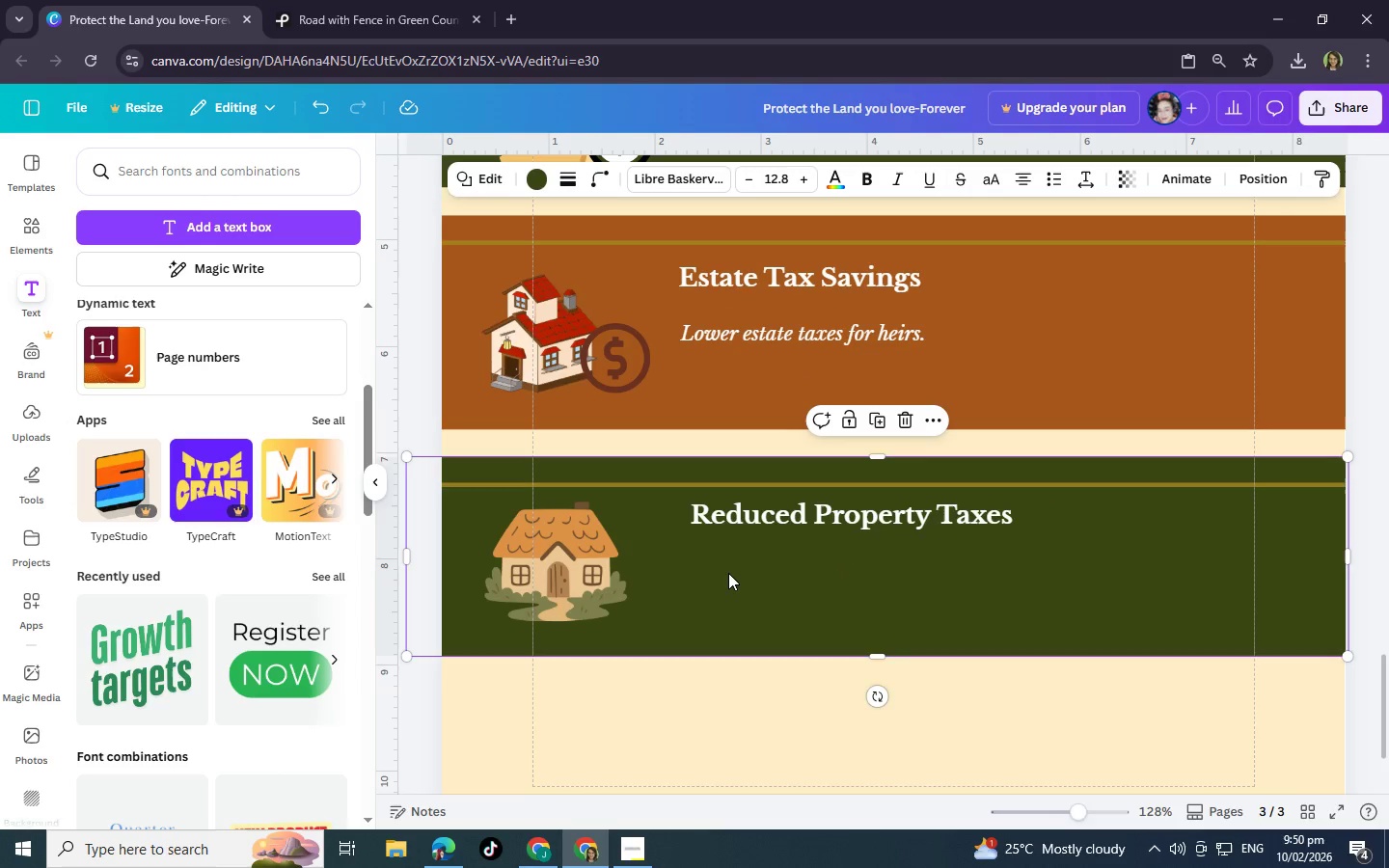 
key(Control+V)
 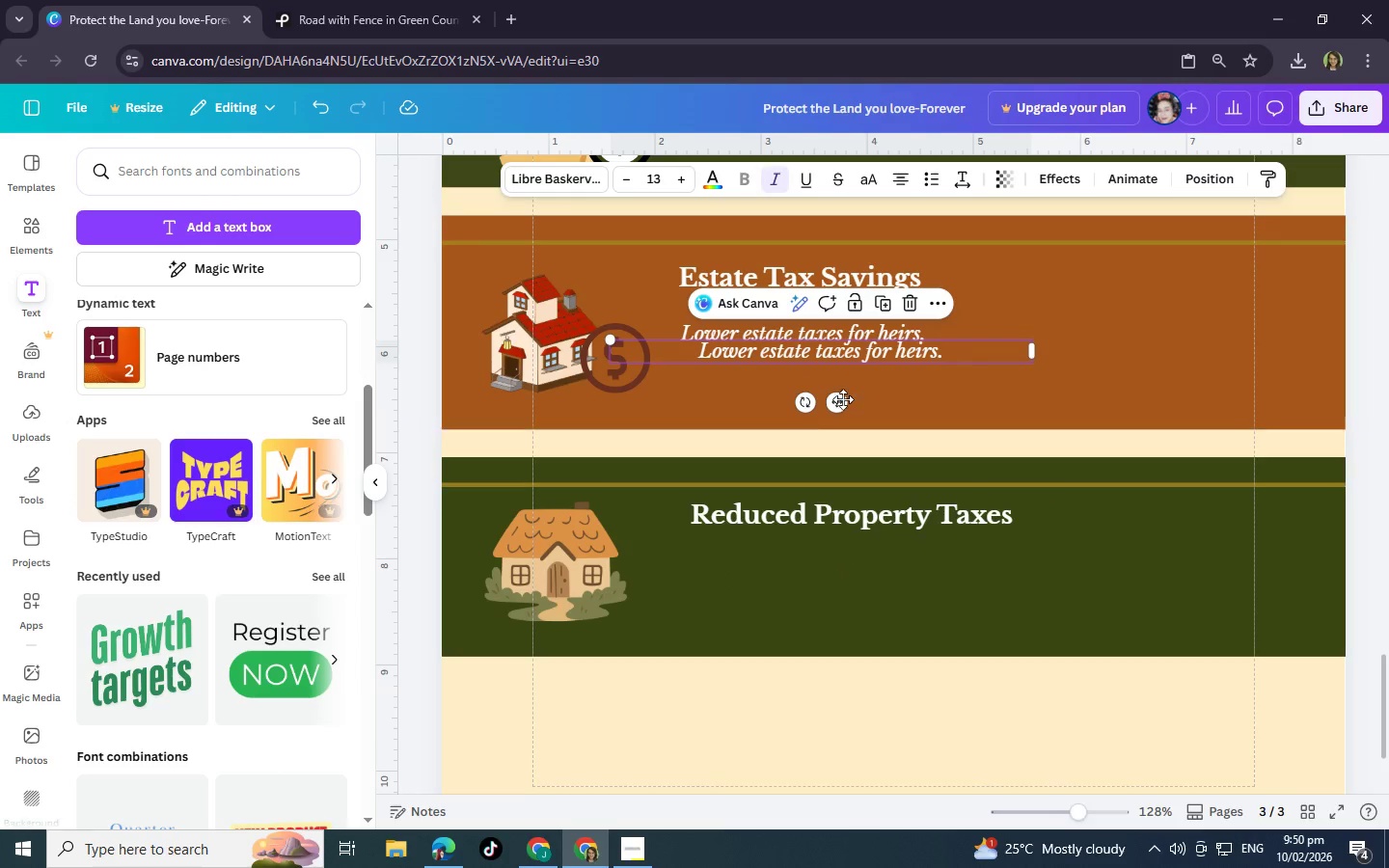 
left_click_drag(start_coordinate=[838, 401], to_coordinate=[835, 602])
 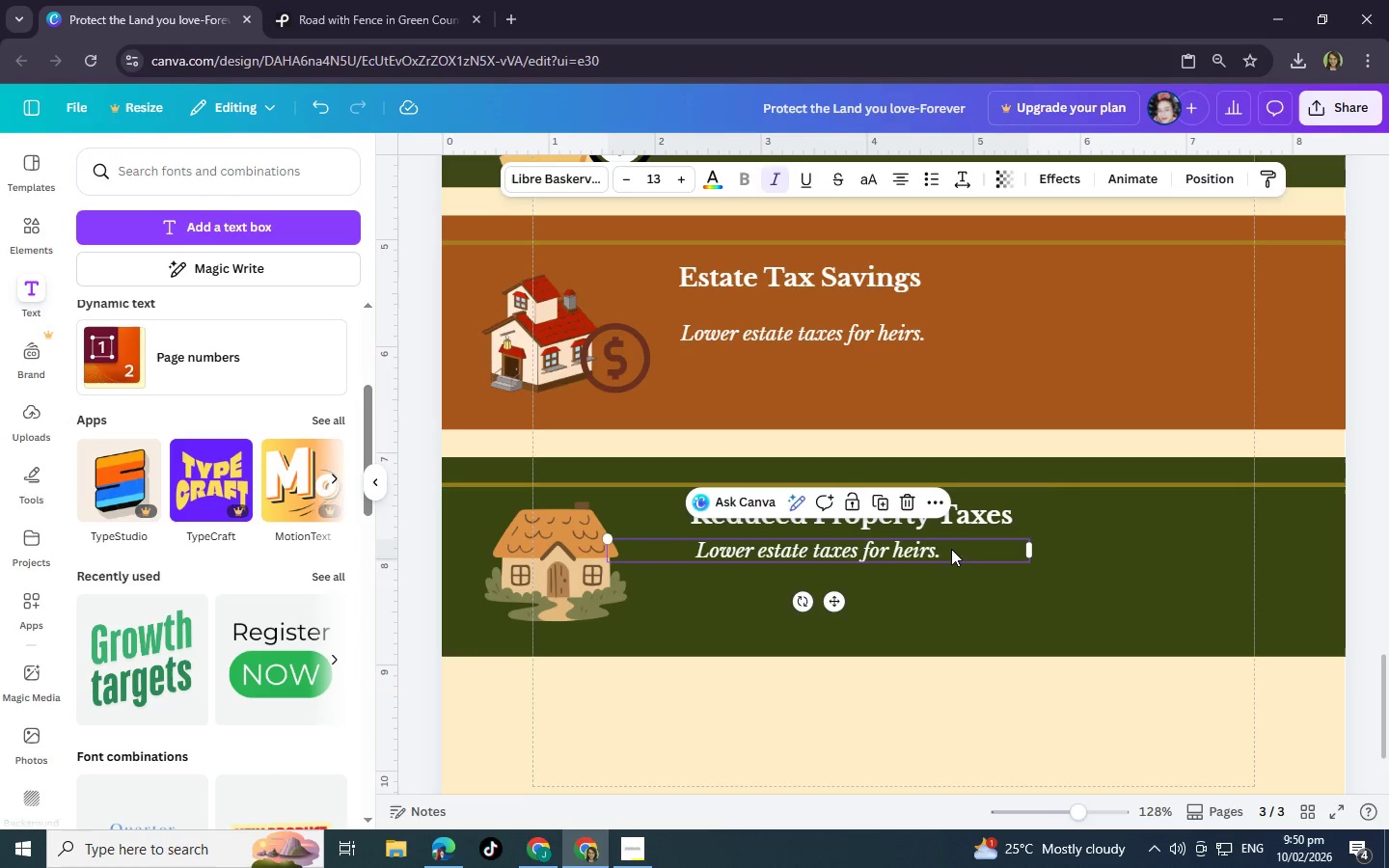 
left_click([951, 549])
 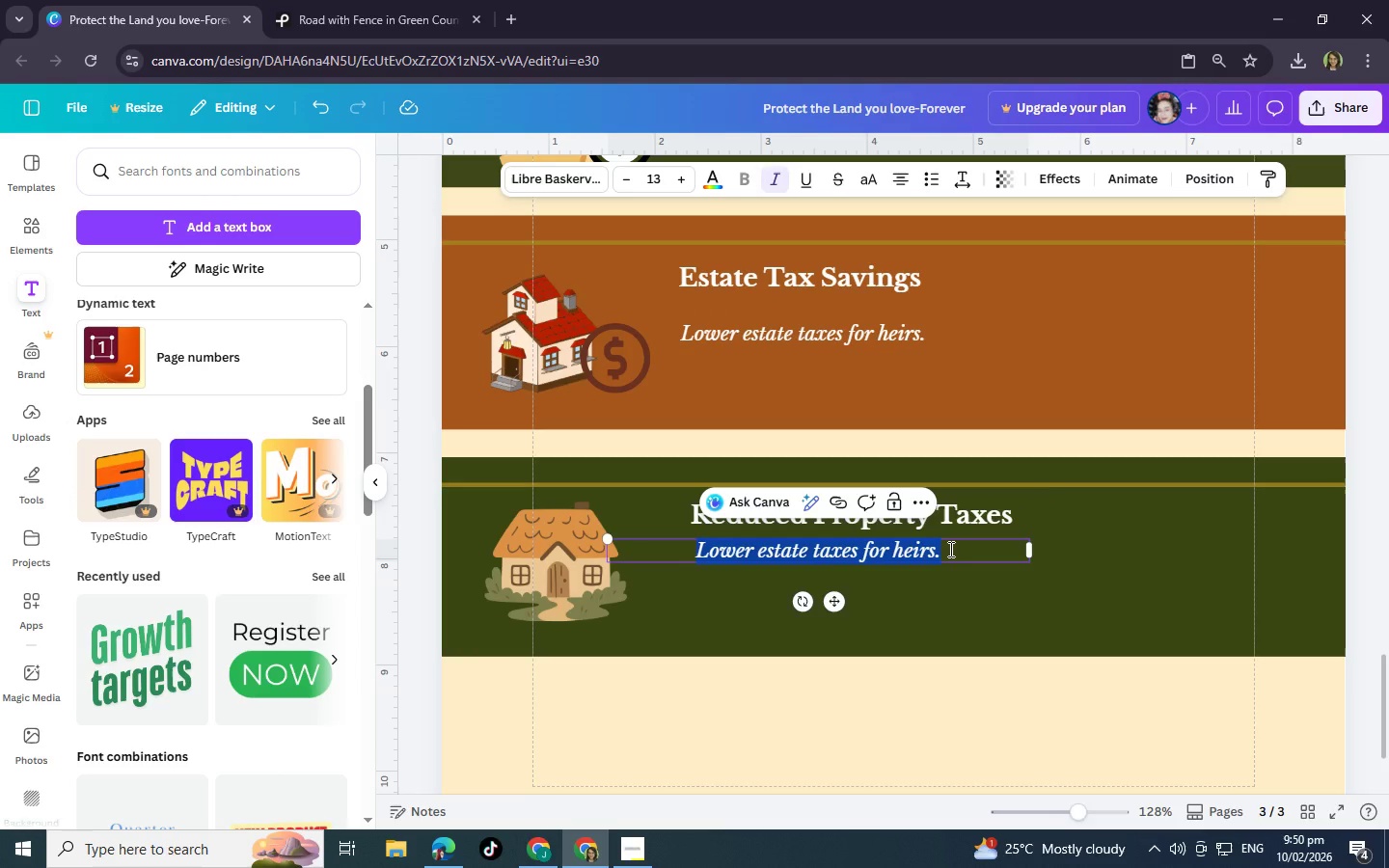 
wait(5.67)
 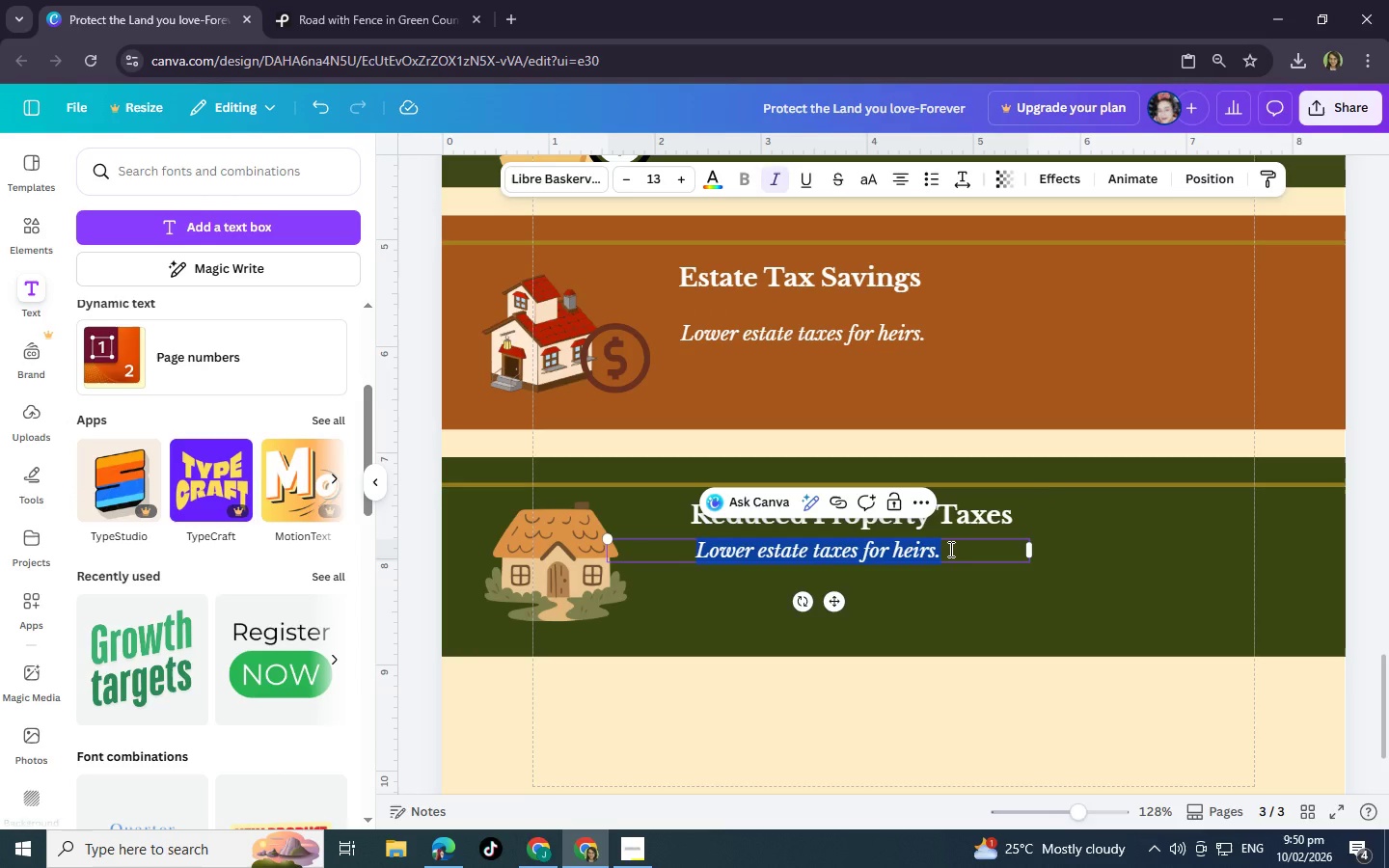 
key(Backspace)
type(Potential reduction in annual taxes)
 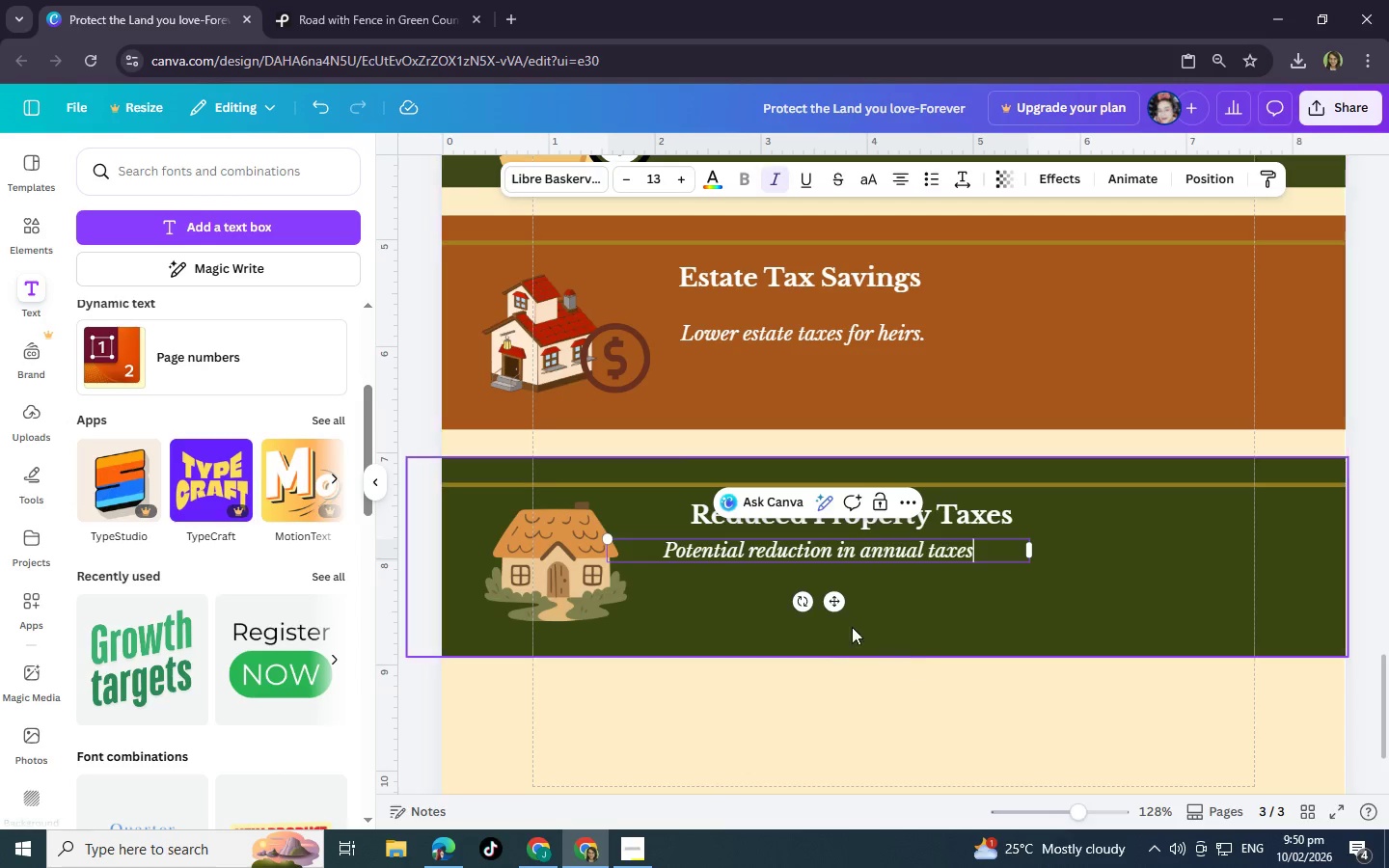 
left_click_drag(start_coordinate=[837, 609], to_coordinate=[855, 611])
 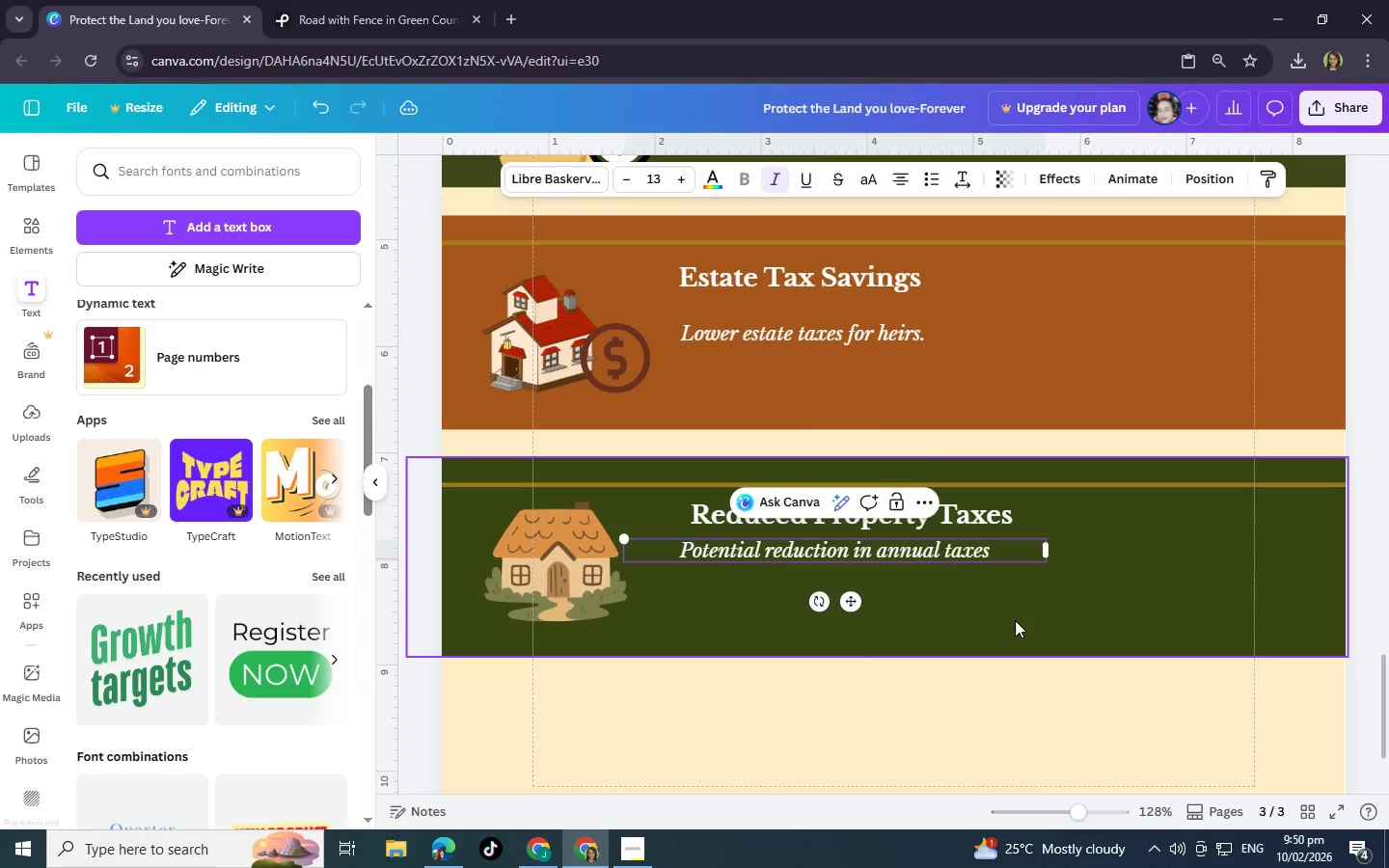 
left_click([1015, 620])